 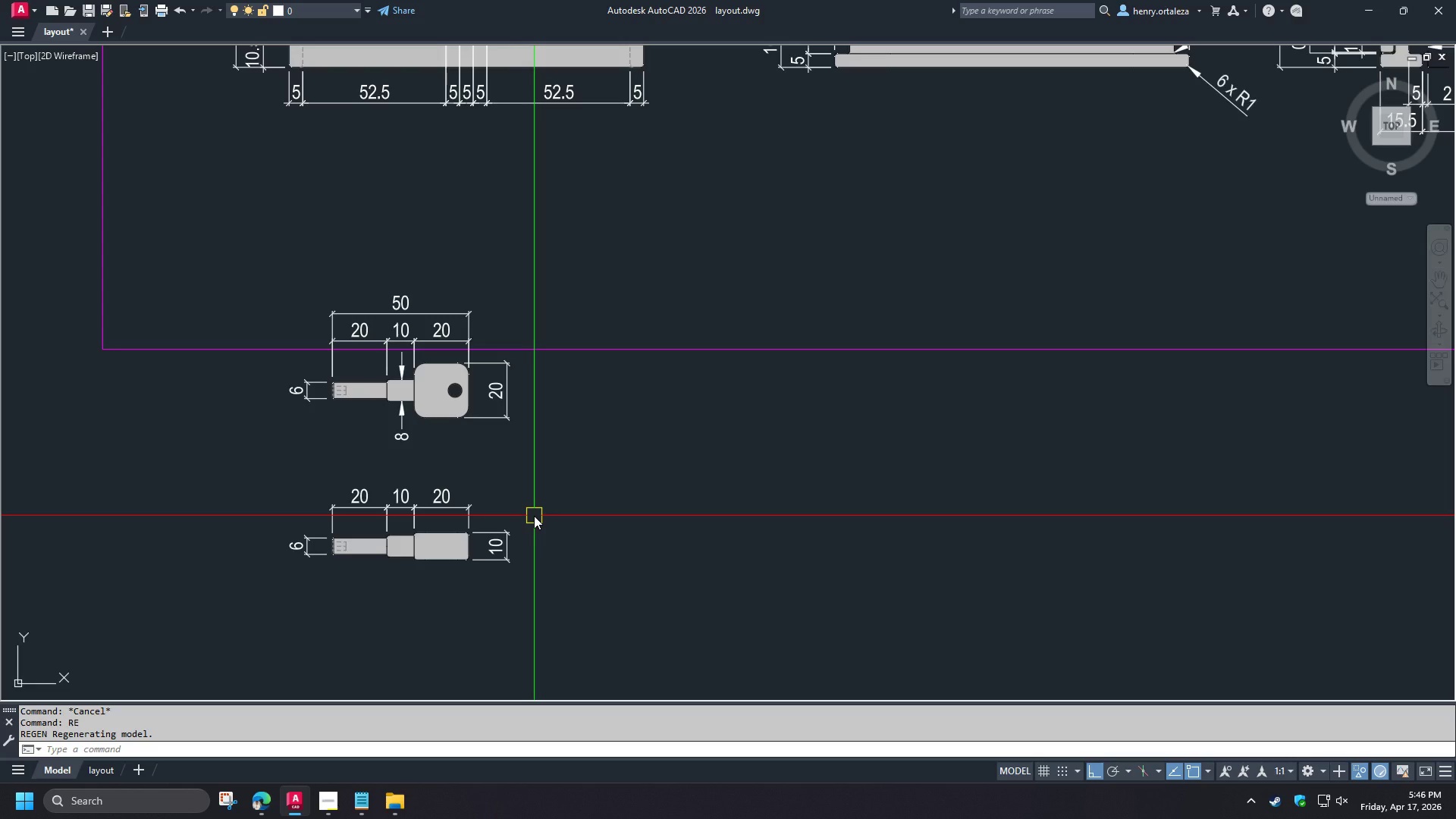 
scroll: coordinate [451, 472], scroll_direction: up, amount: 1.0
 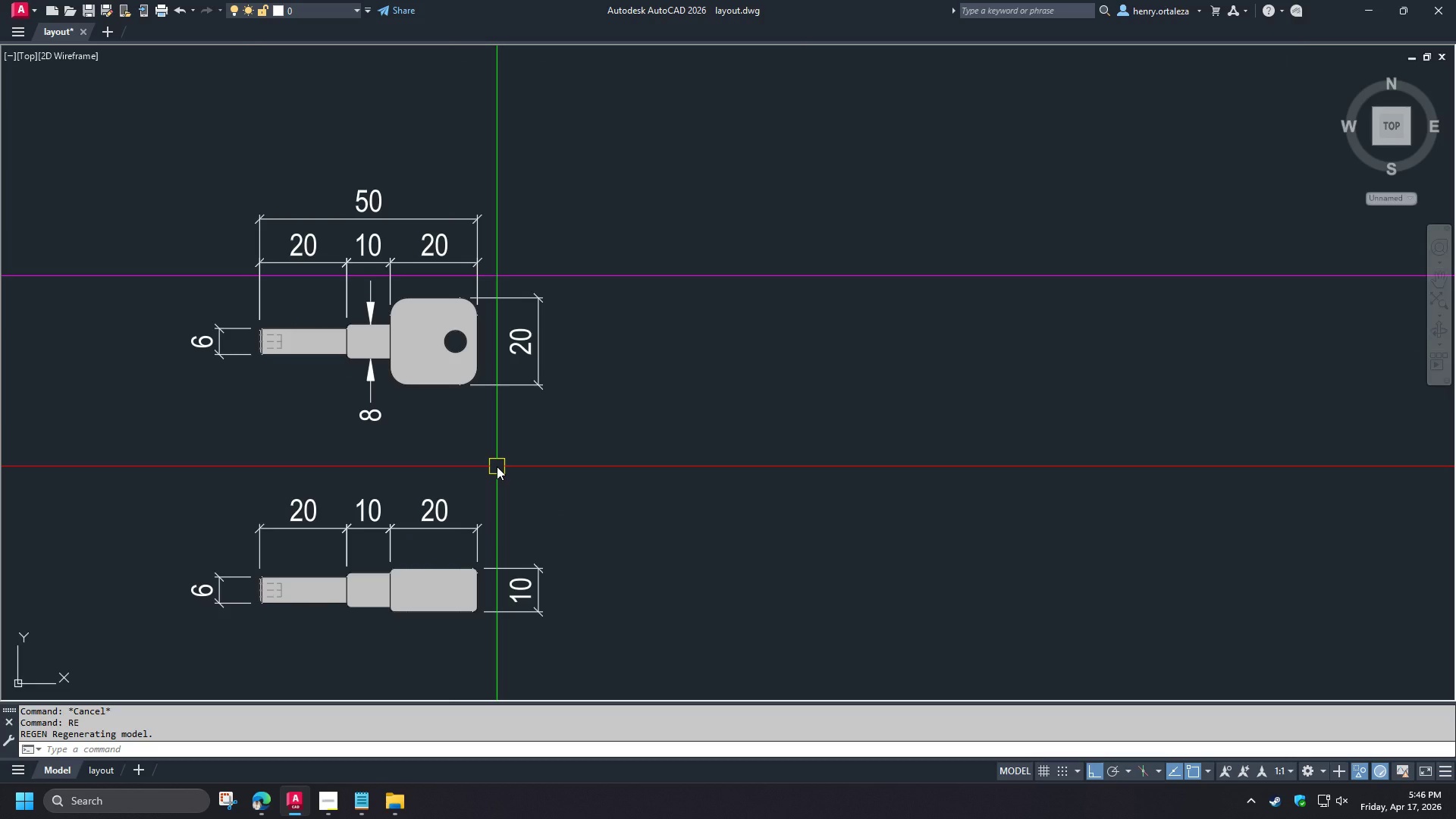 
scroll: coordinate [496, 466], scroll_direction: down, amount: 2.0
 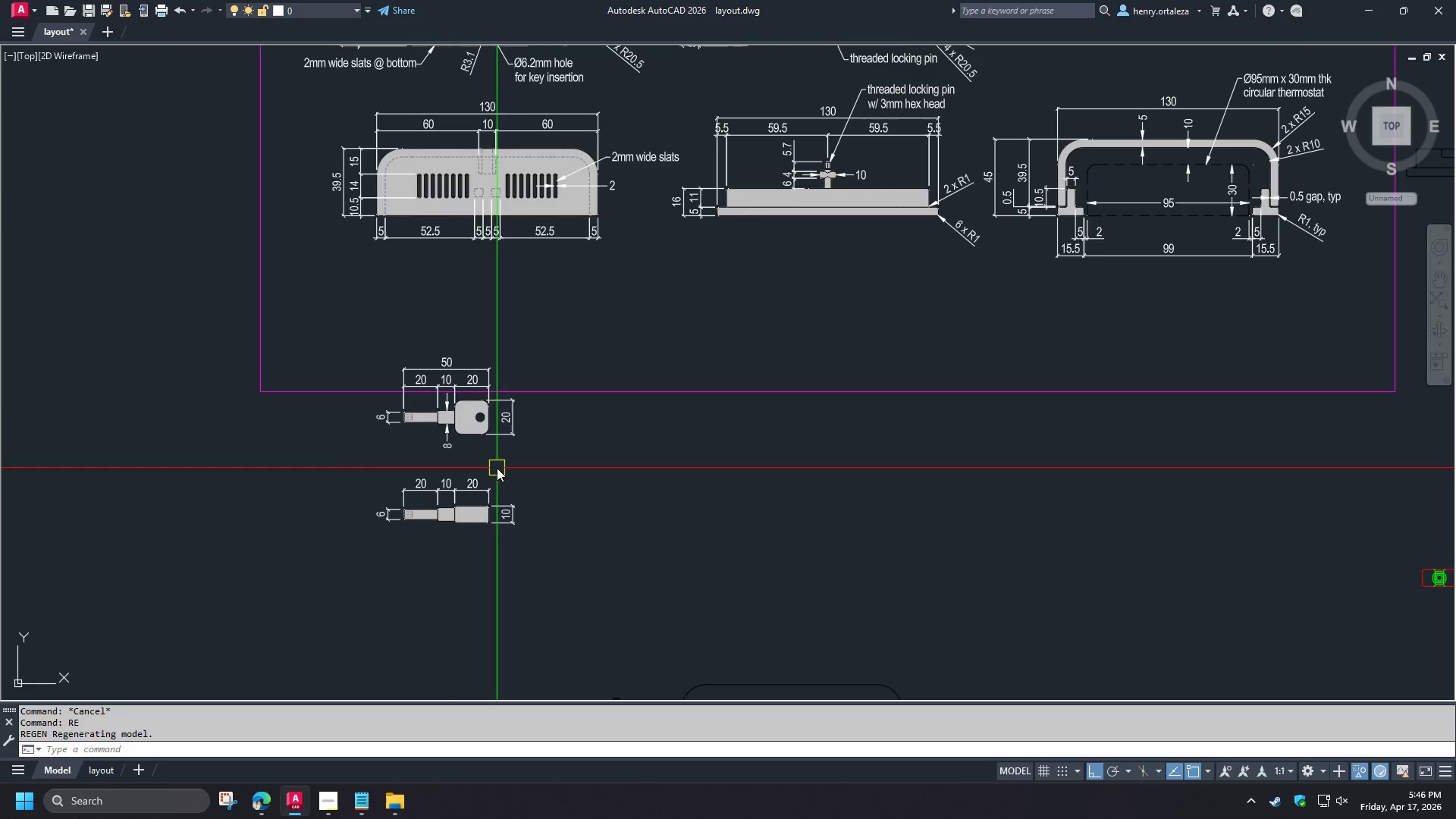 
wait(5.43)
 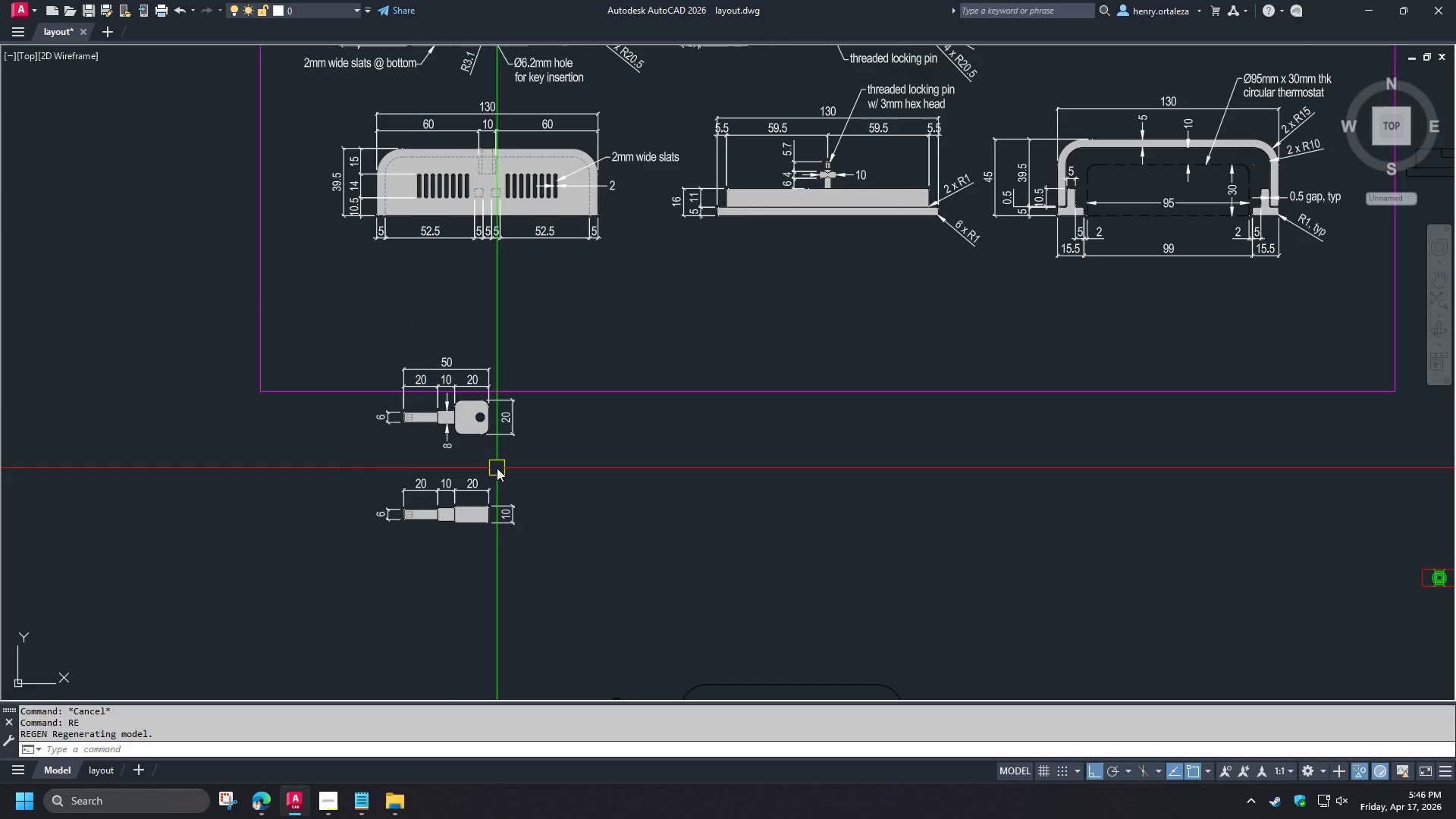 
scroll: coordinate [498, 468], scroll_direction: down, amount: 1.0
 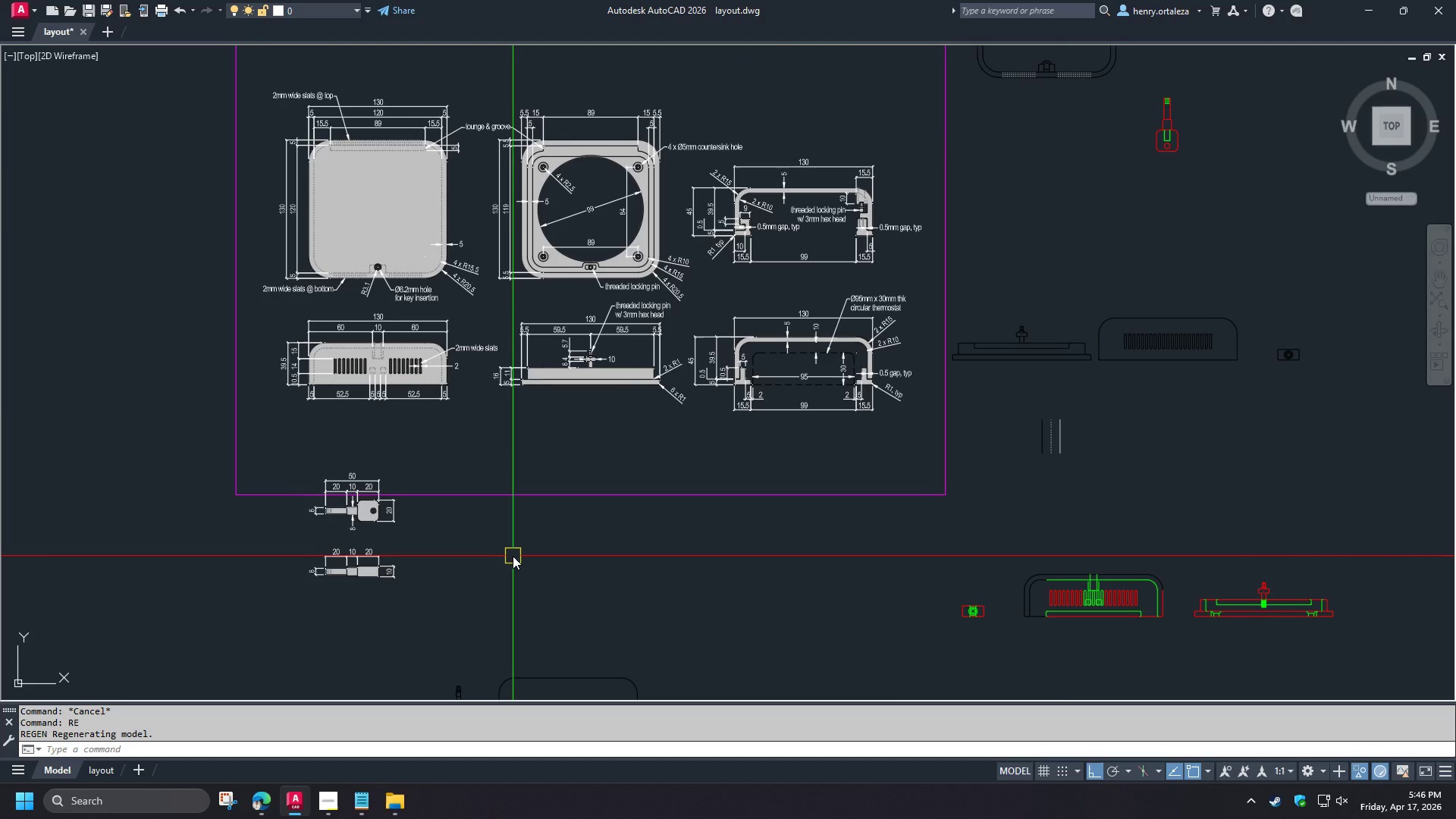 
wait(5.05)
 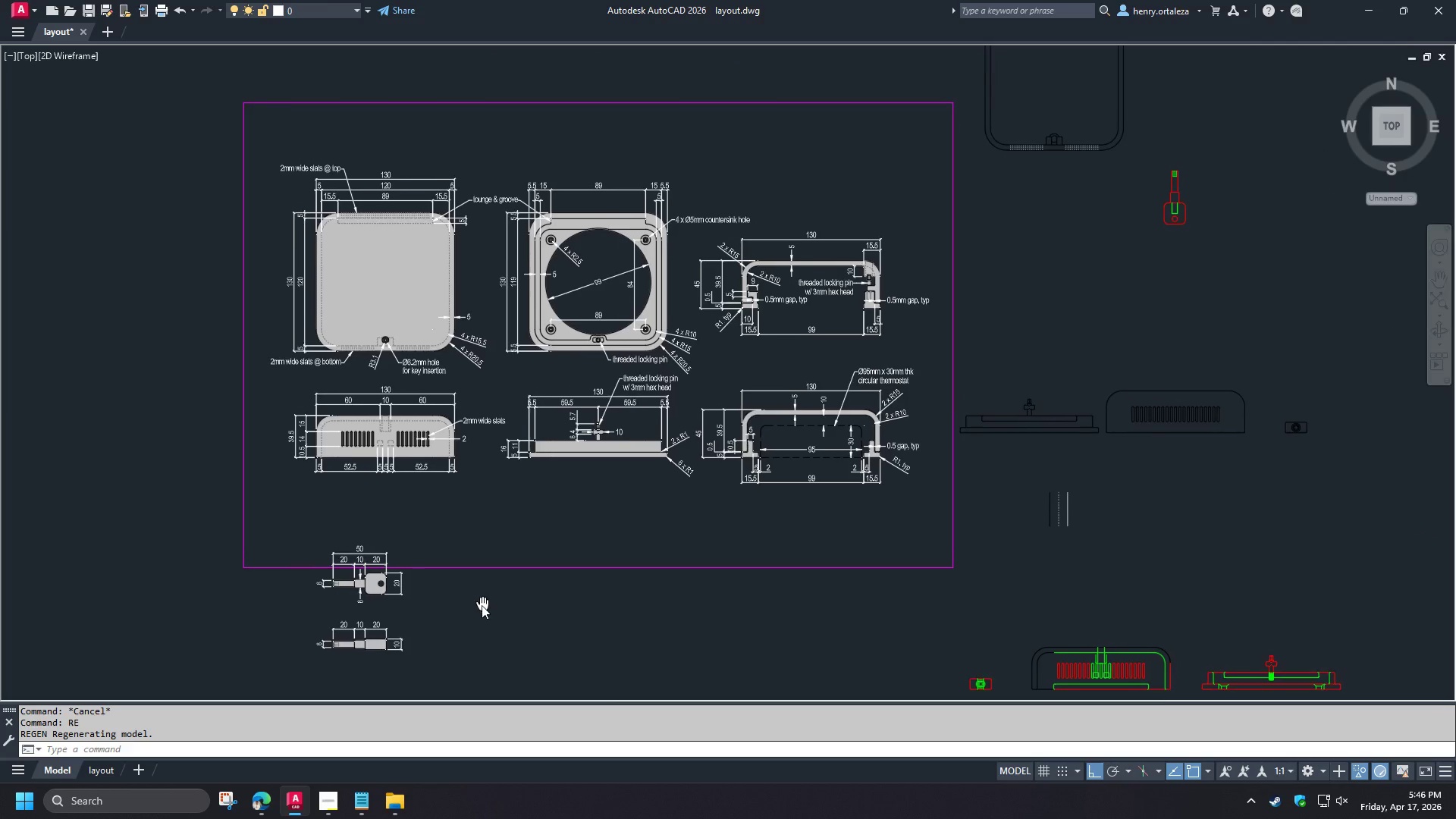 
scroll: coordinate [393, 557], scroll_direction: up, amount: 2.0
 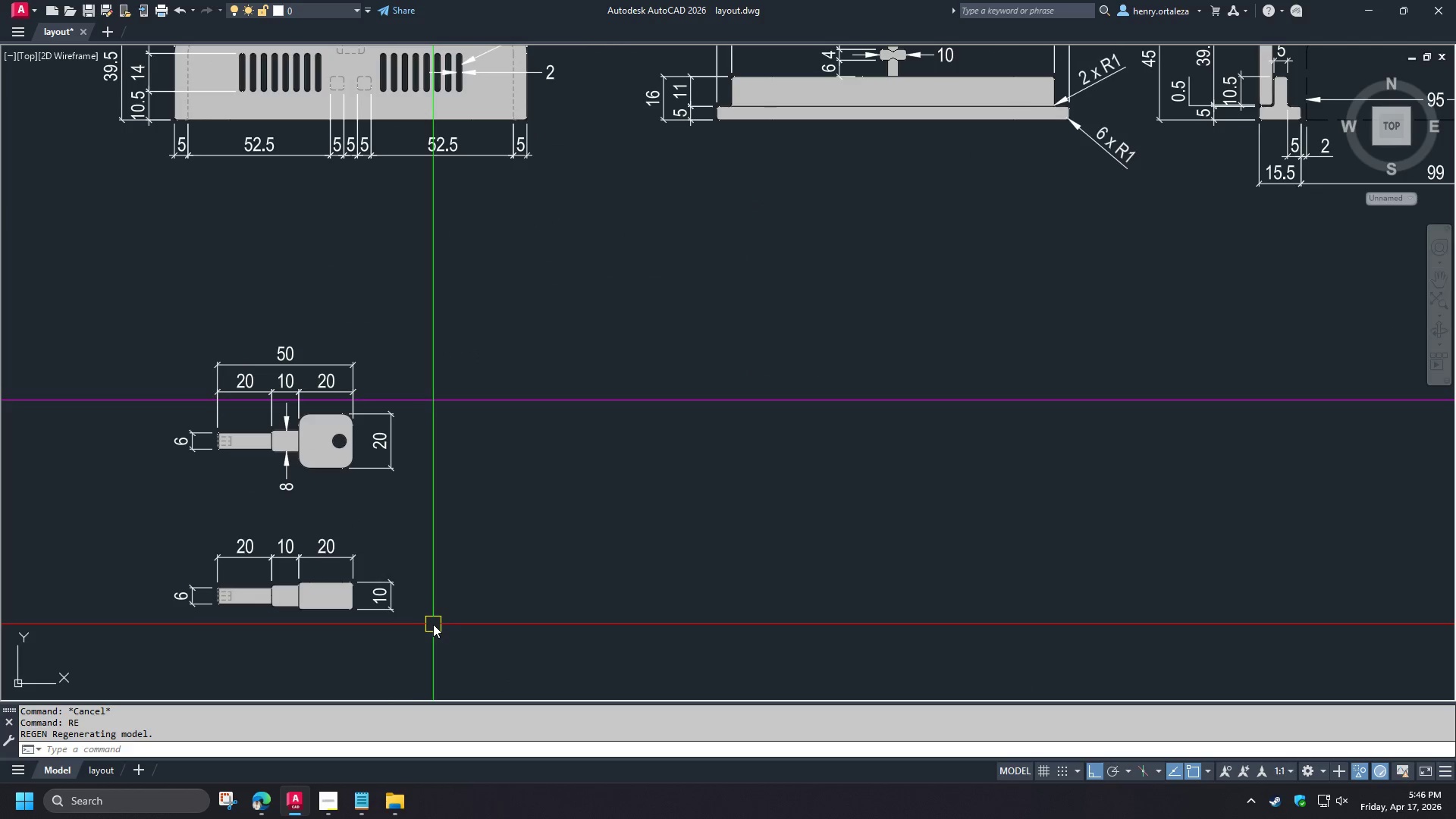 
left_click([438, 636])
 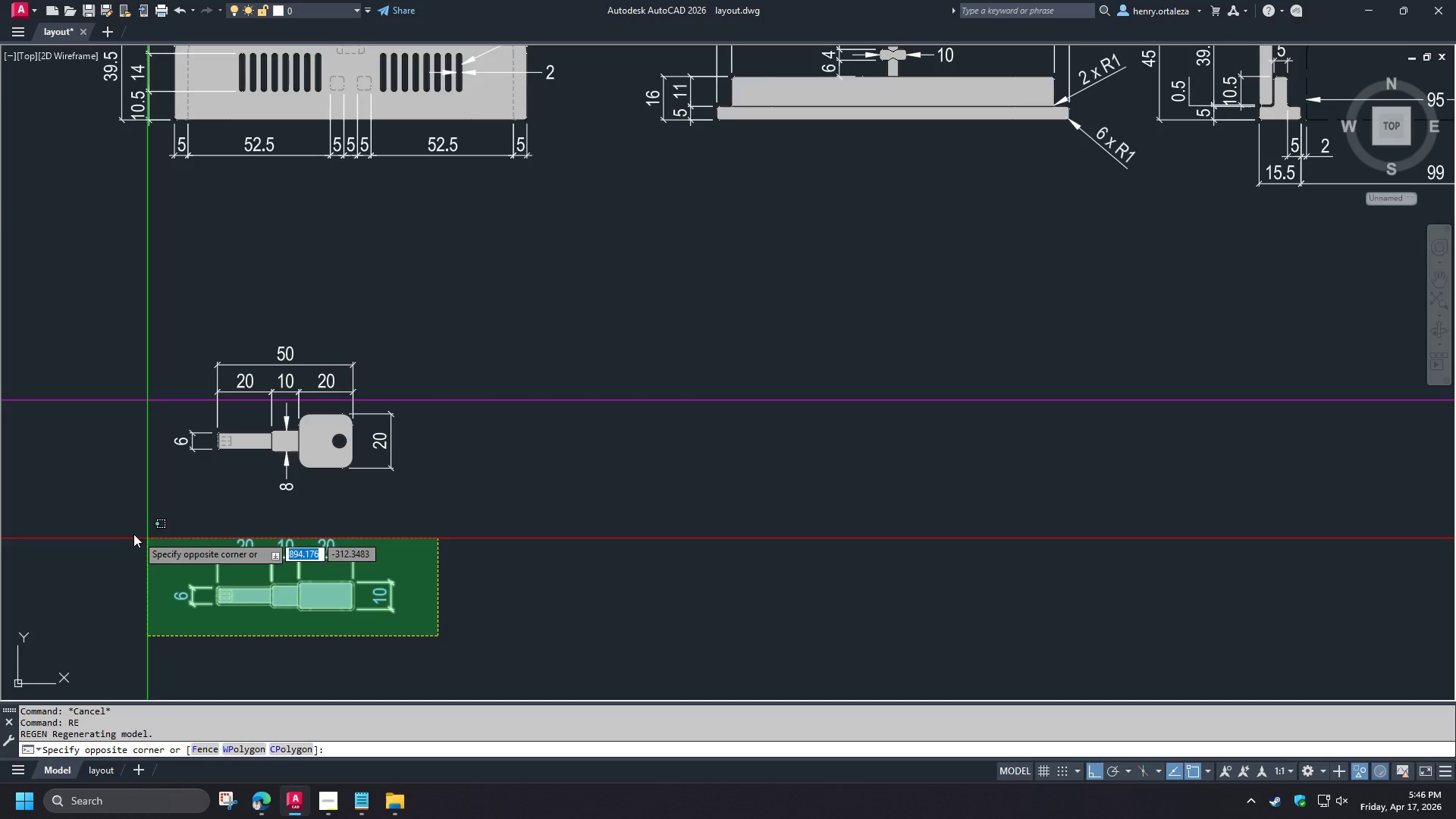 
left_click([124, 527])
 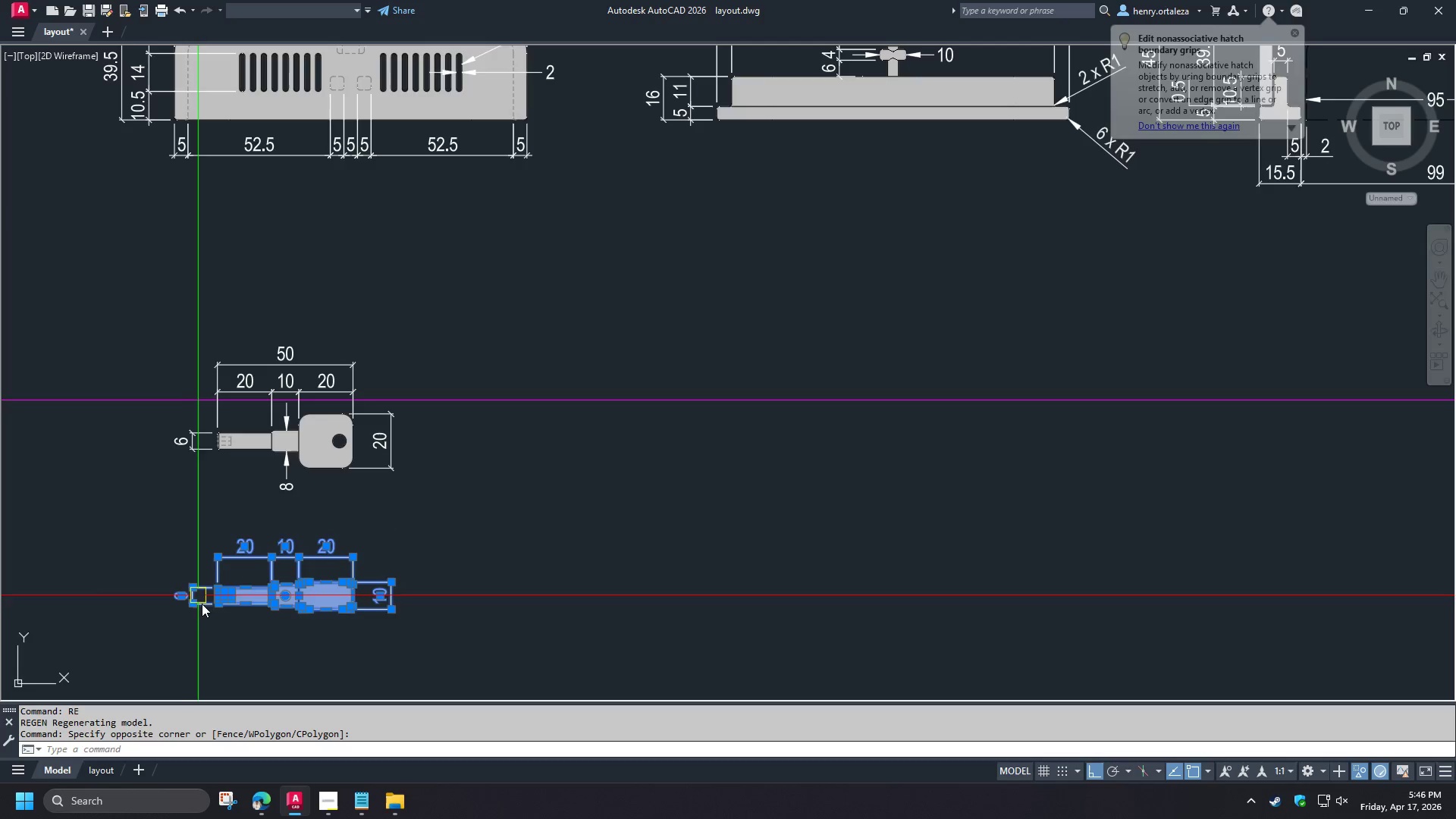 
scroll: coordinate [203, 606], scroll_direction: up, amount: 2.0
 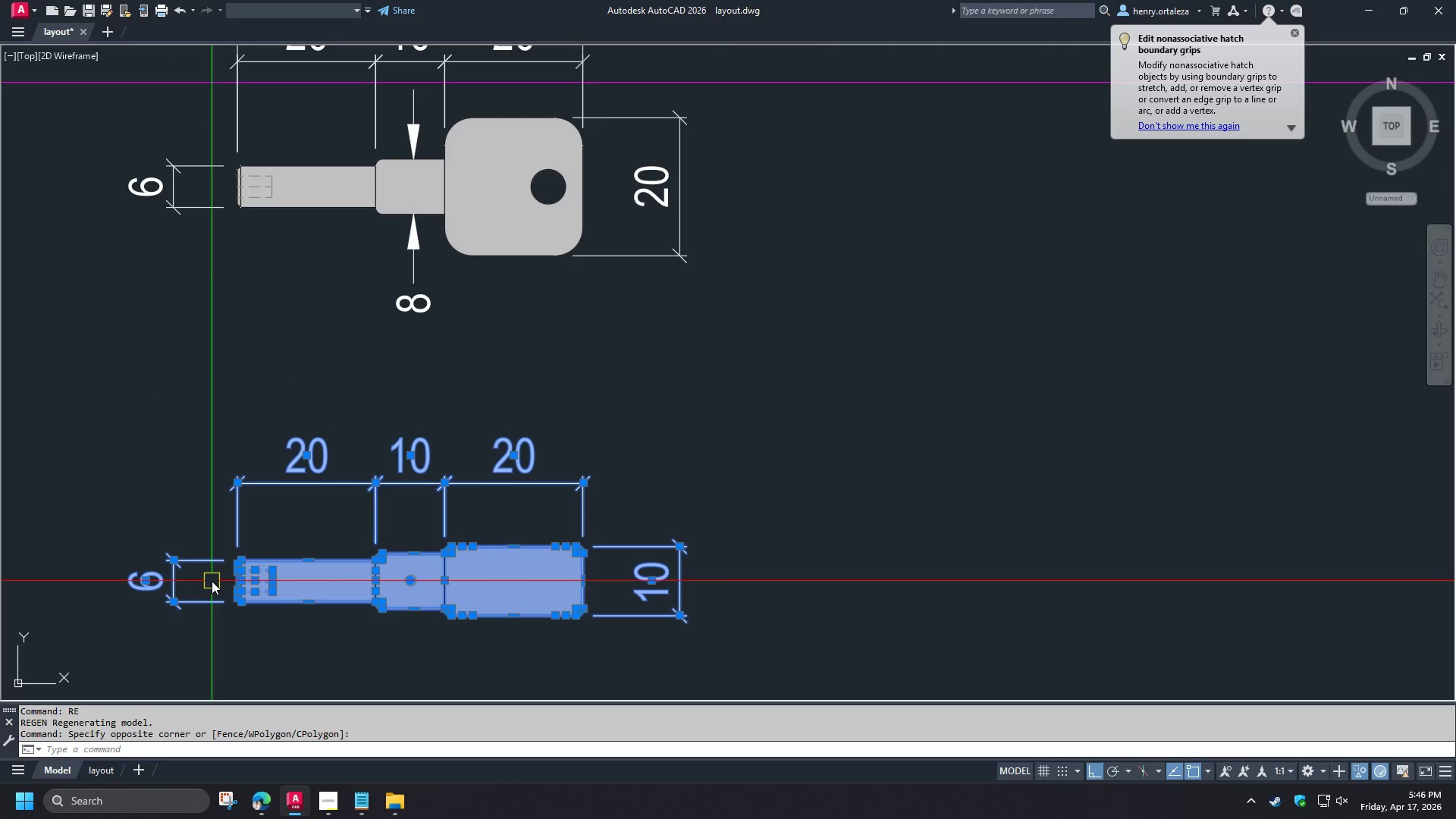 
key(M)
 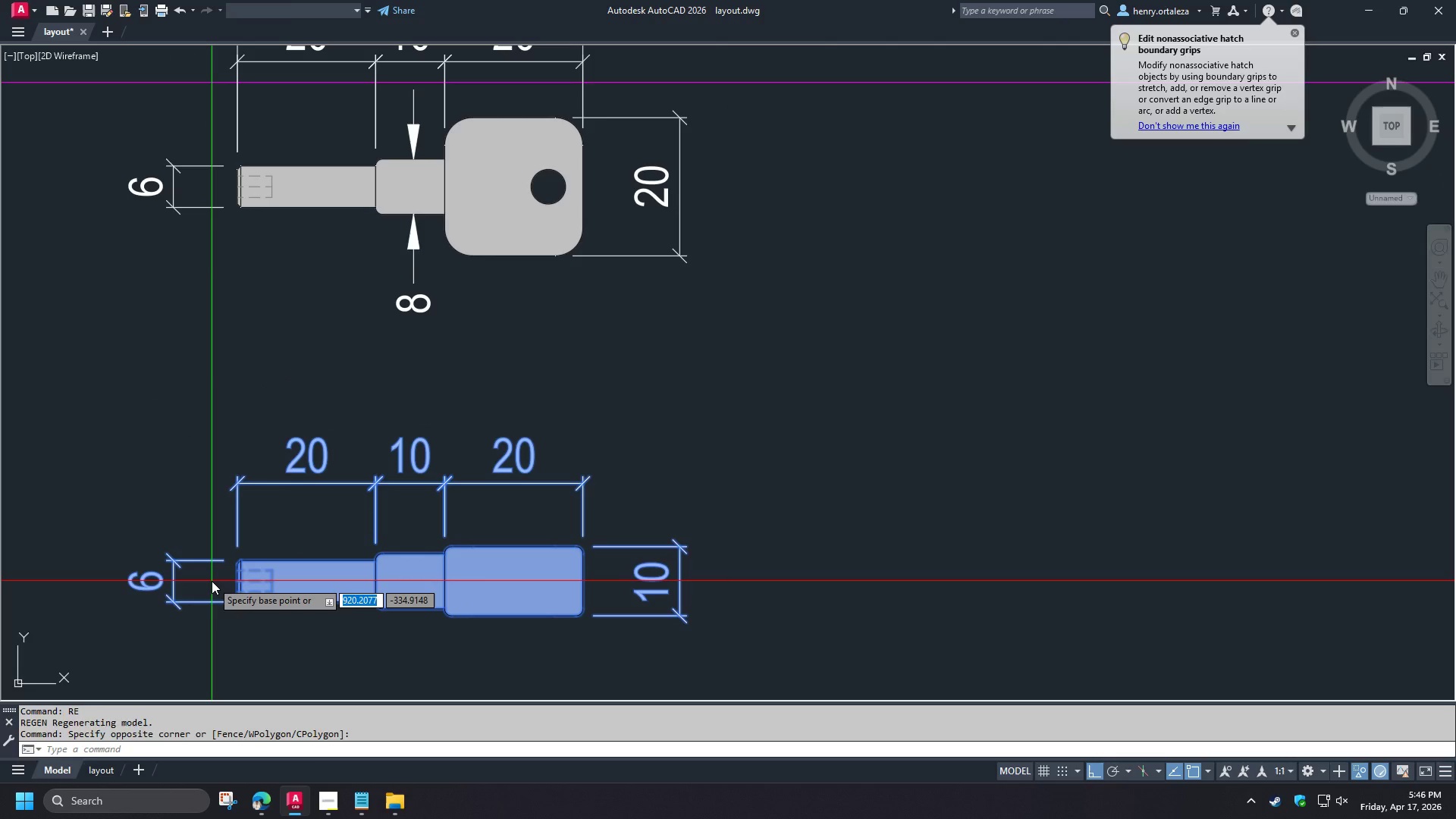 
hold_key(key=Space, duration=8.44)
 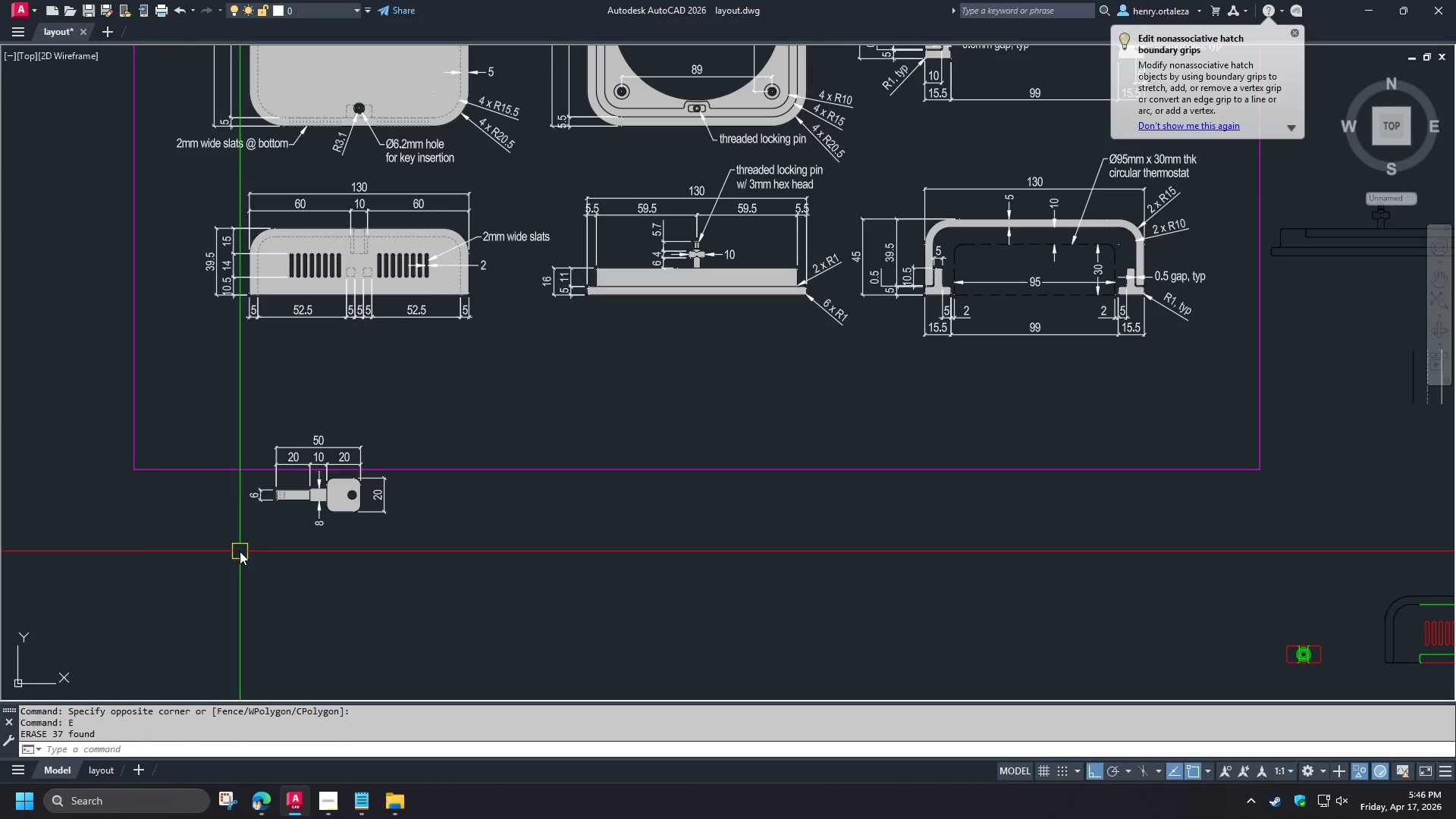 
scroll: coordinate [212, 579], scroll_direction: down, amount: 1.0
 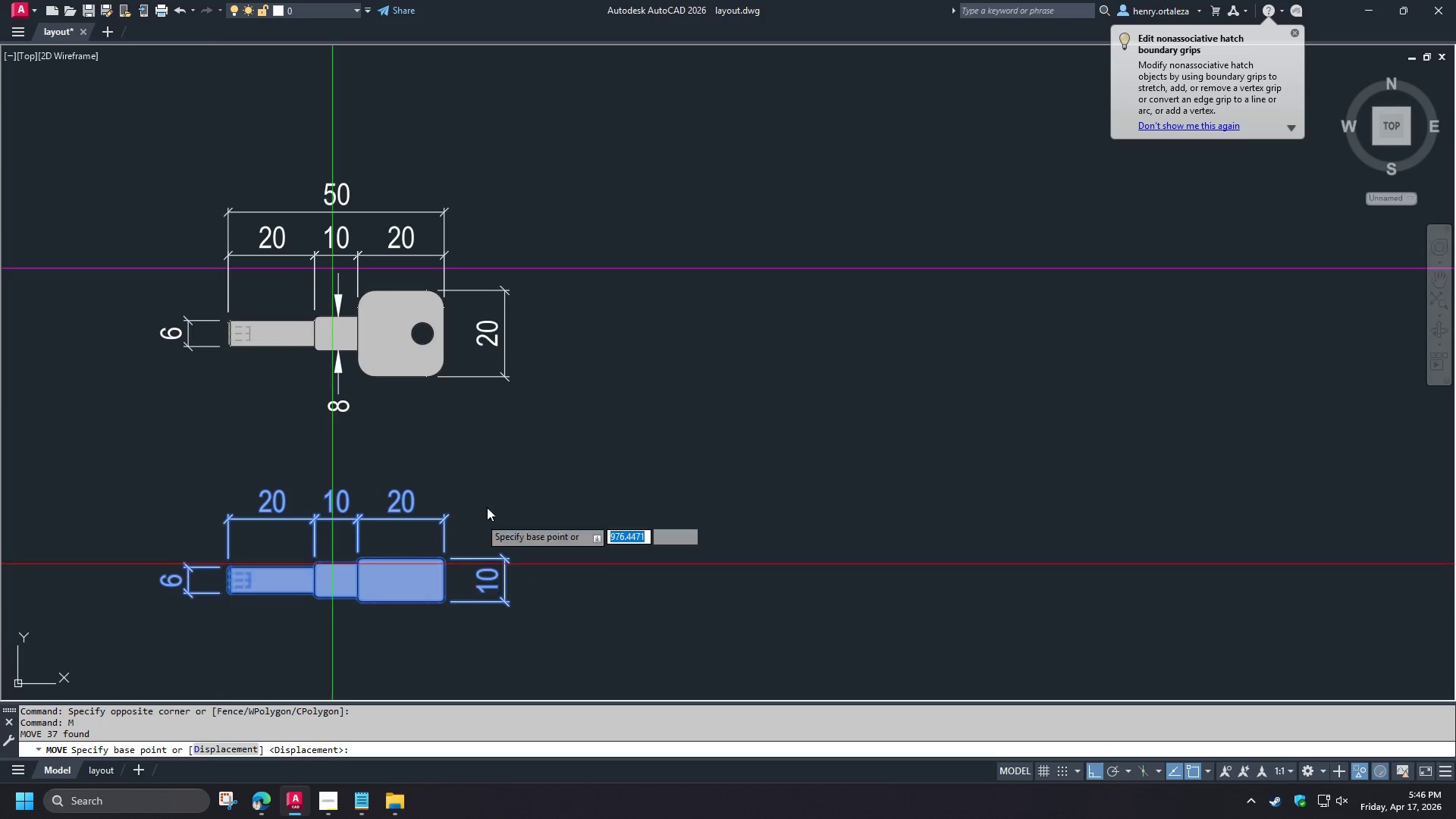 
key(Escape)
 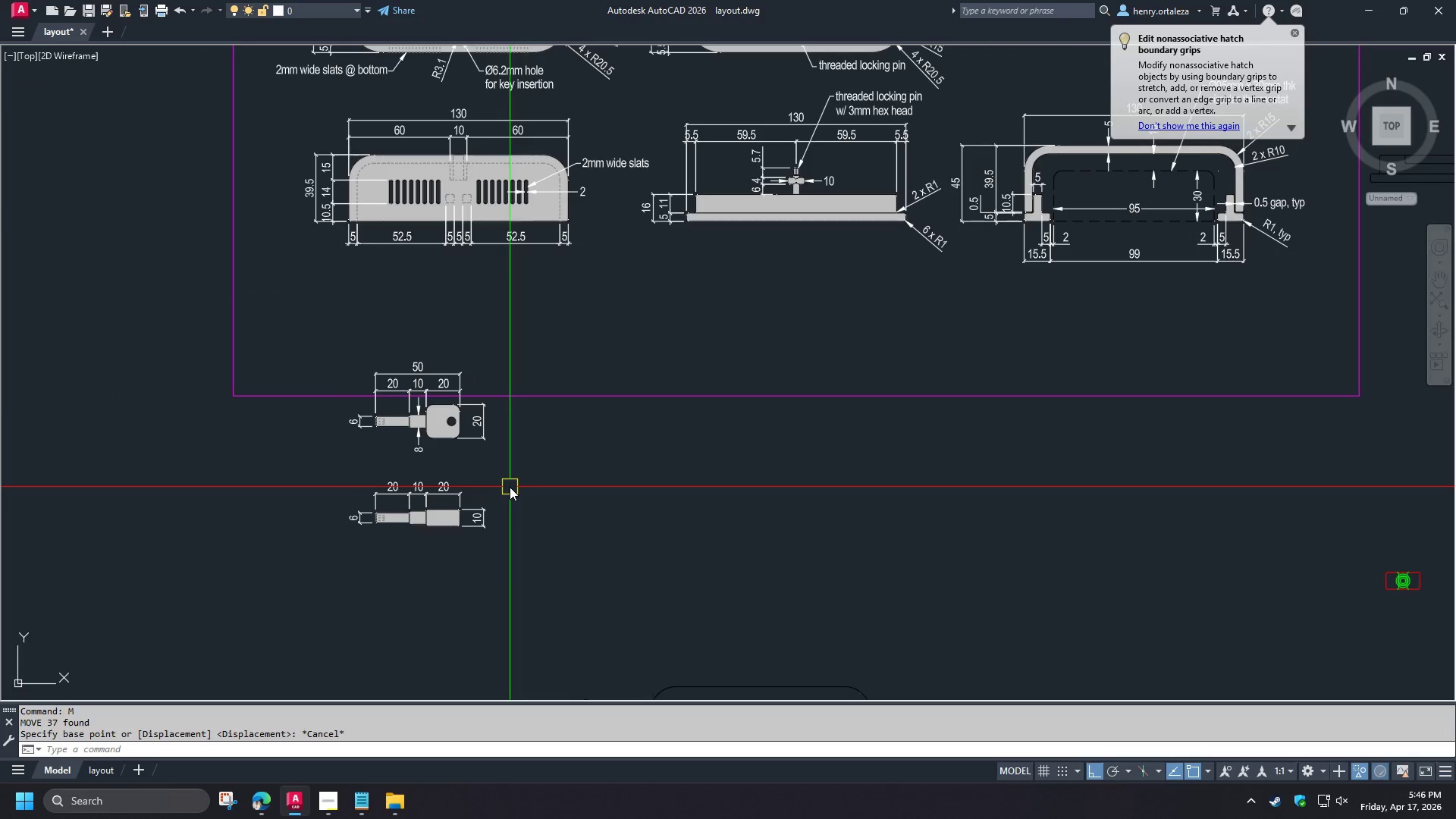 
key(Escape)
 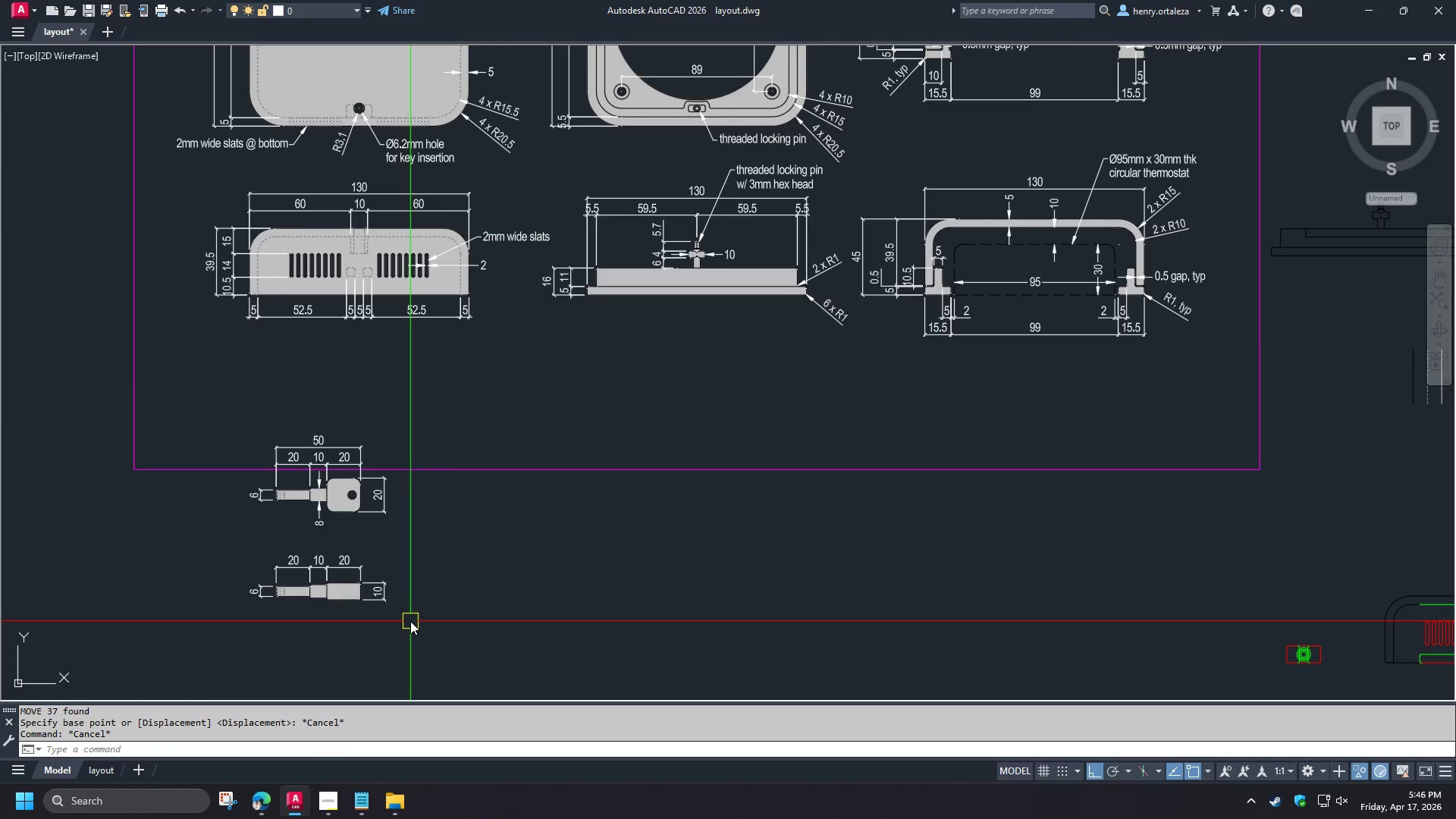 
scroll: coordinate [469, 478], scroll_direction: down, amount: 2.0
 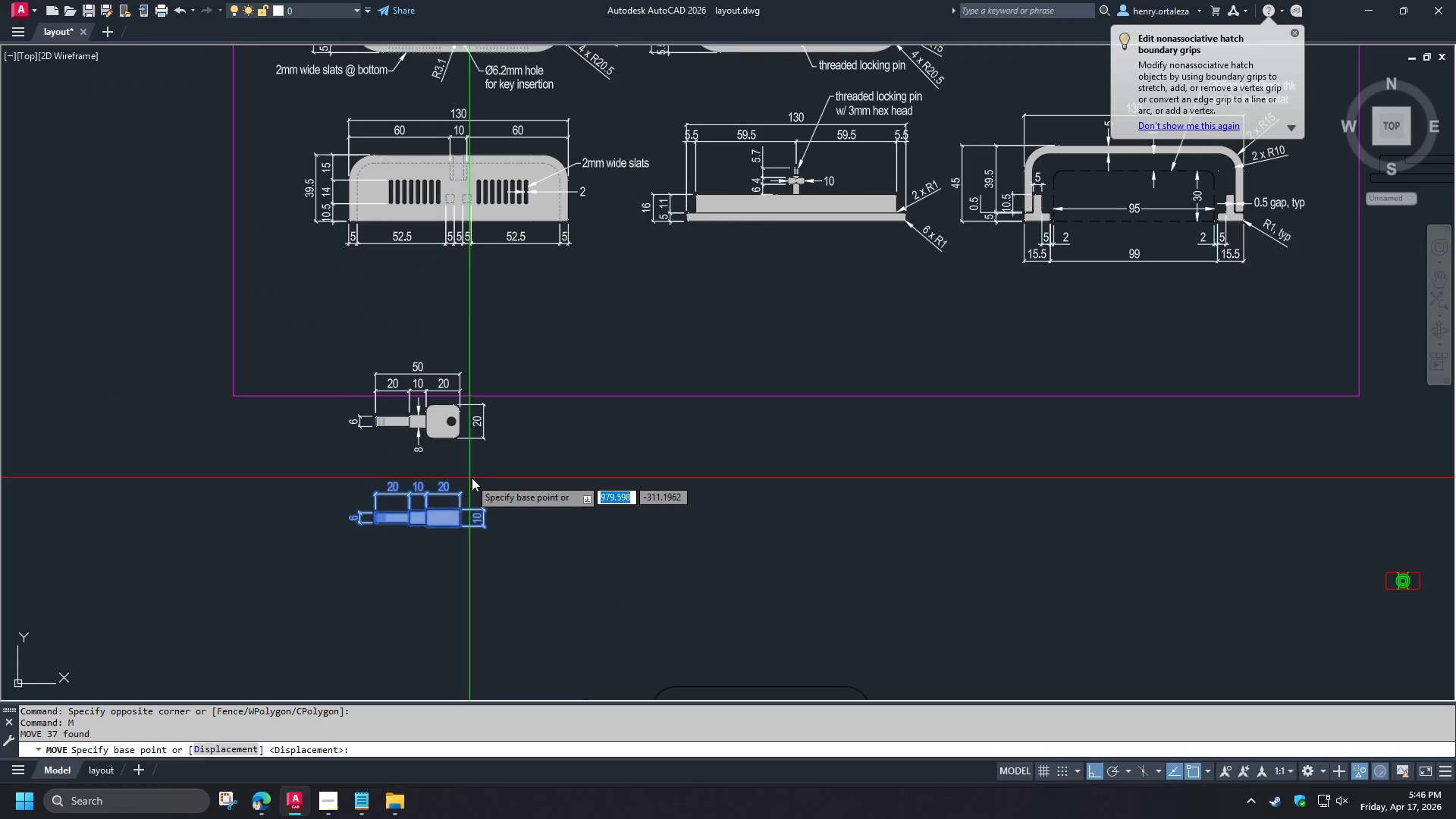 
left_click([189, 570])
 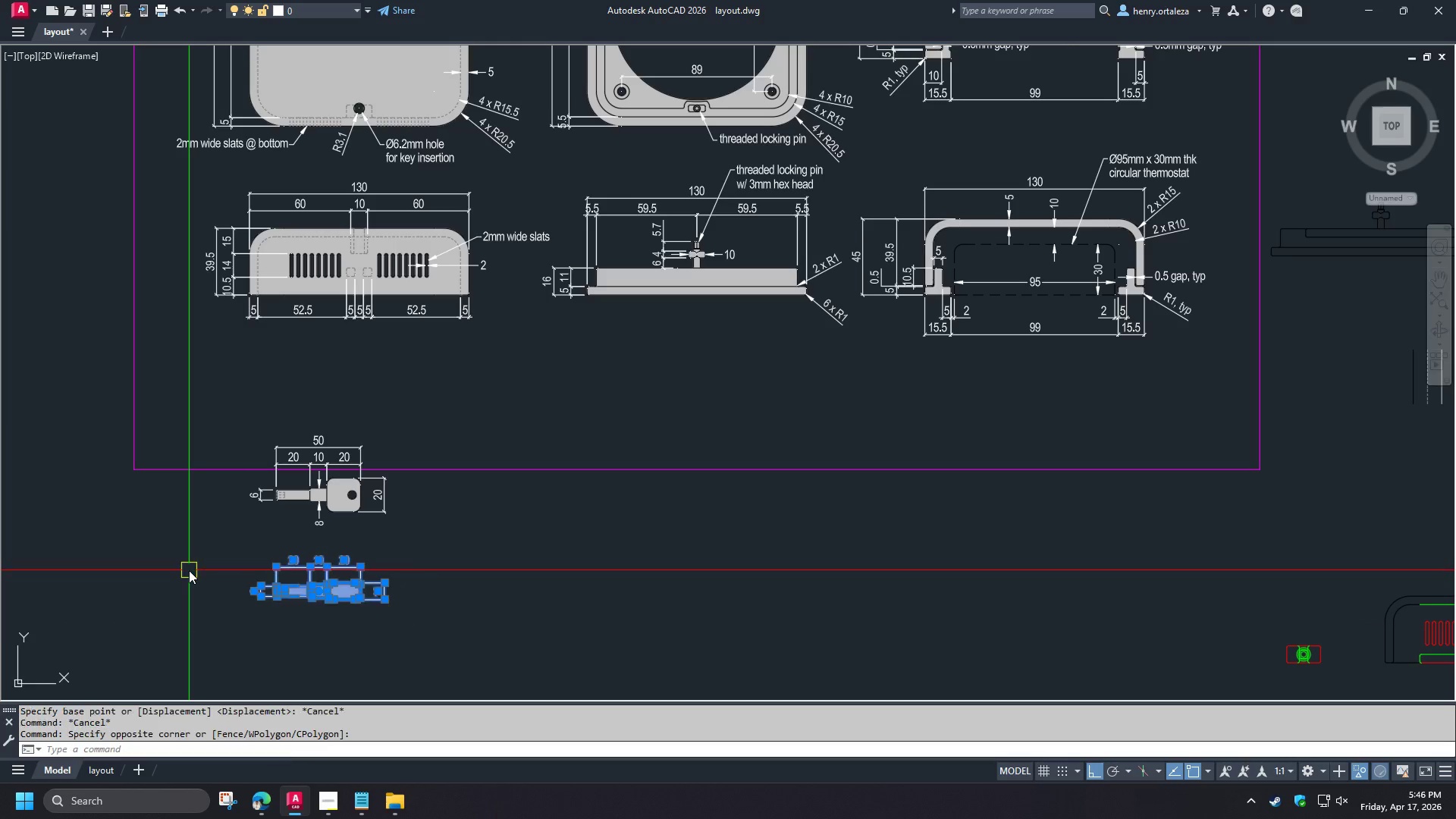 
key(E)
 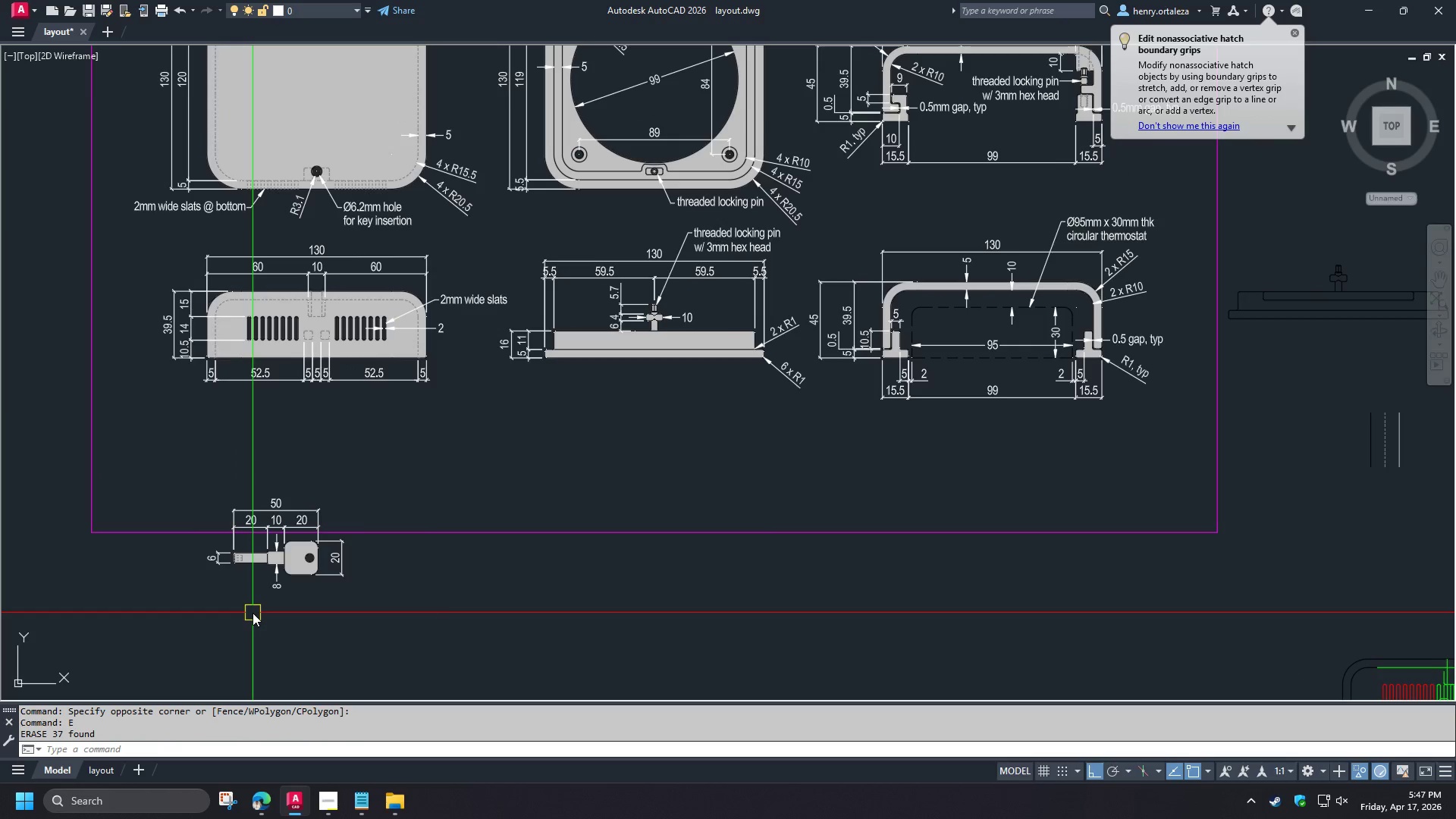 
scroll: coordinate [237, 604], scroll_direction: up, amount: 2.0
 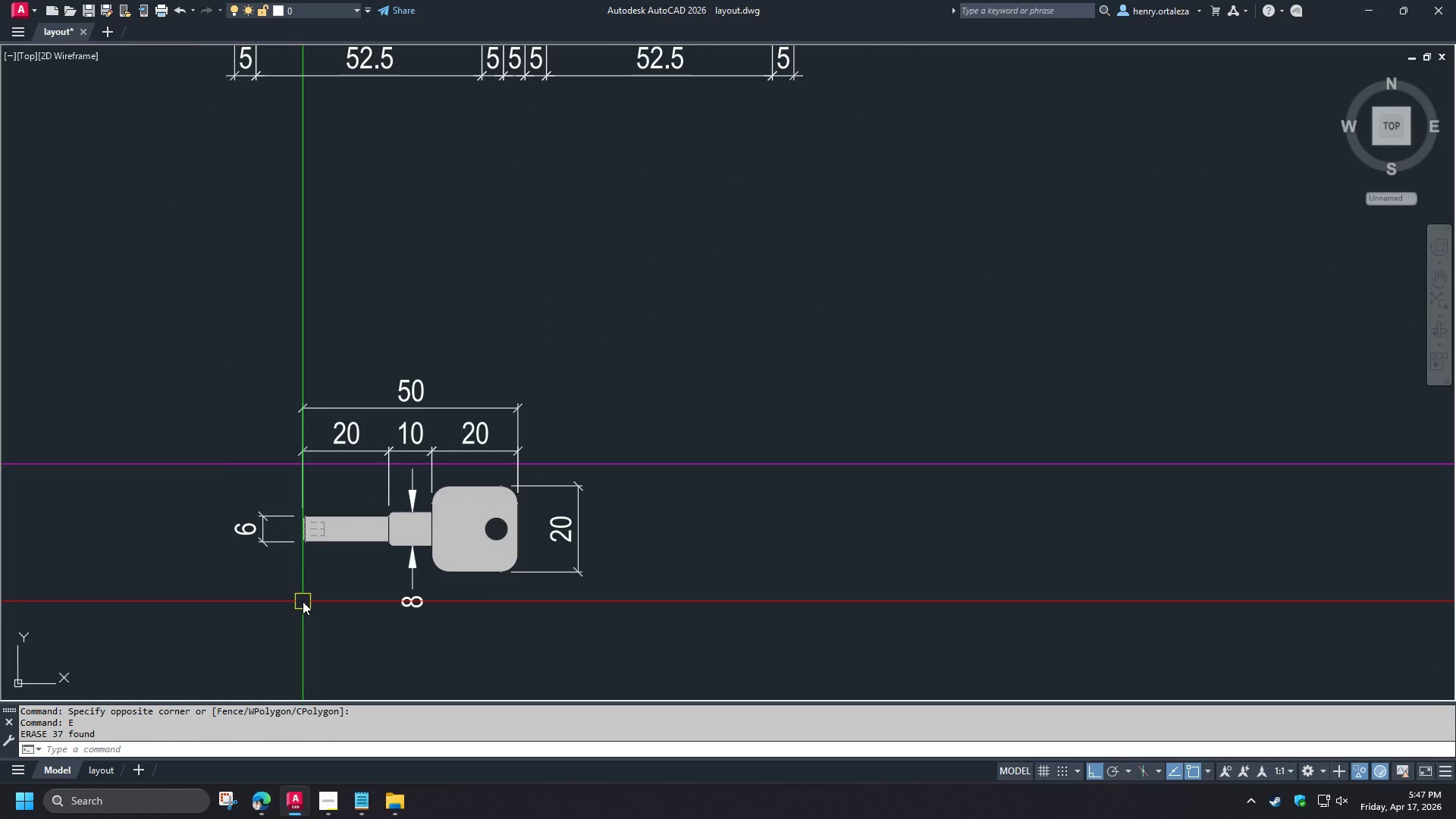 
scroll: coordinate [303, 606], scroll_direction: down, amount: 3.0
 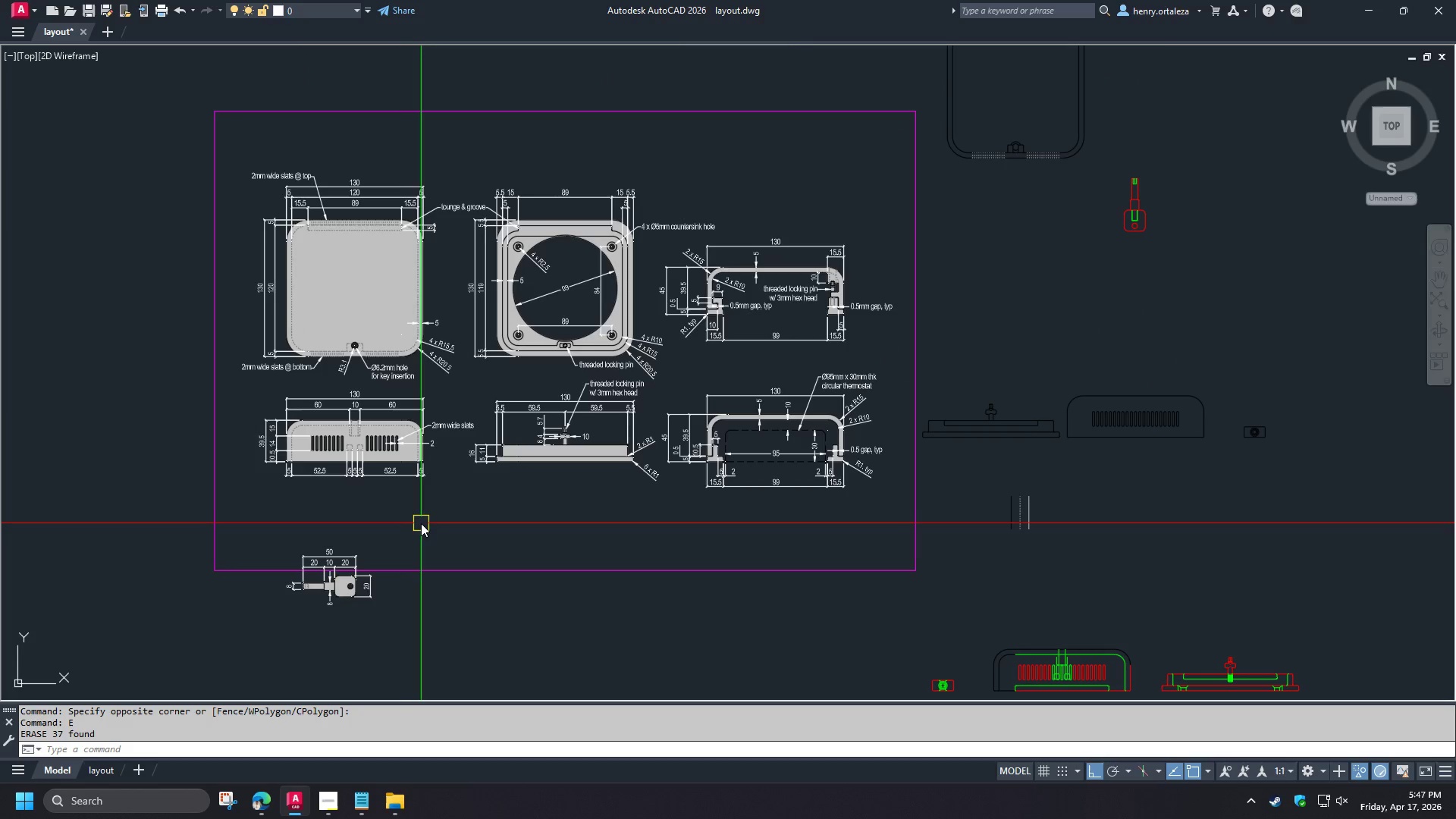 
key(Control+Z)
 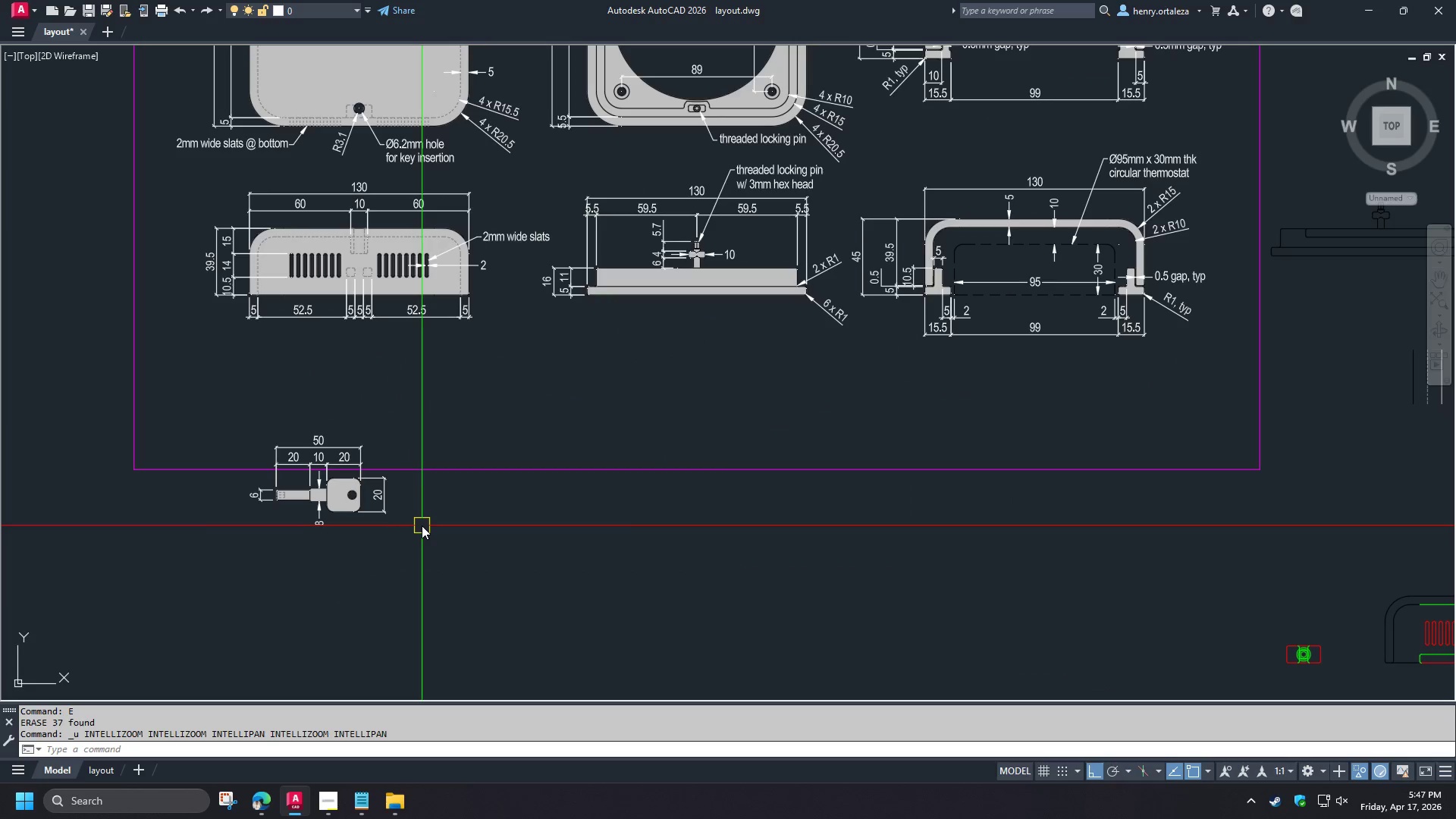 
key(Control+Z)
 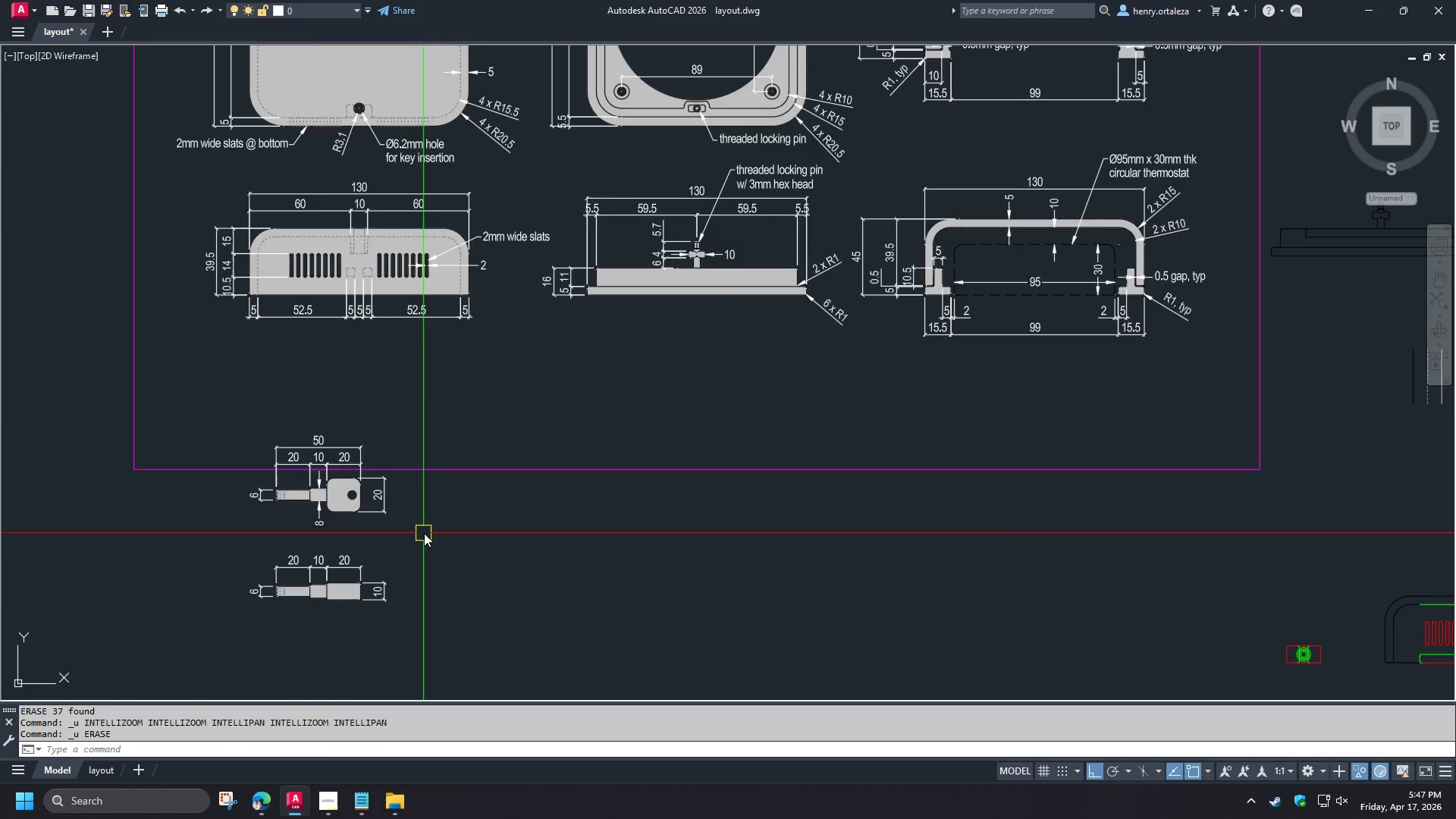 
type(re )
 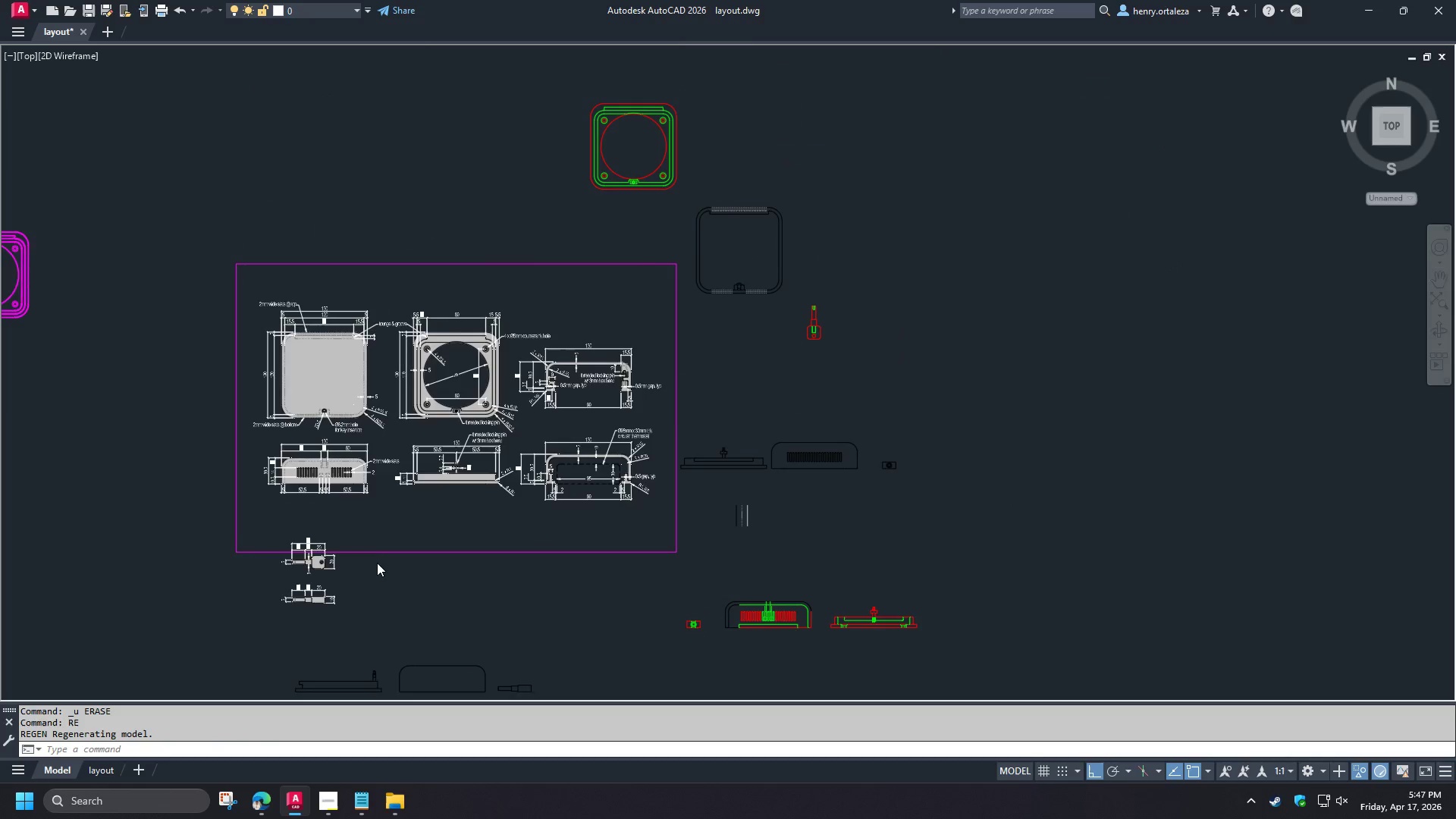 
scroll: coordinate [424, 533], scroll_direction: down, amount: 2.0
 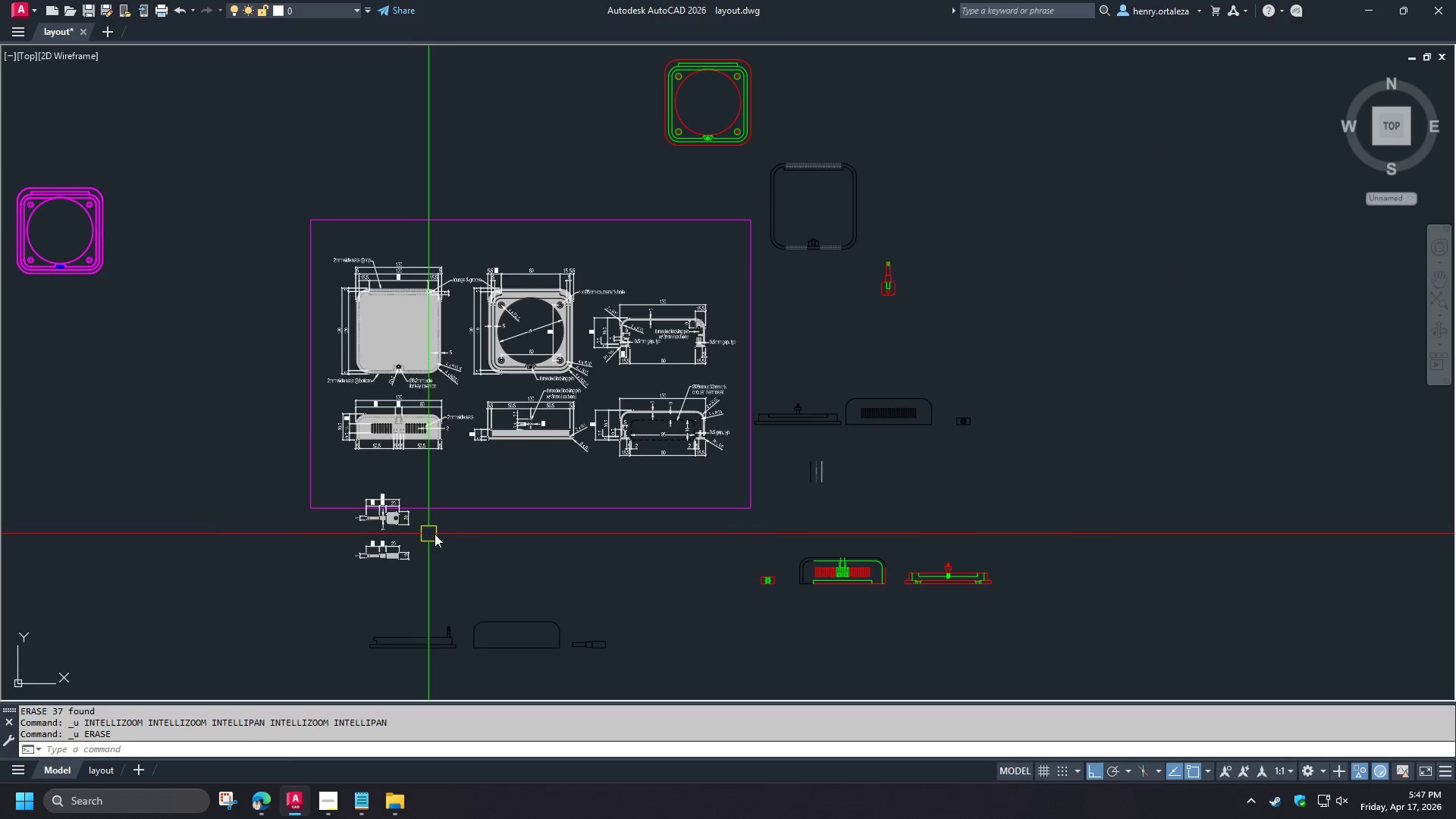 
scroll: coordinate [378, 551], scroll_direction: up, amount: 1.0
 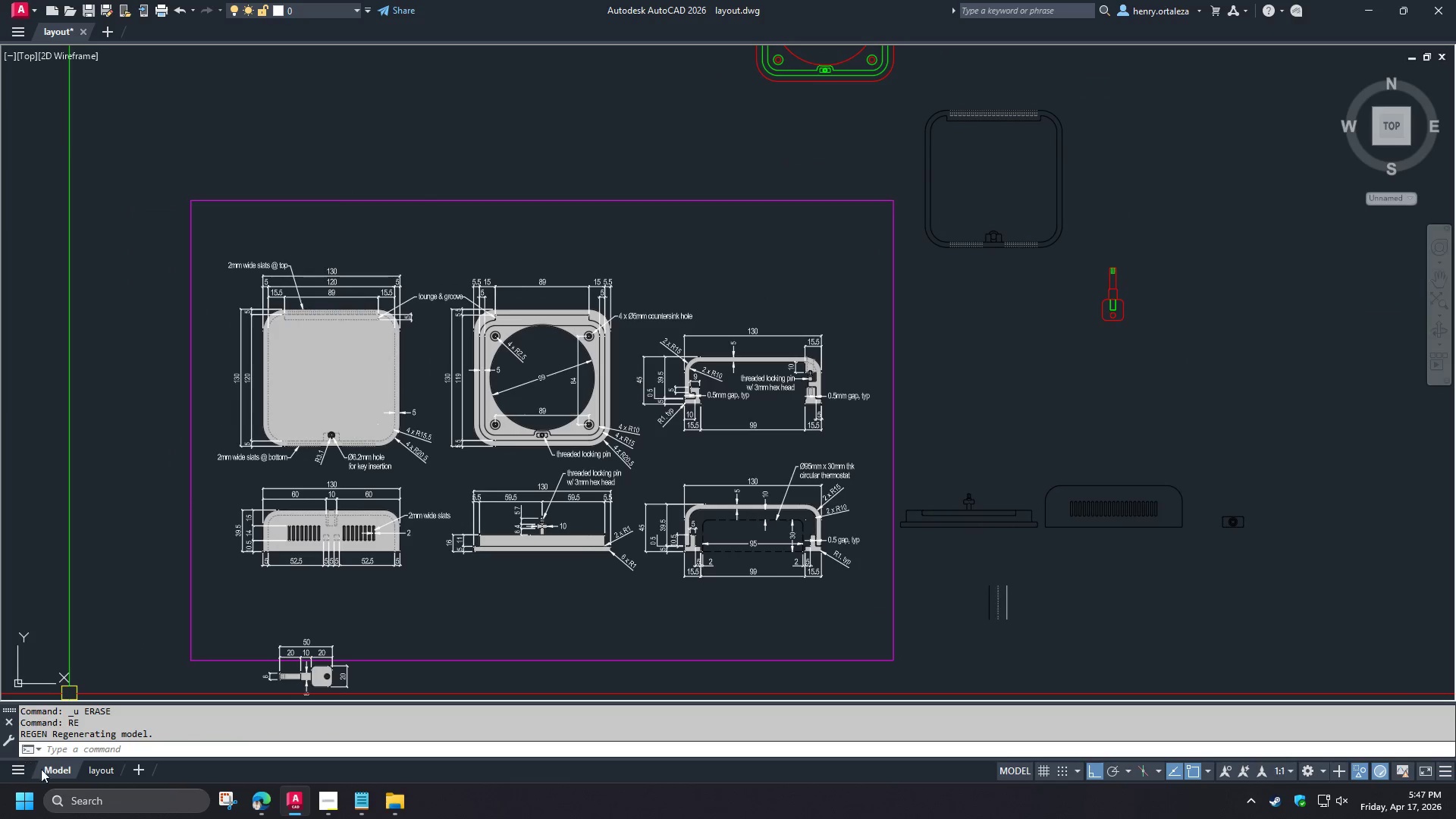 
left_click([91, 770])
 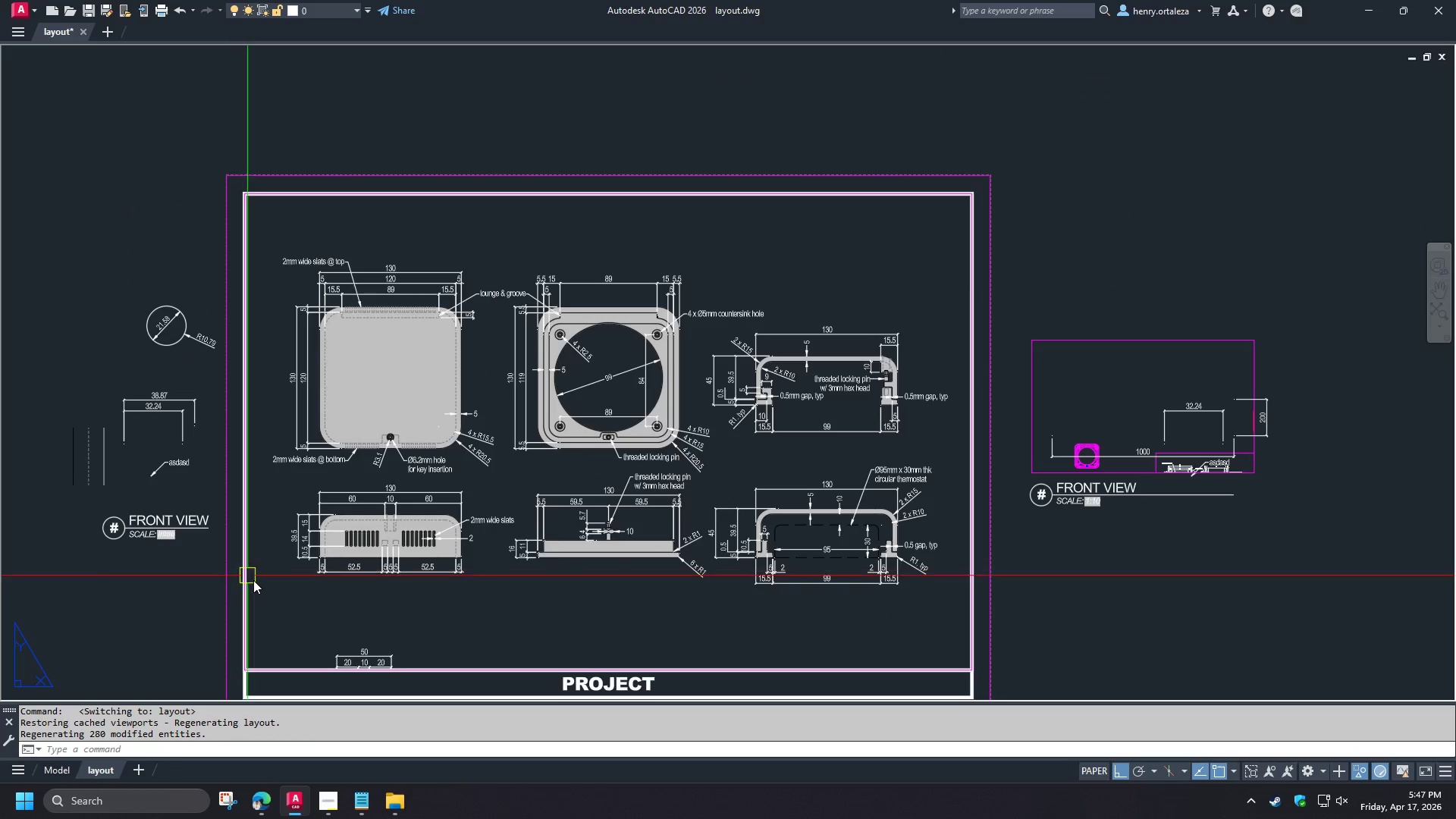 
left_click([169, 532])
 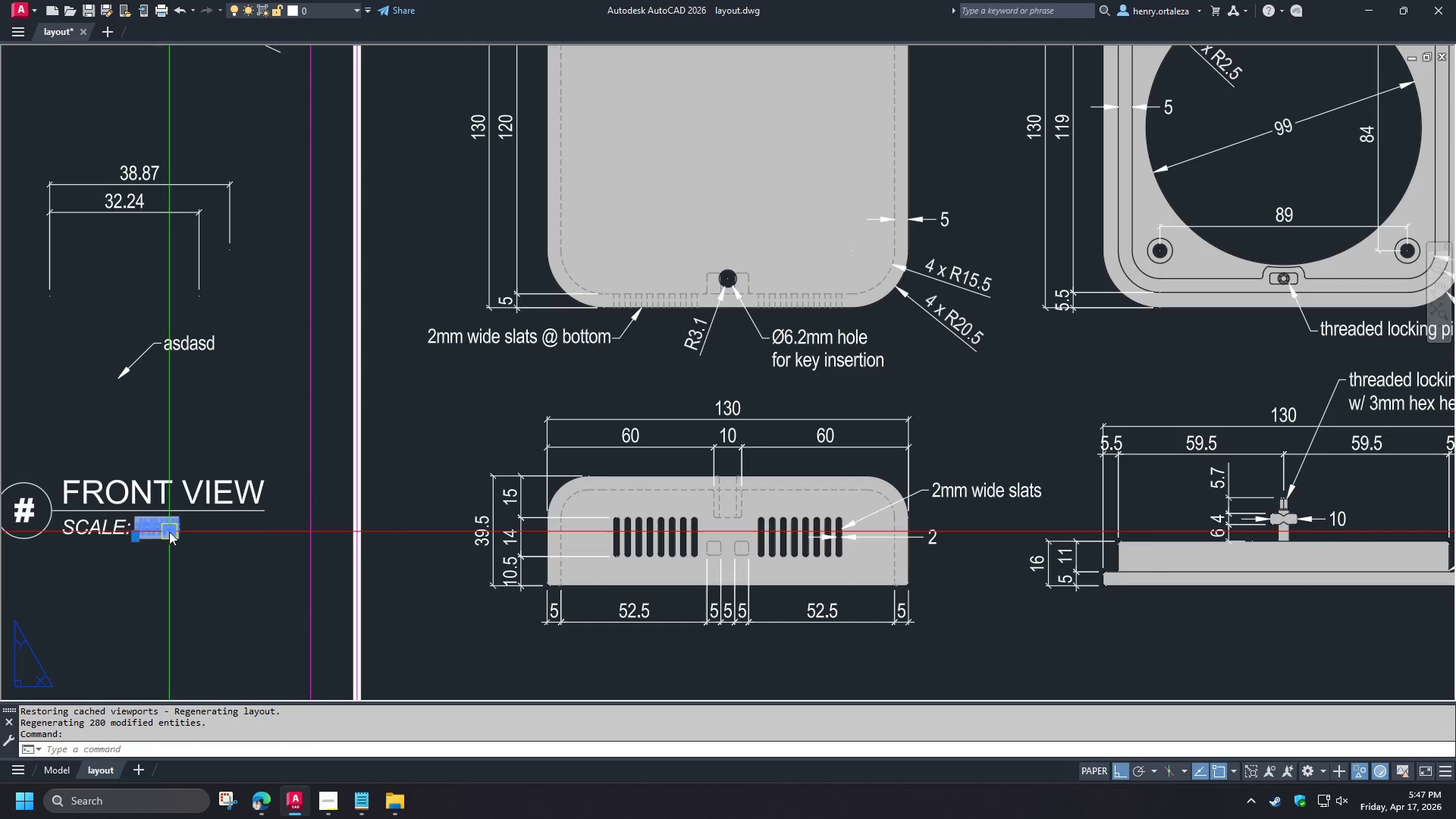 
scroll: coordinate [169, 537], scroll_direction: up, amount: 2.0
 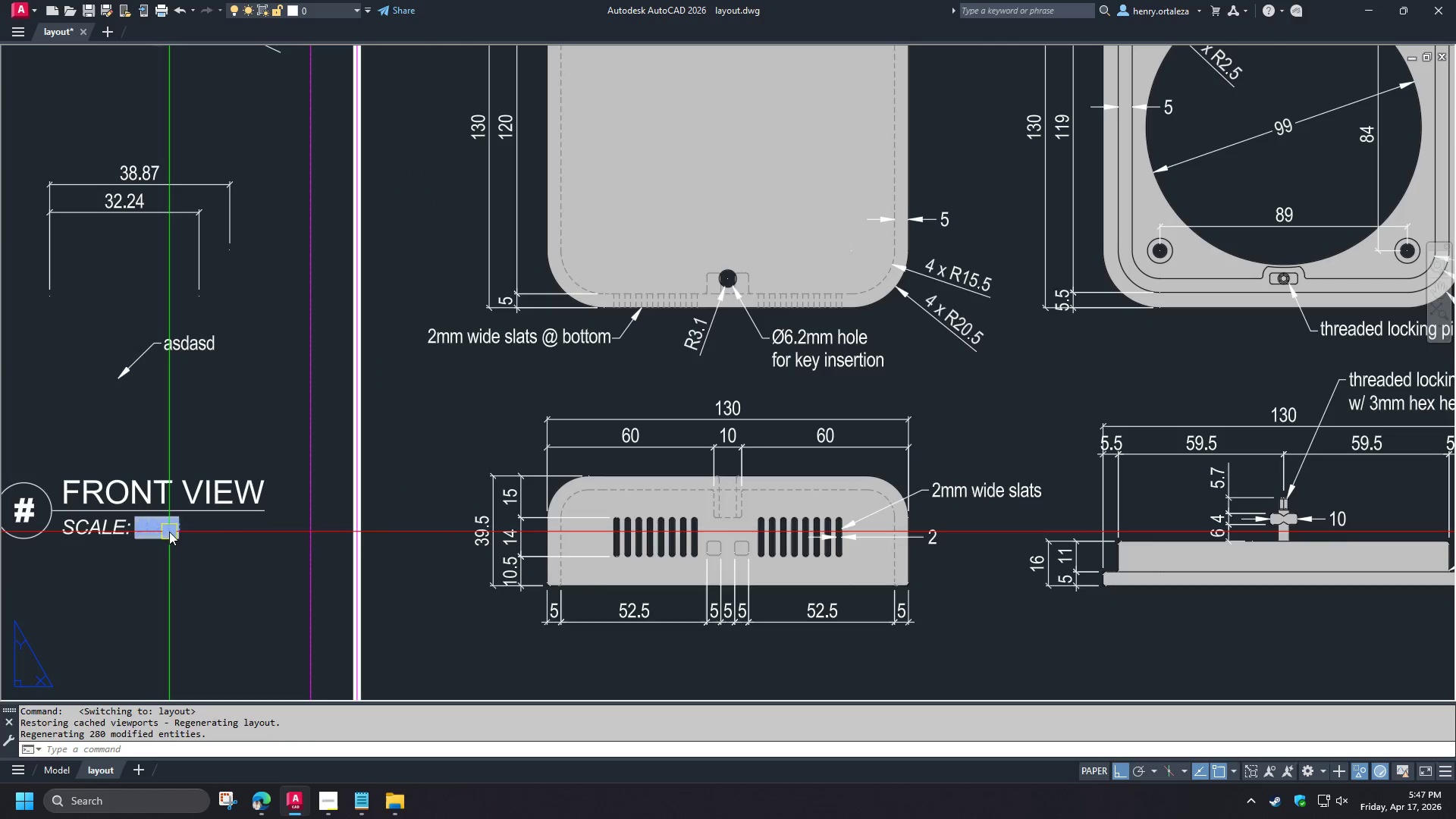 
double_click([169, 532])
 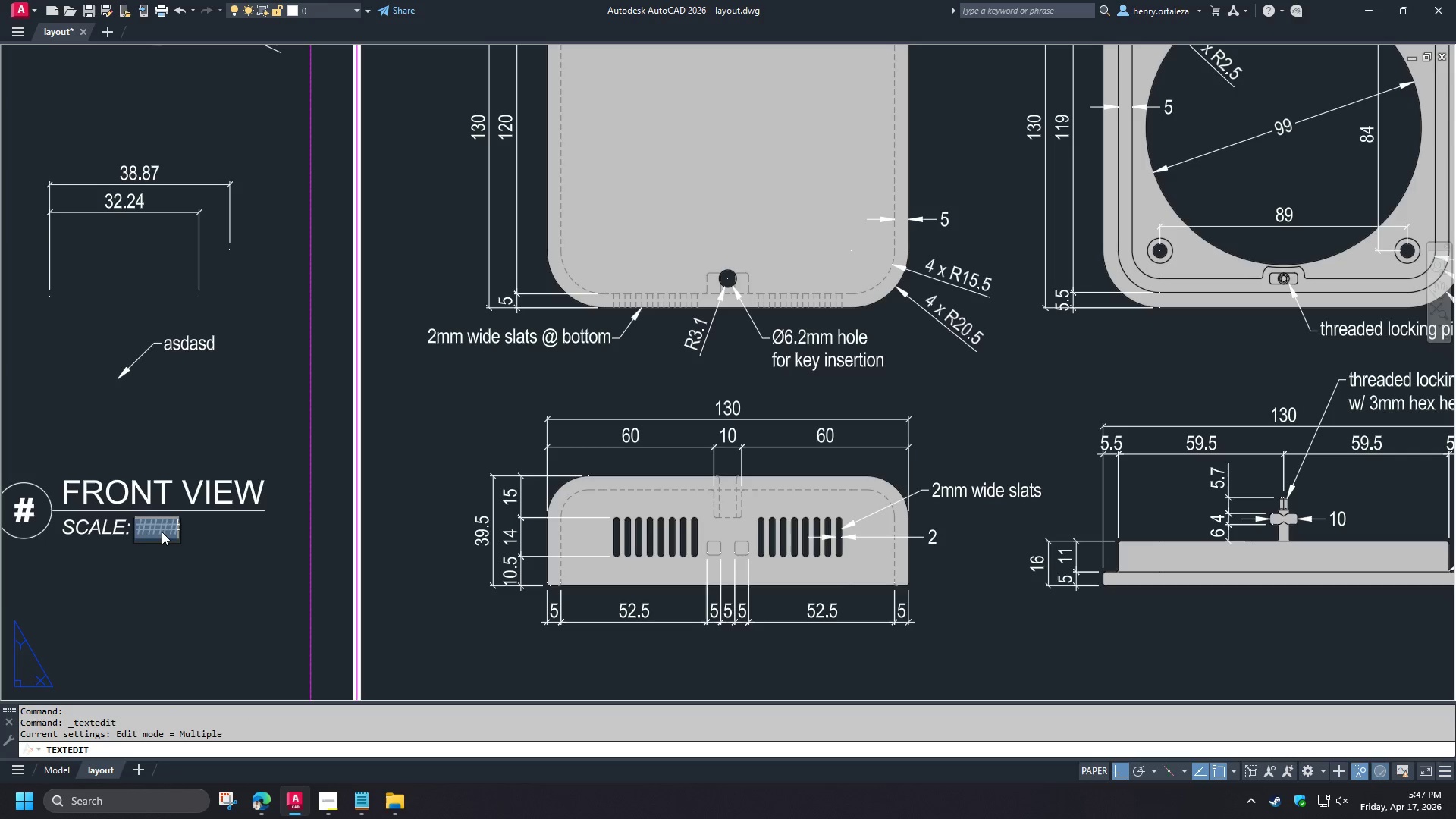 
double_click([162, 532])
 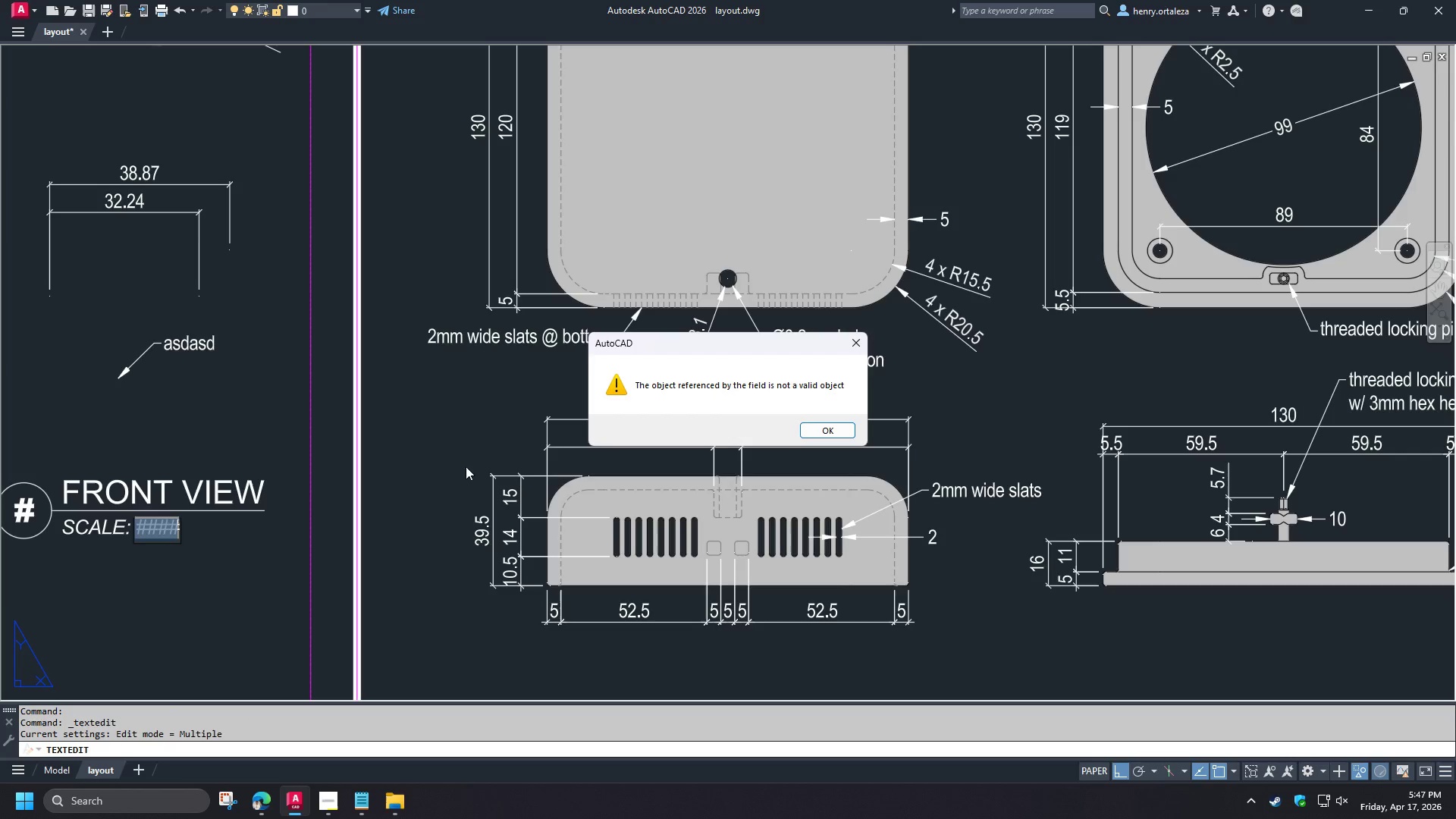 
key(Space)
 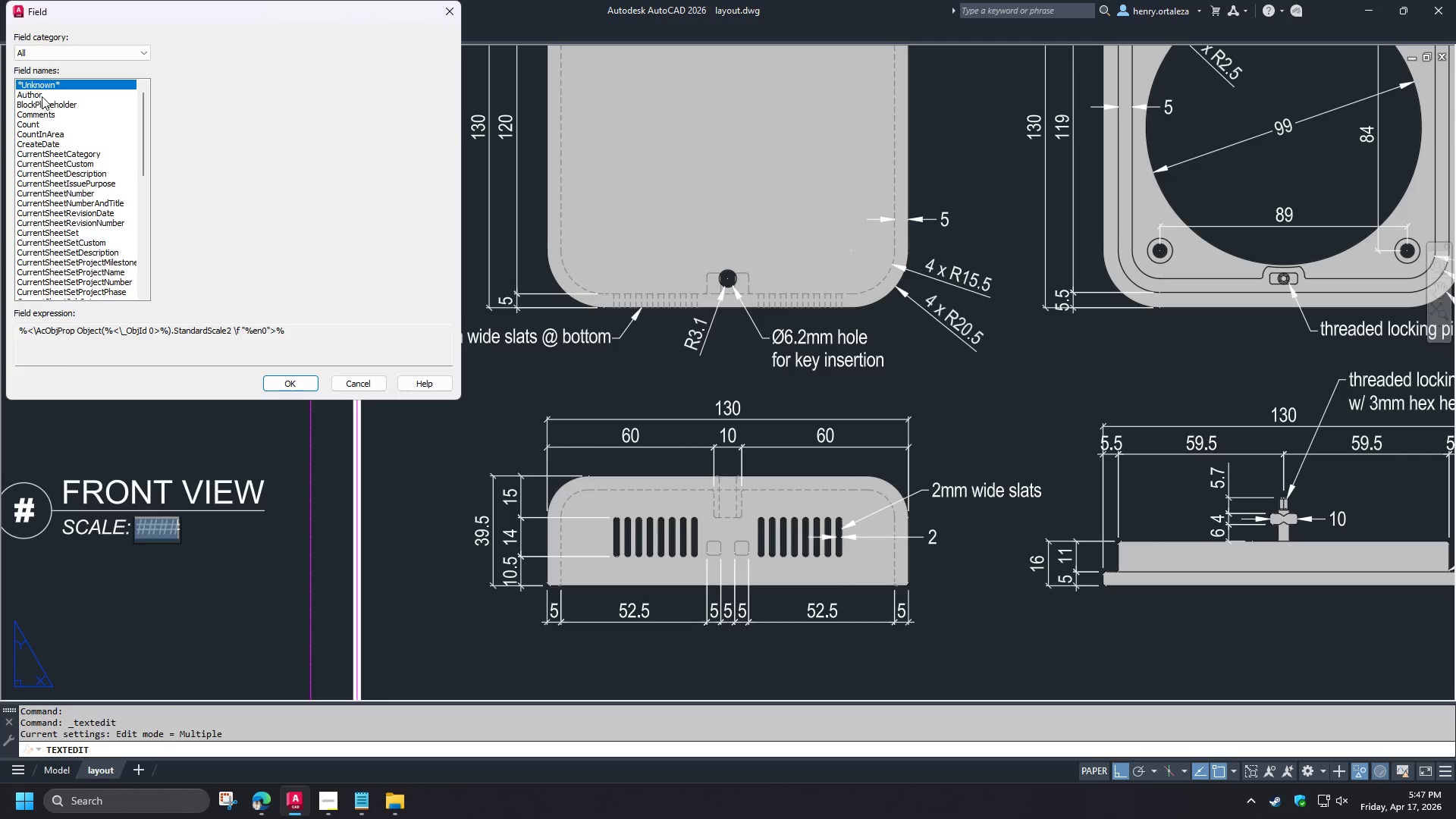 
left_click([55, 47])
 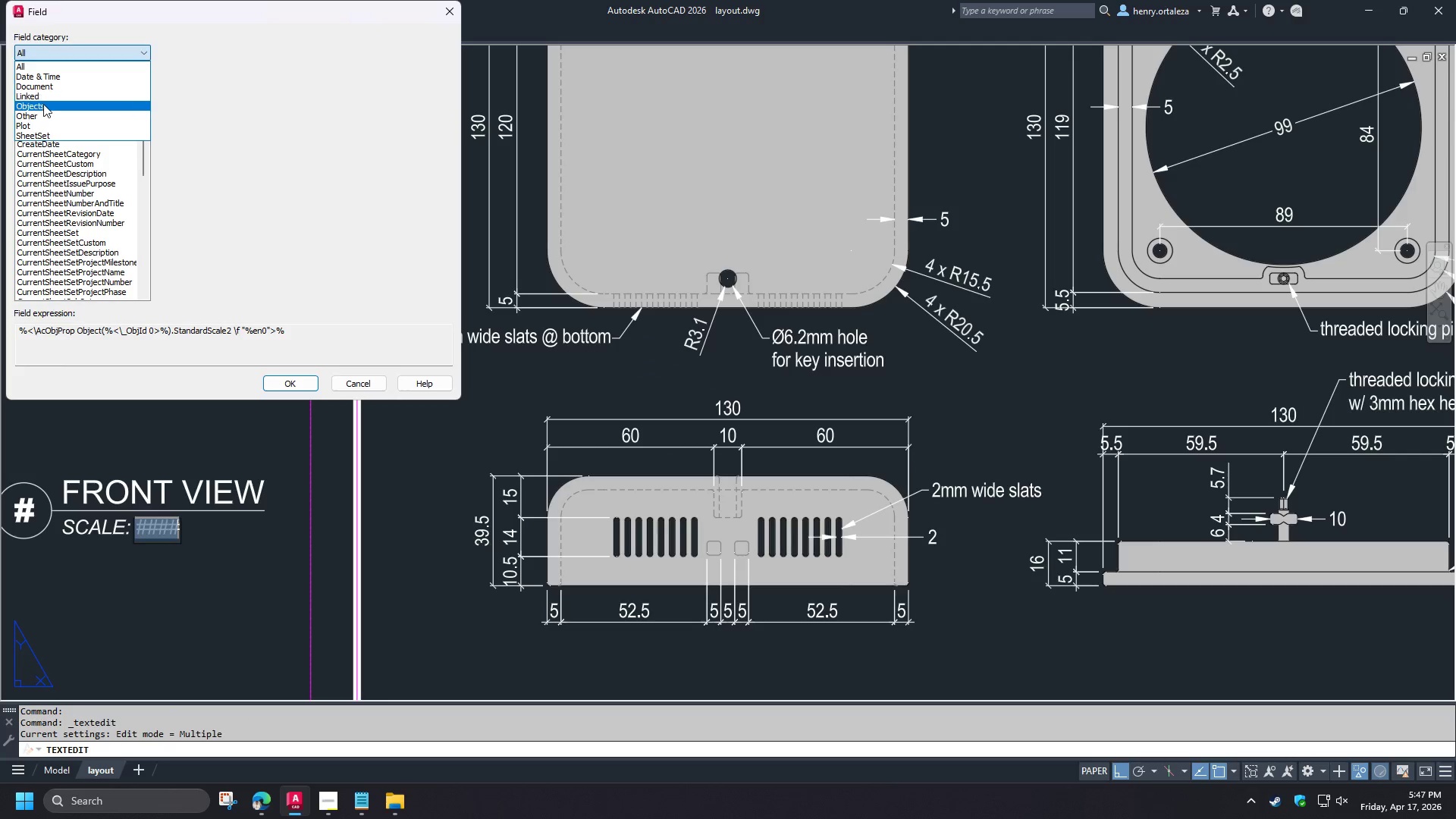 
left_click([43, 104])
 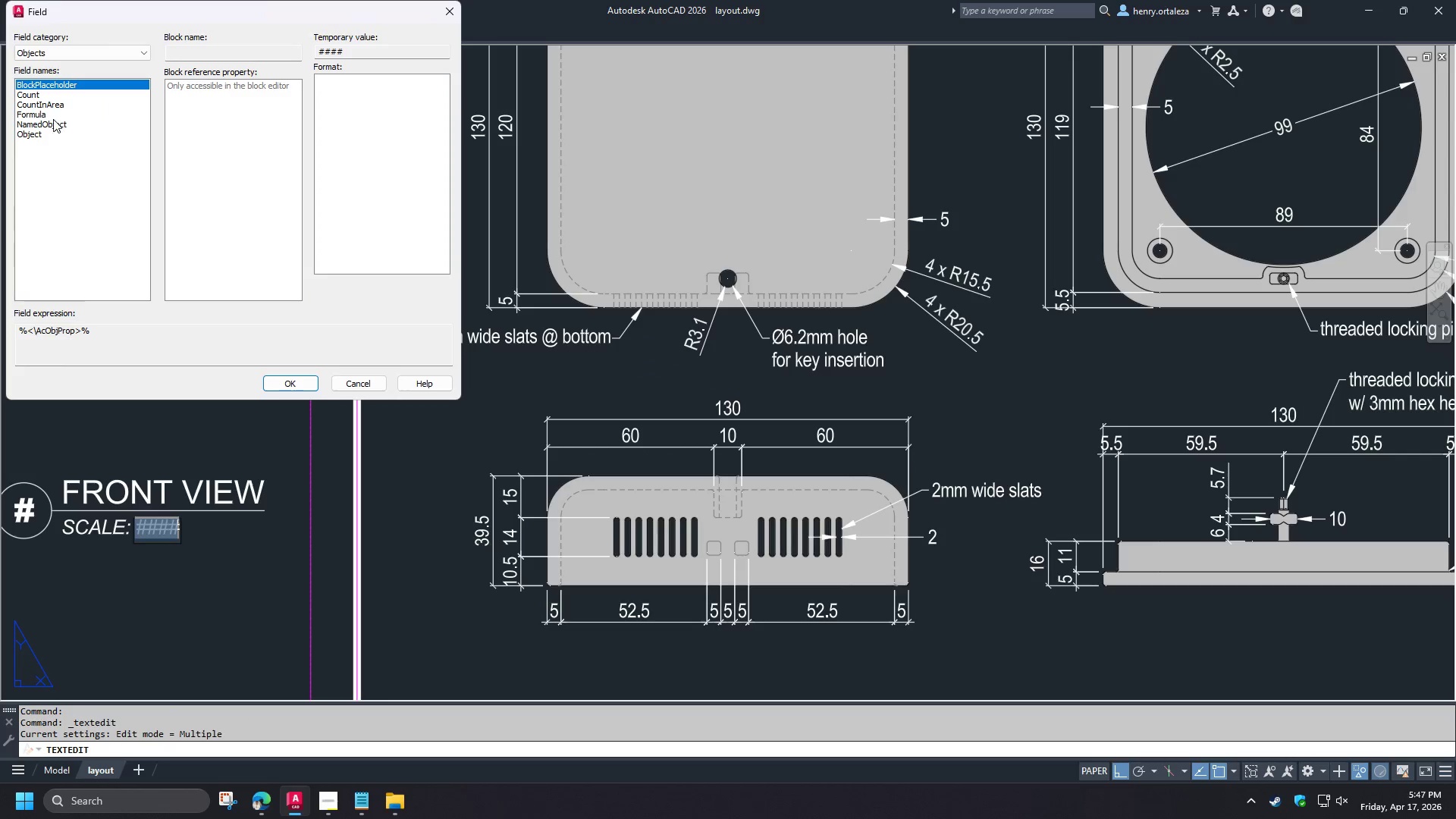 
left_click([35, 134])
 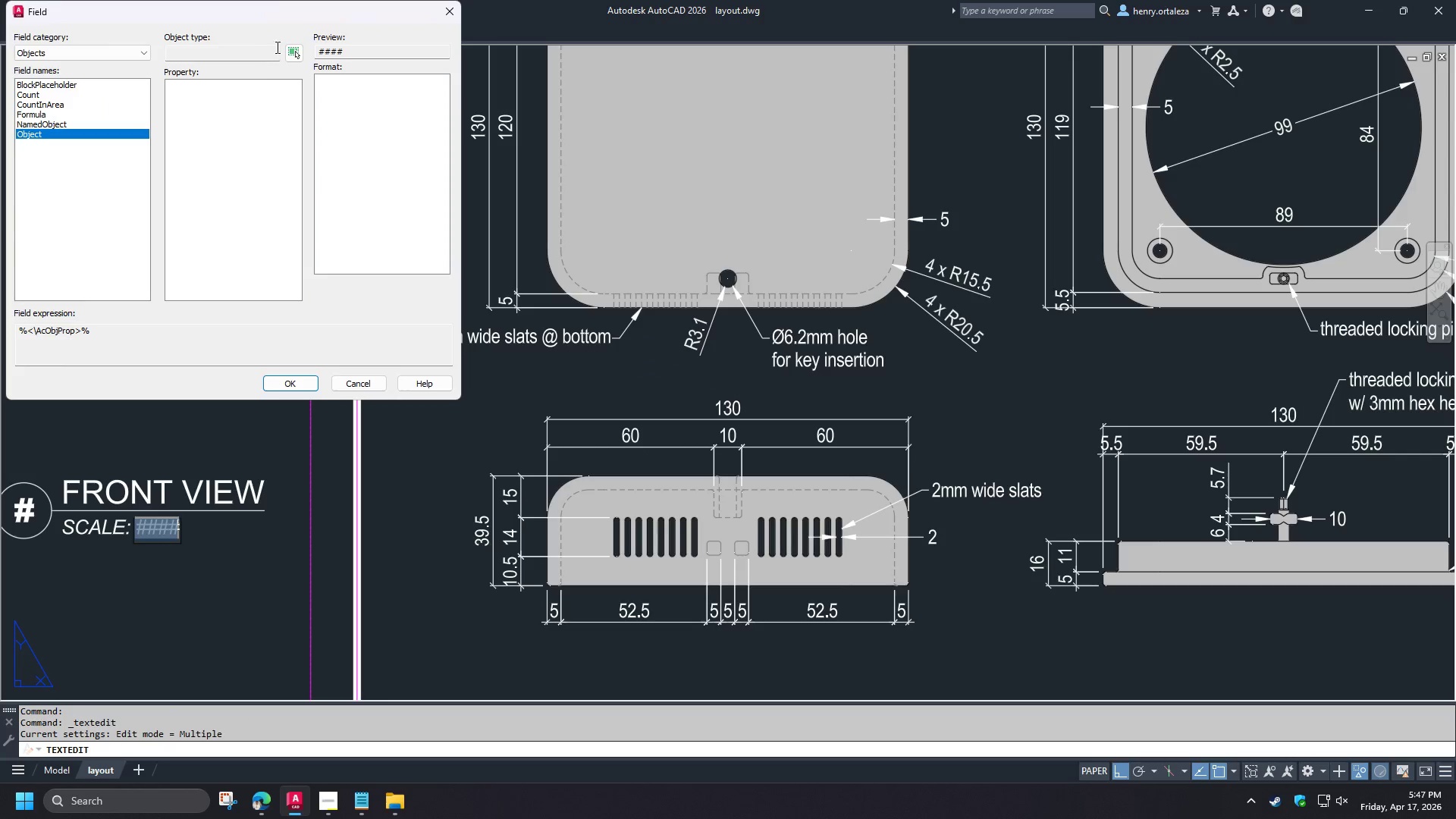 
left_click([286, 52])
 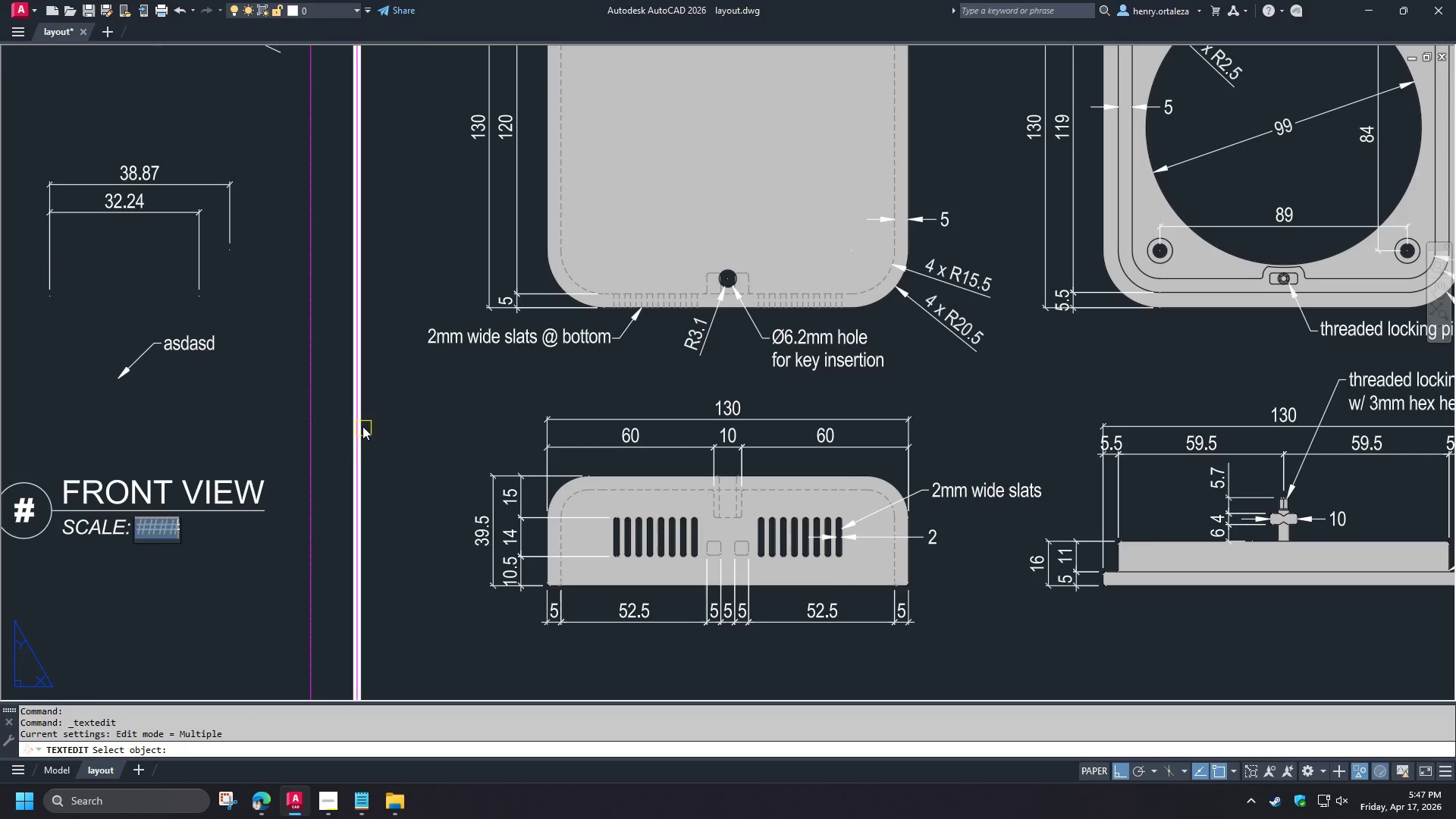 
left_click([362, 424])
 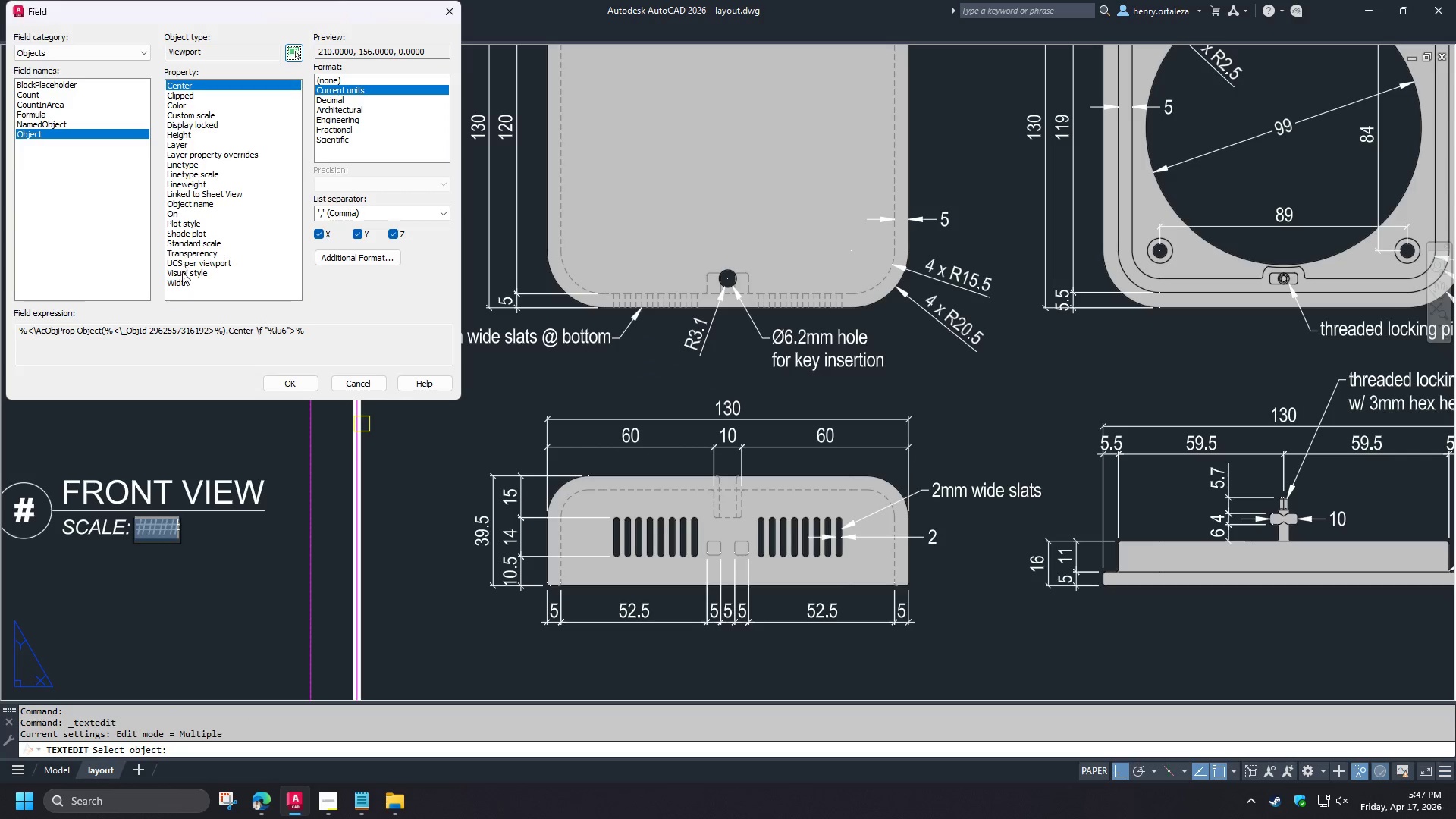 
left_click([199, 242])
 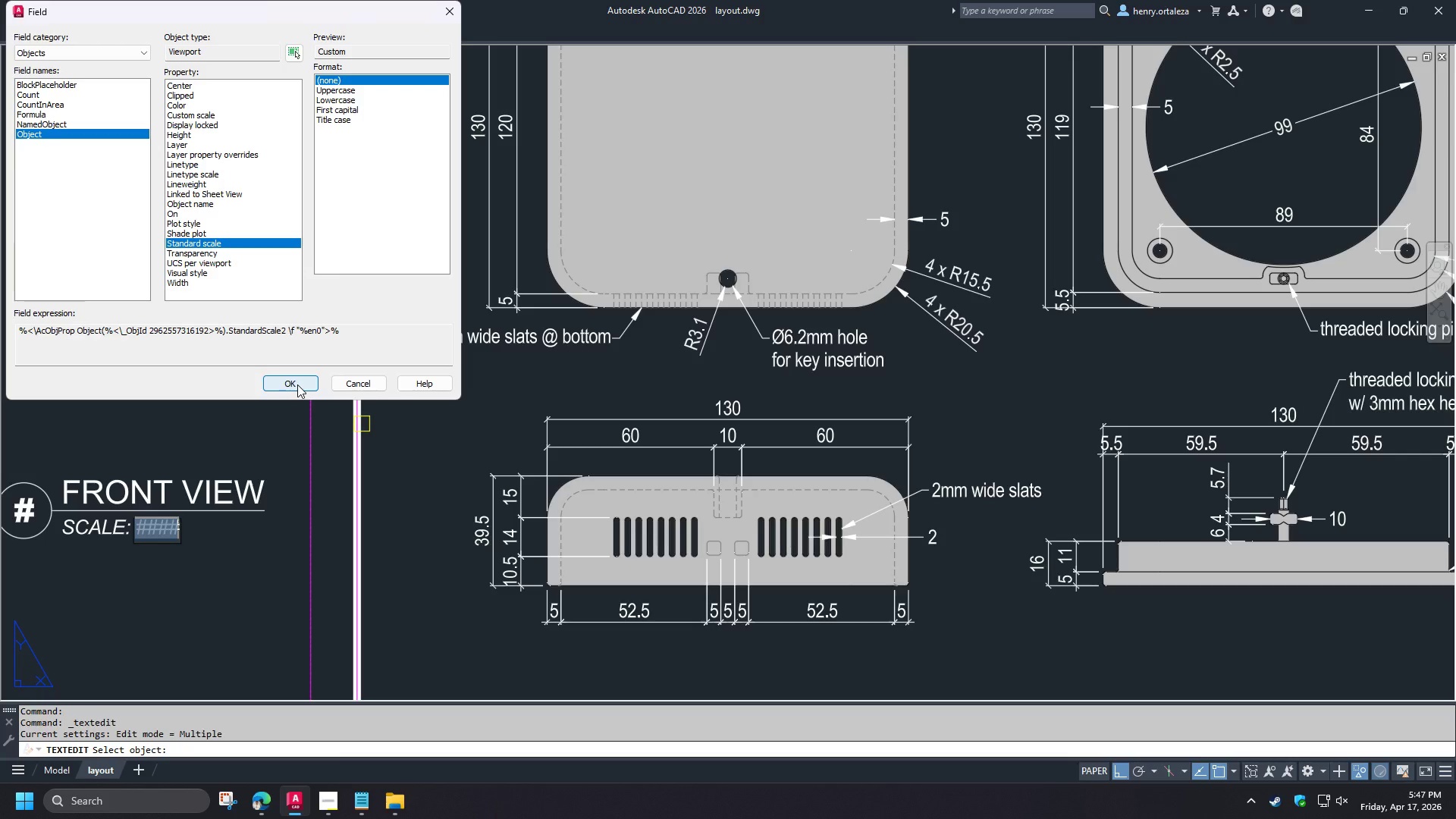 
left_click([297, 384])
 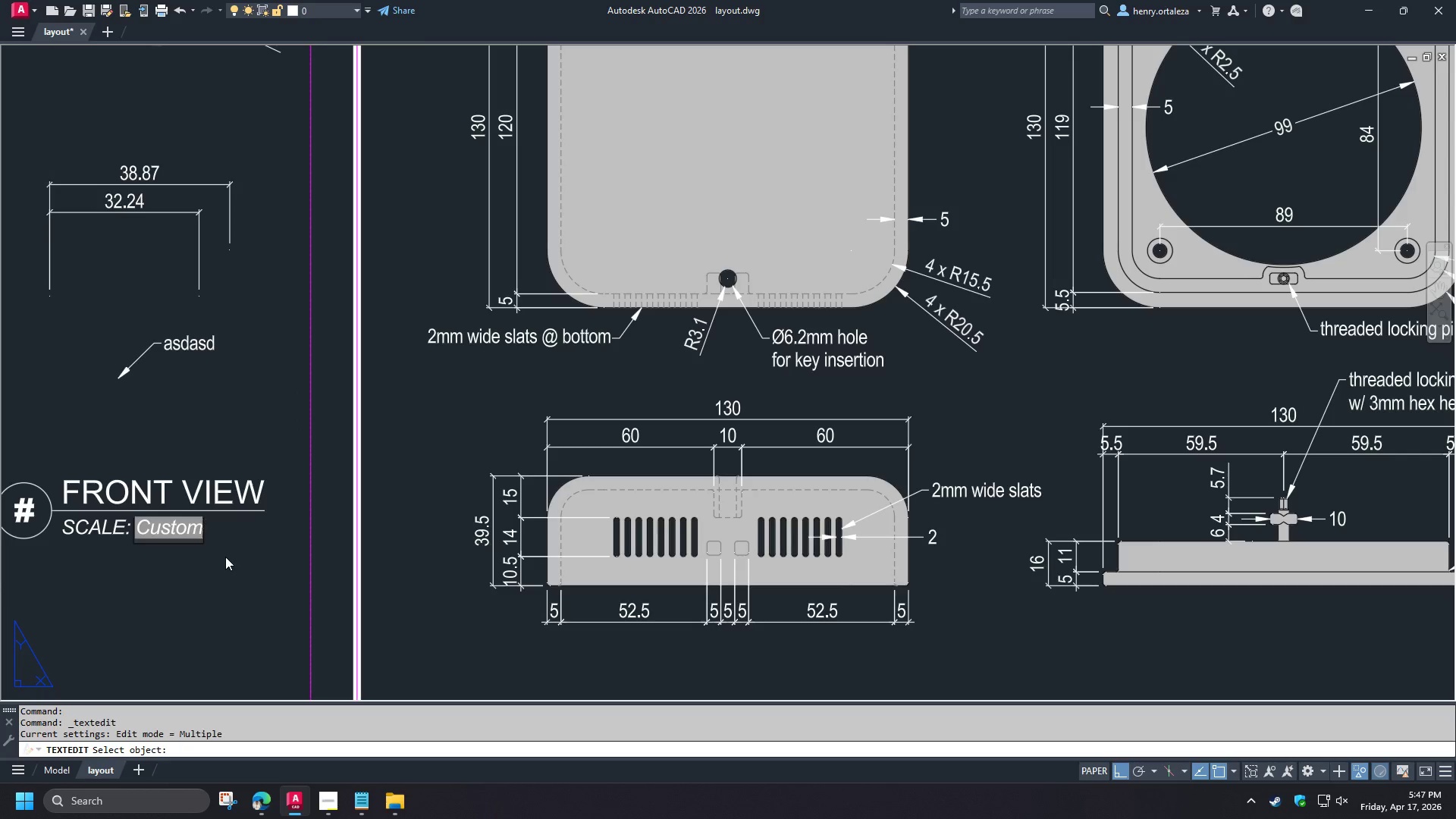 
left_click([221, 552])
 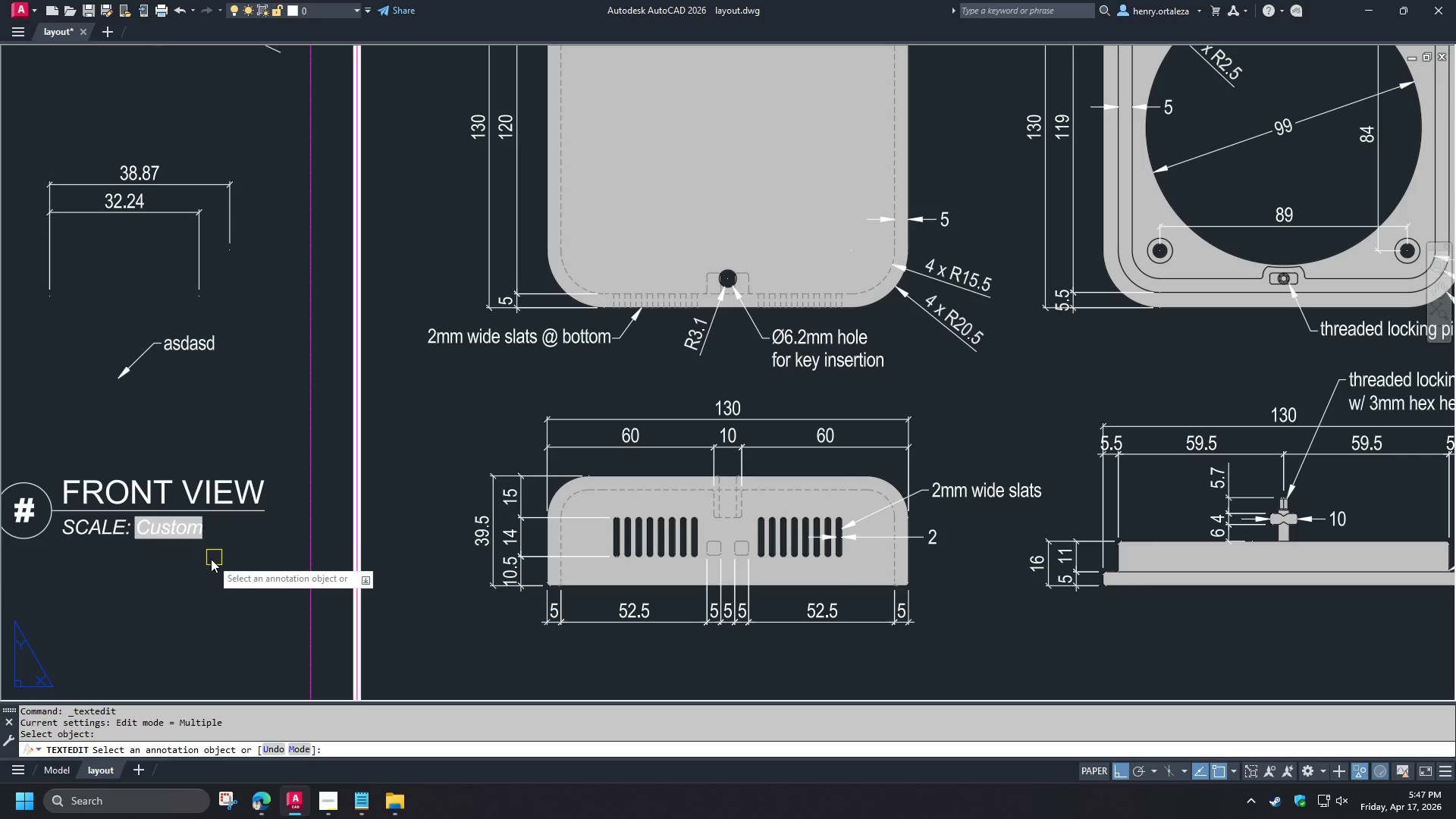 
key(Space)
 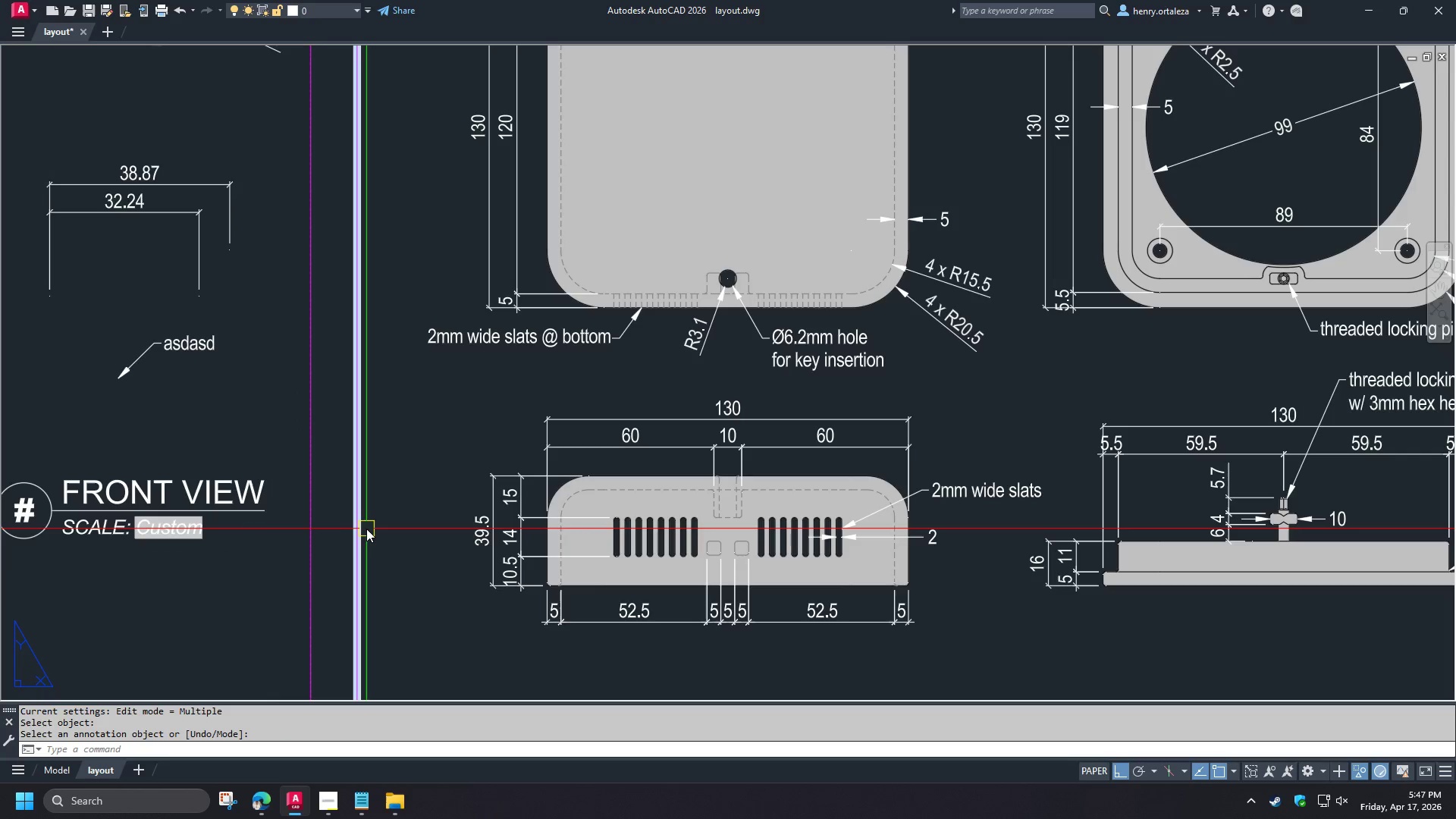 
left_click([357, 529])
 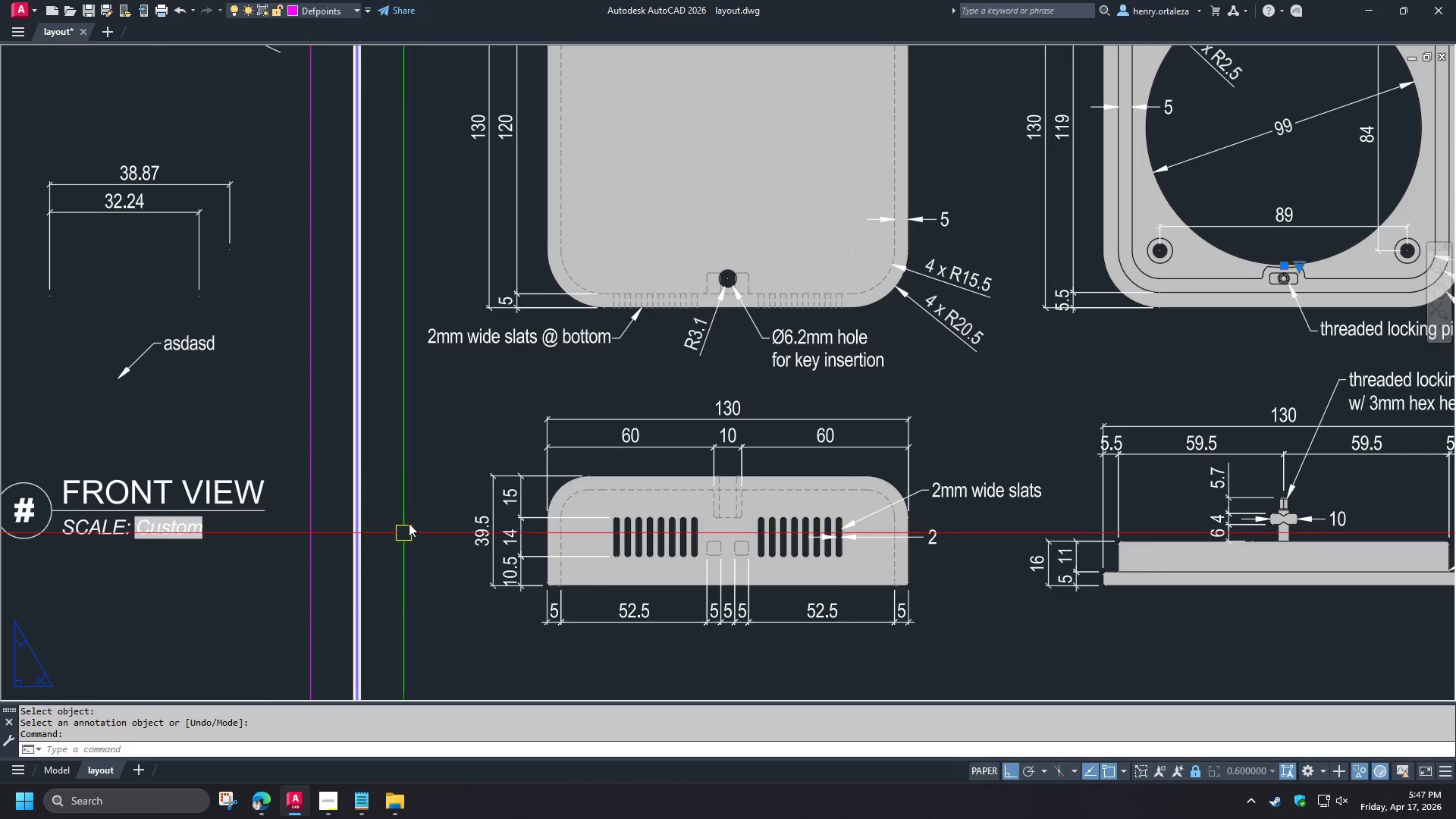 
key(Control+1)
 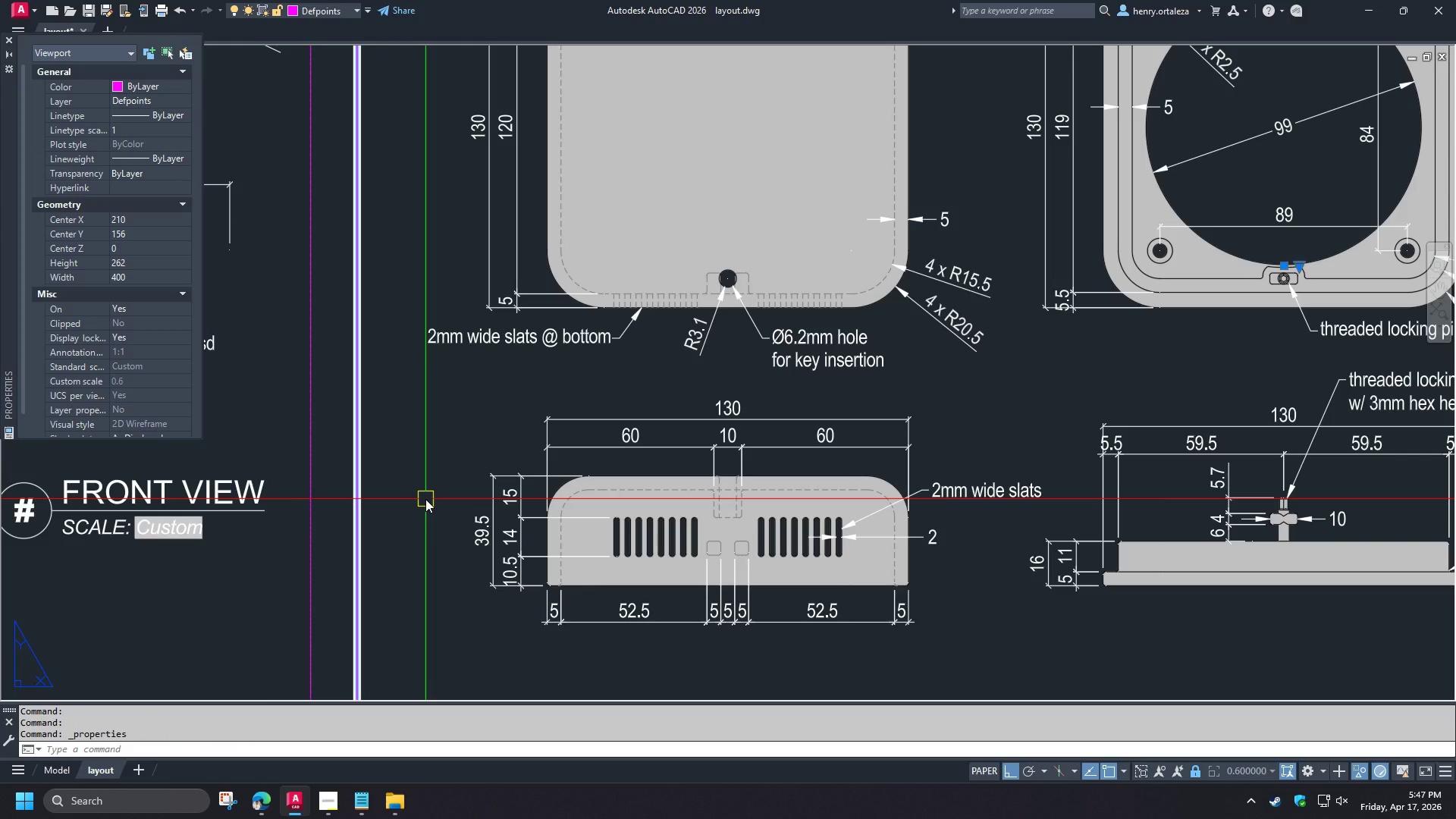 
key(Escape)
 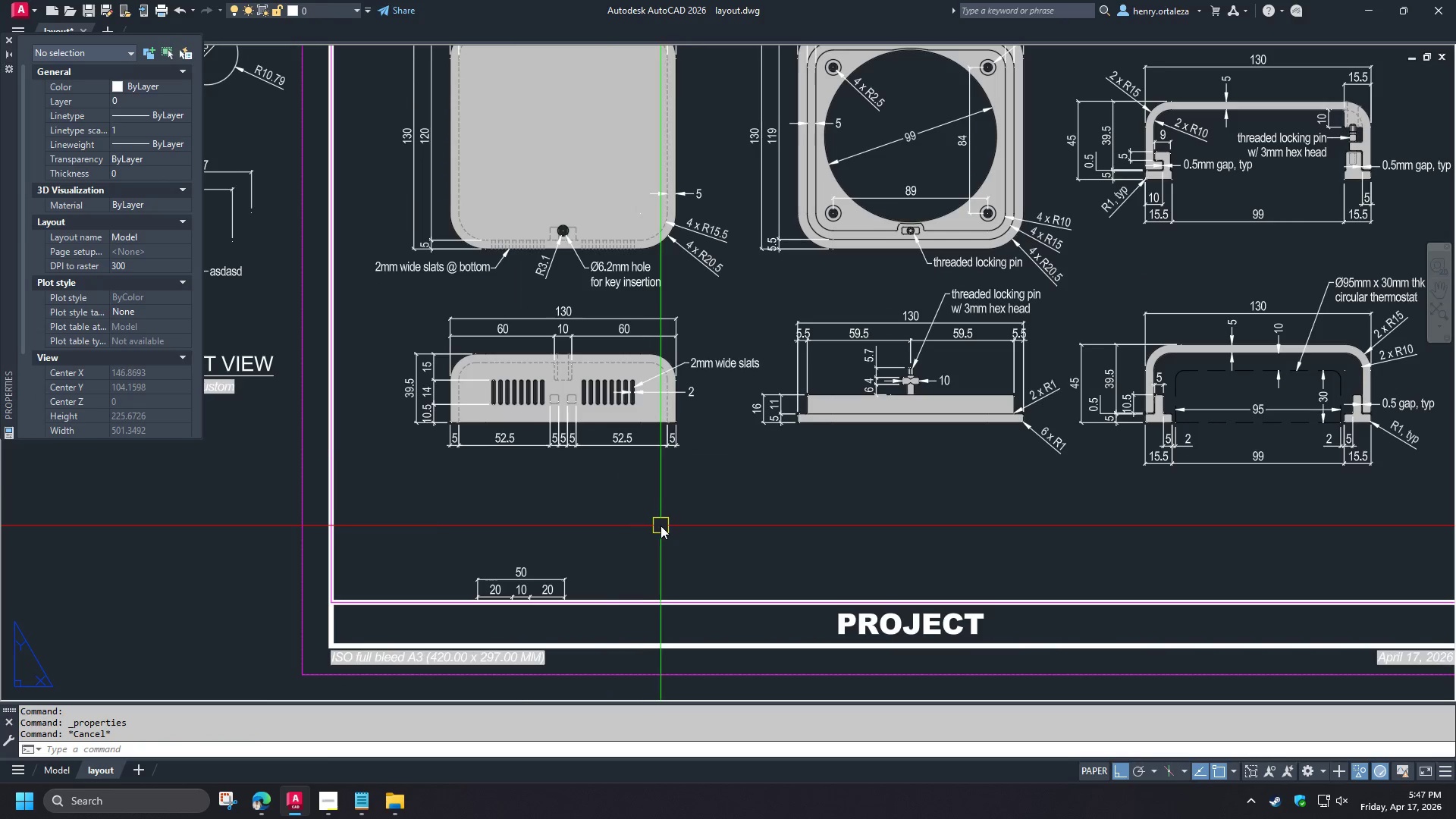 
scroll: coordinate [421, 444], scroll_direction: down, amount: 1.0
 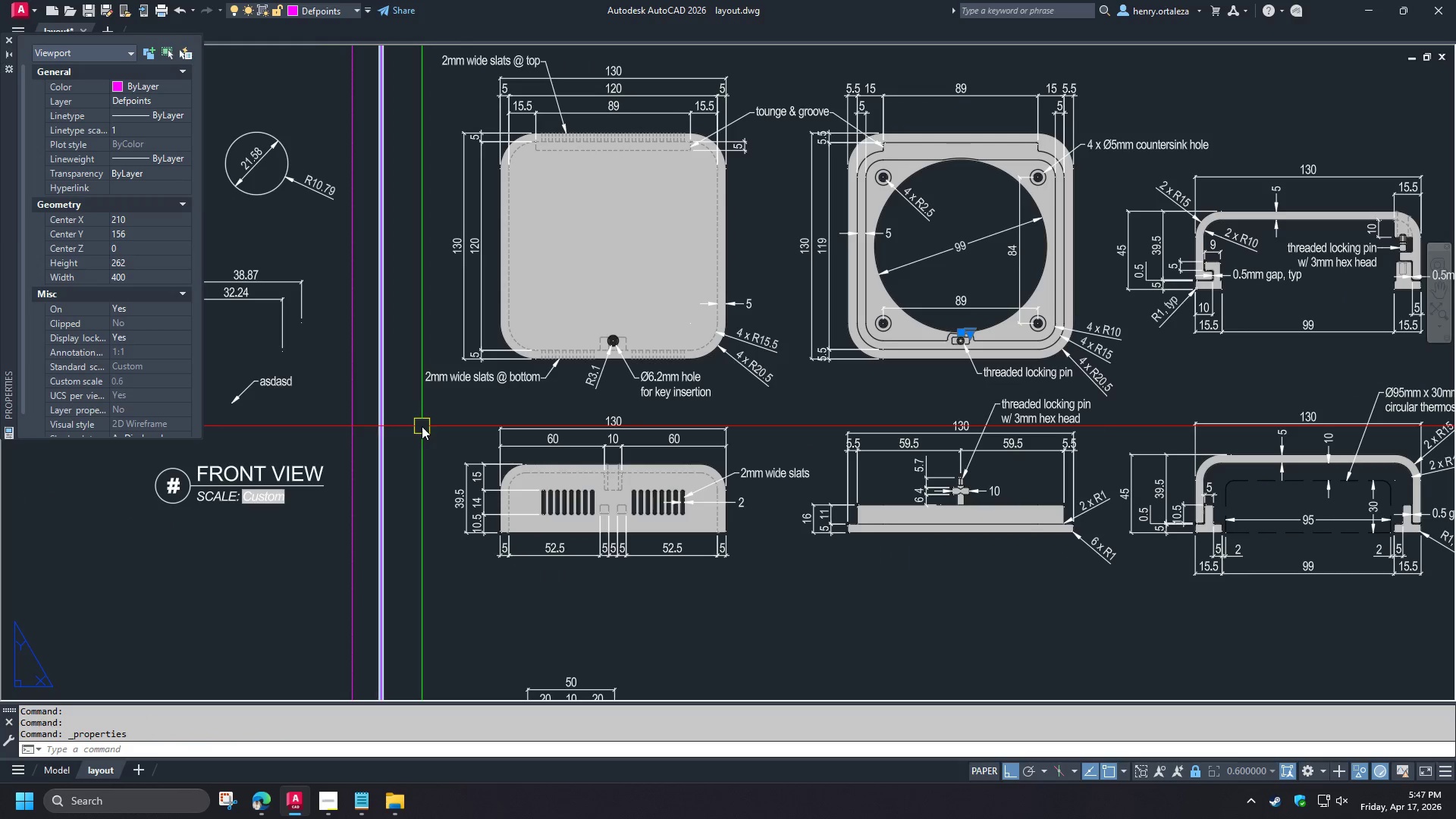 
key(L)
 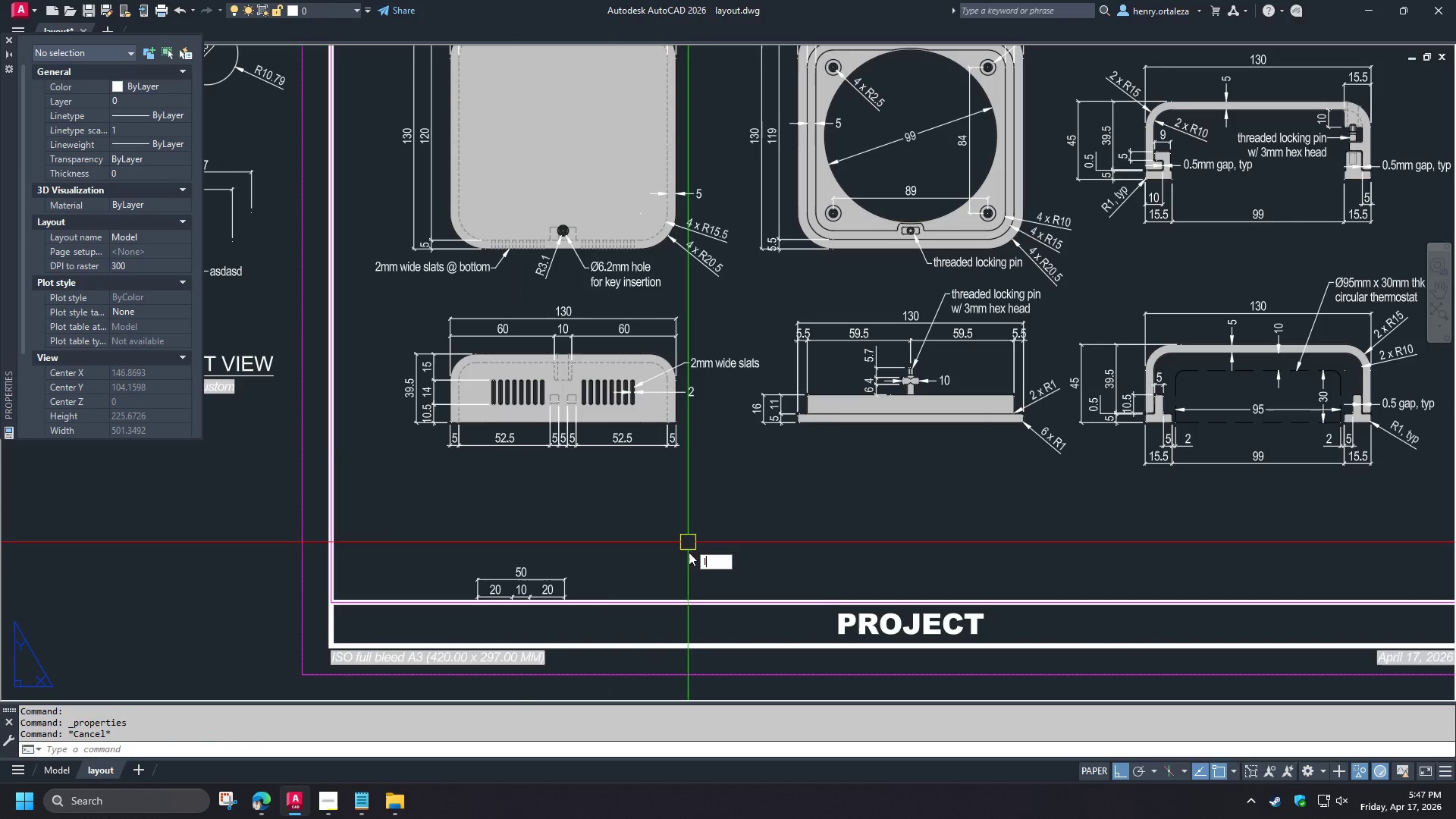 
key(Space)
 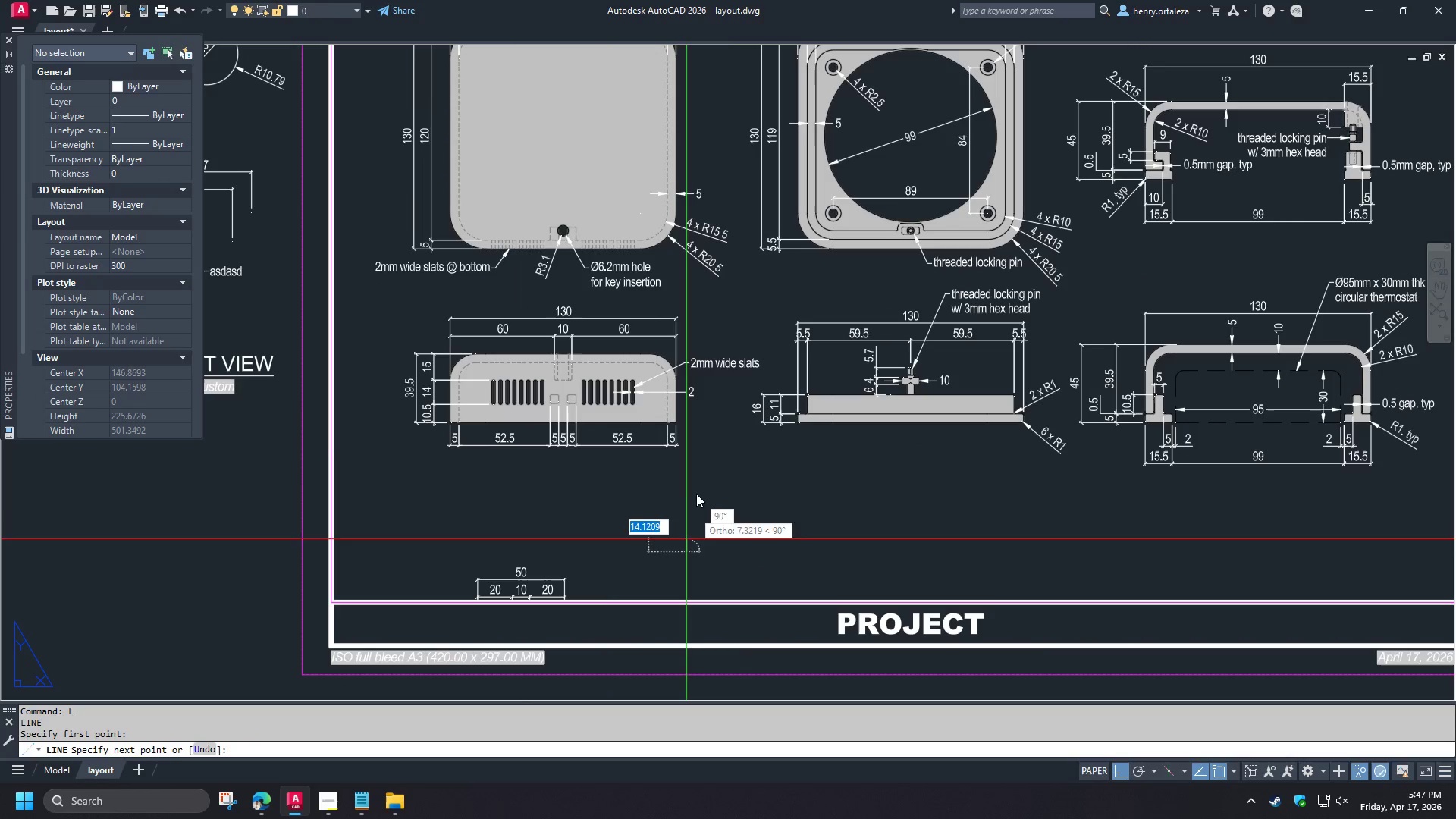 
double_click([696, 492])
 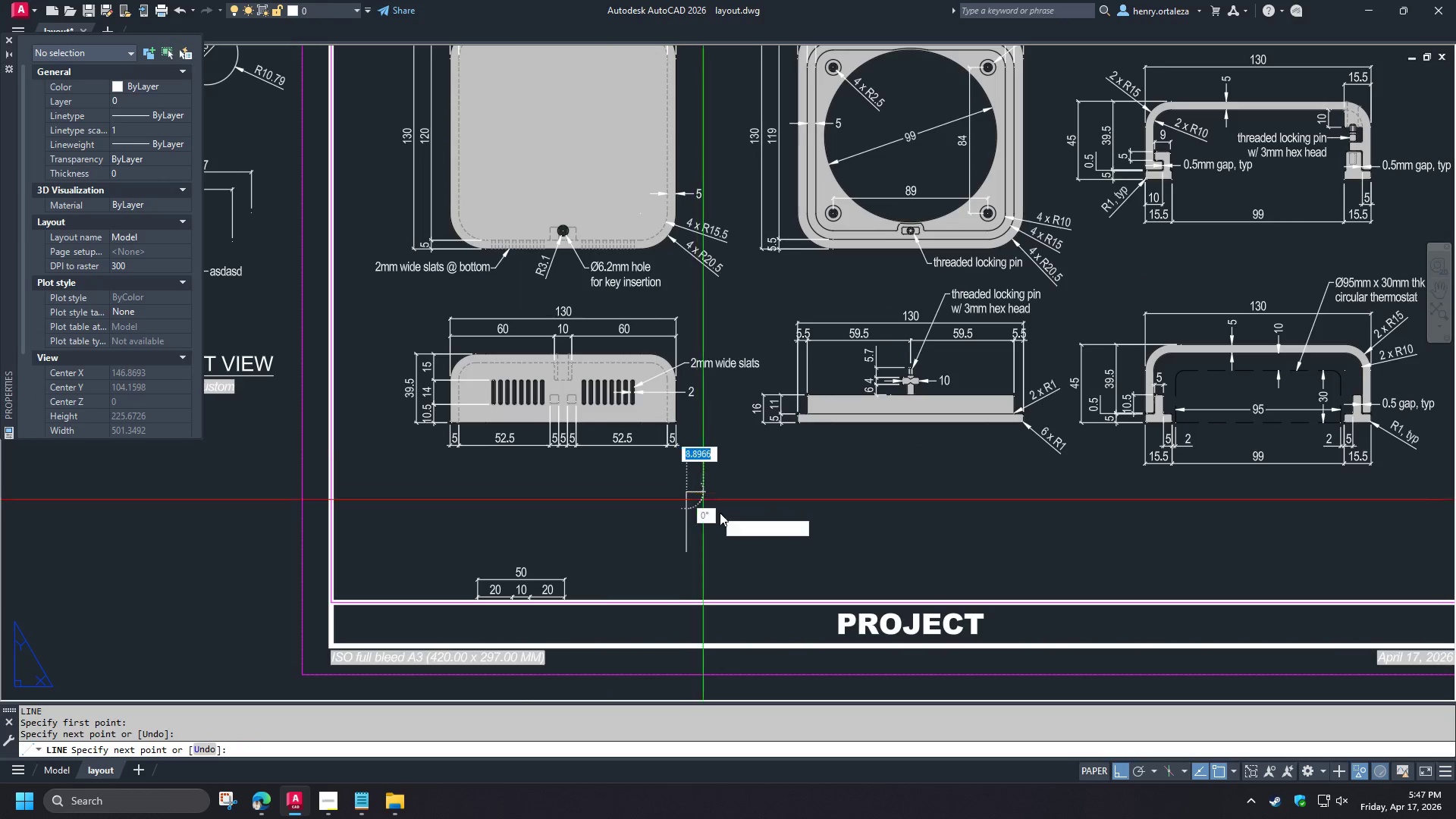 
type( o 10 )
 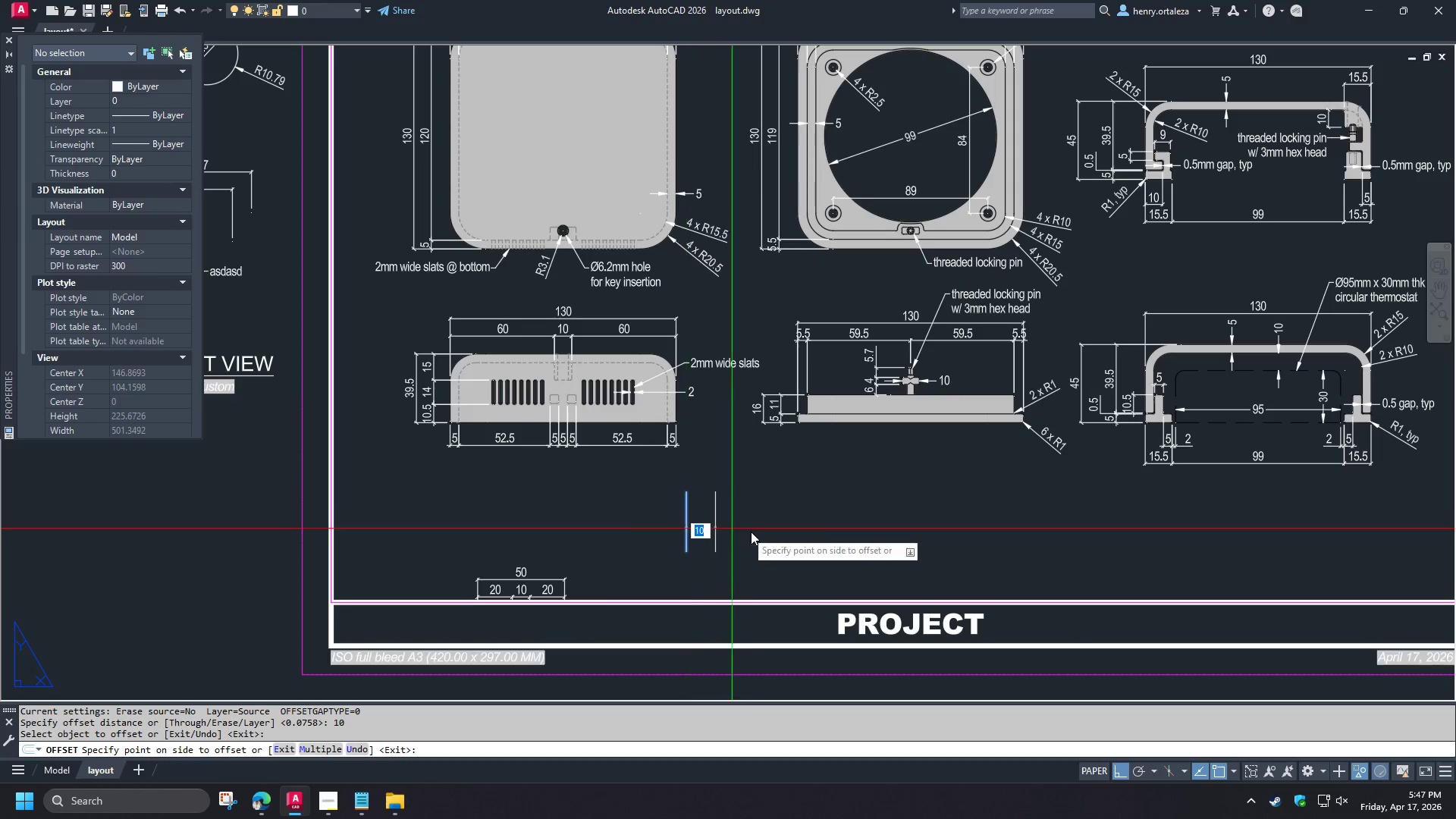 
key(Space)
 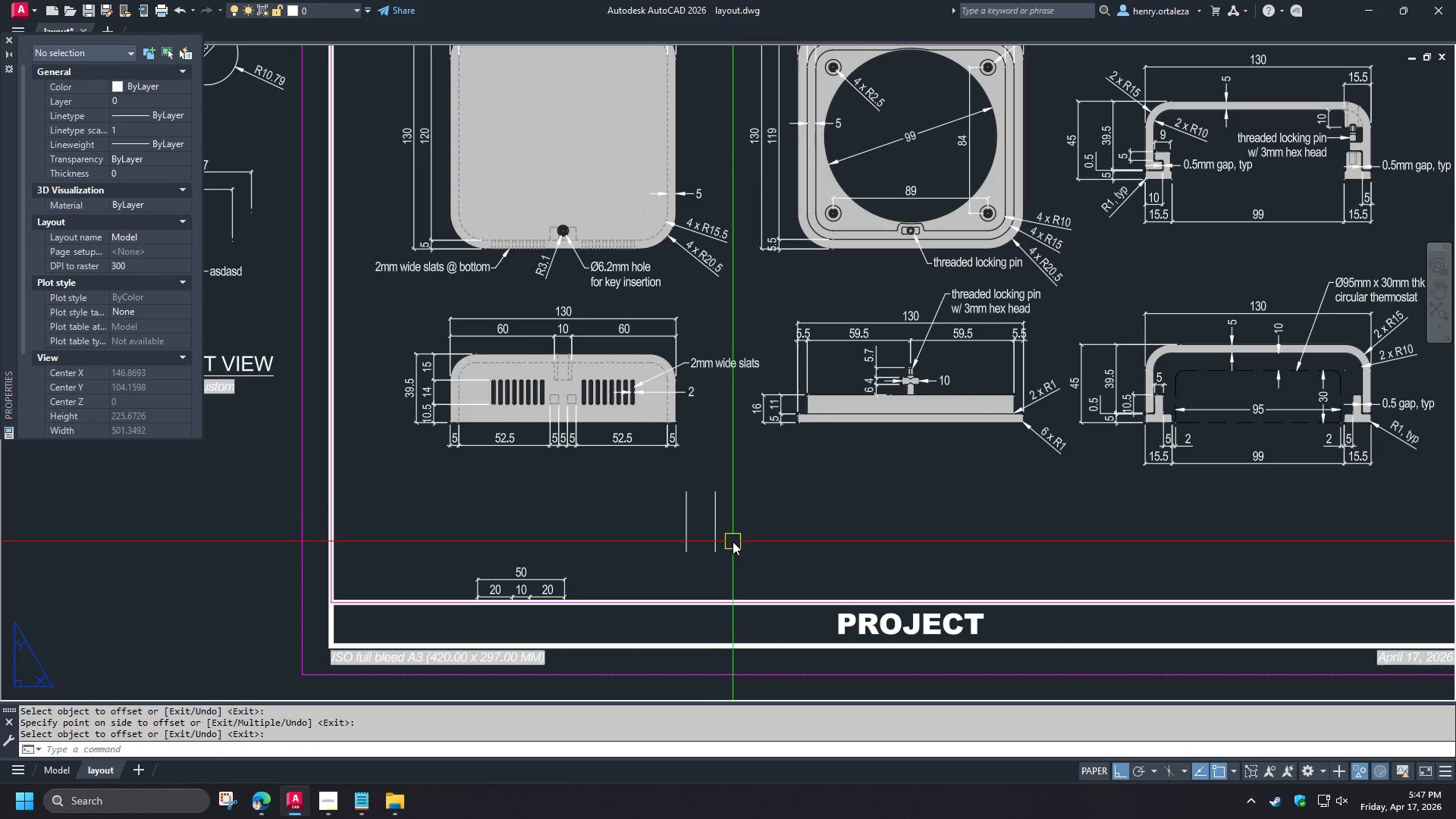 
triple_click([733, 541])
 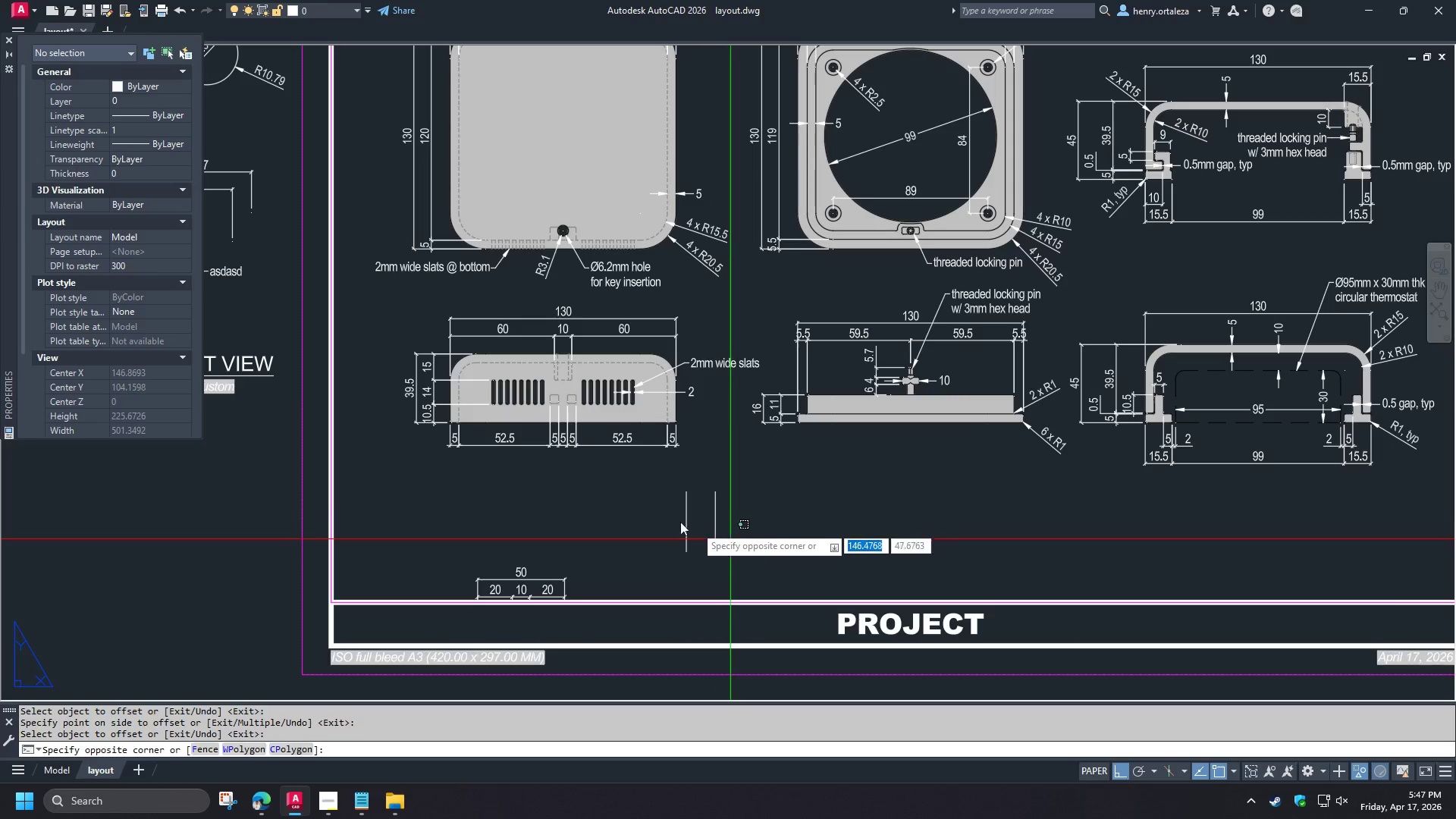 
triple_click([654, 515])
 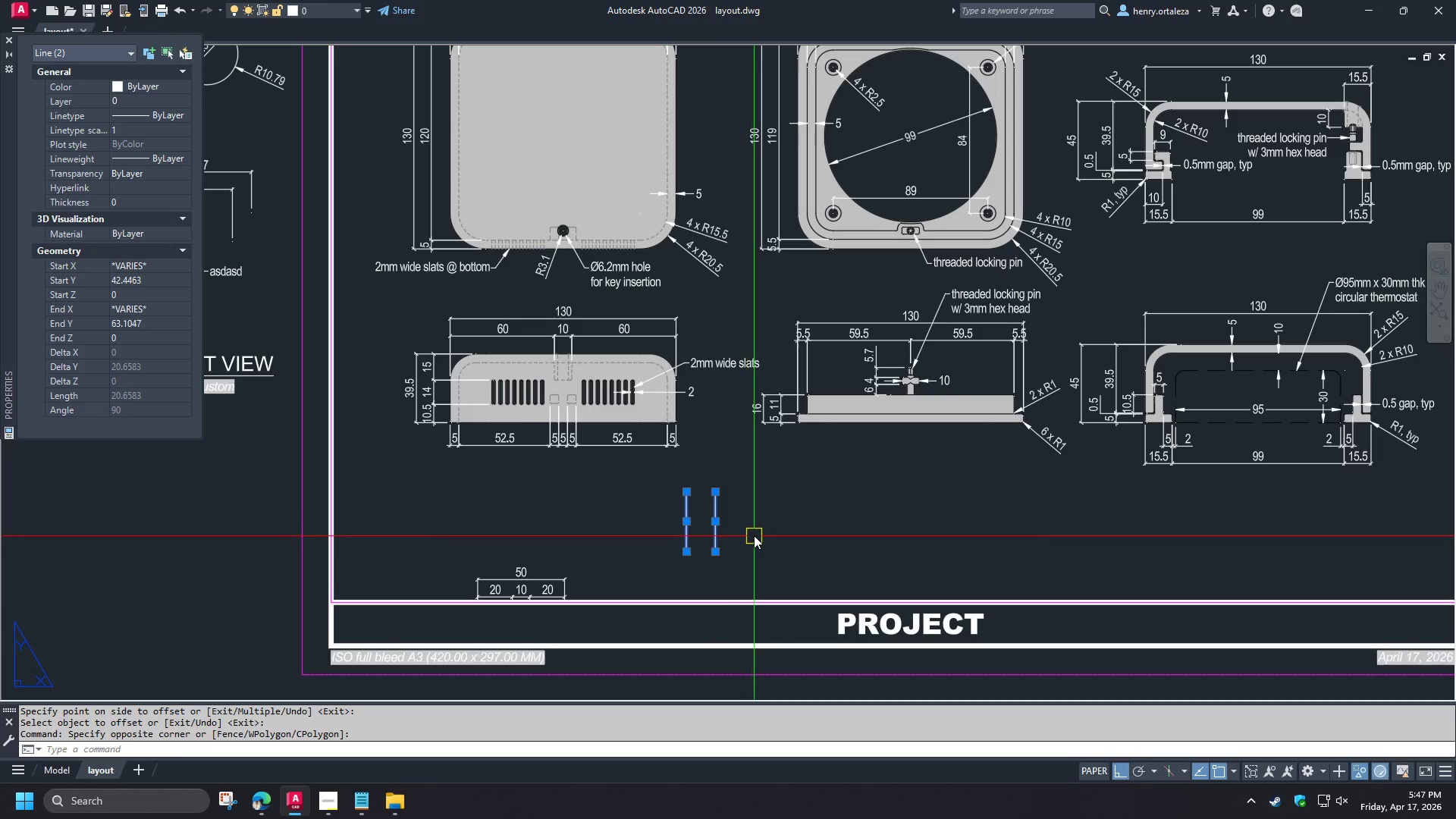 
type(chs  di)
 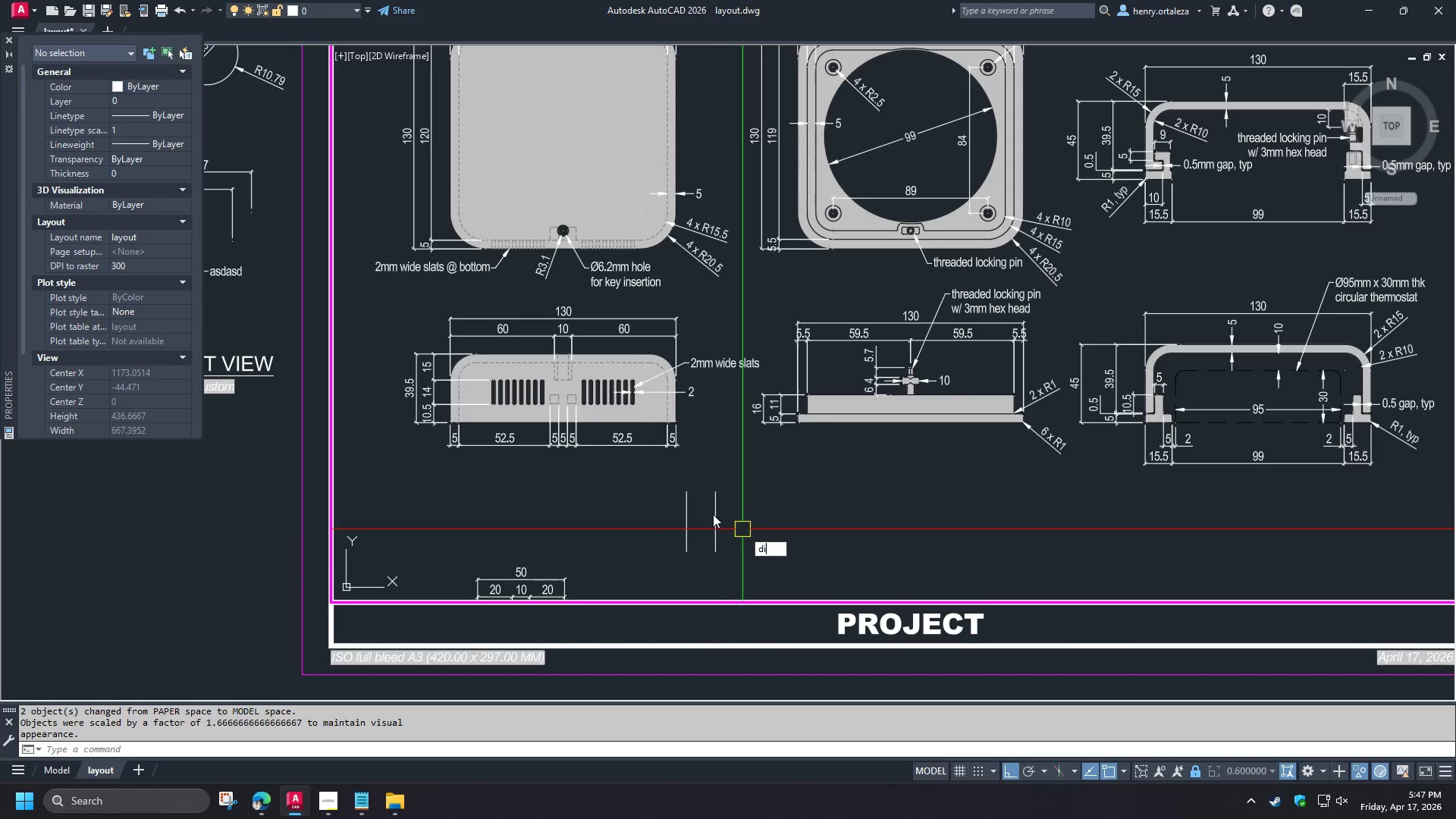 
key(Space)
 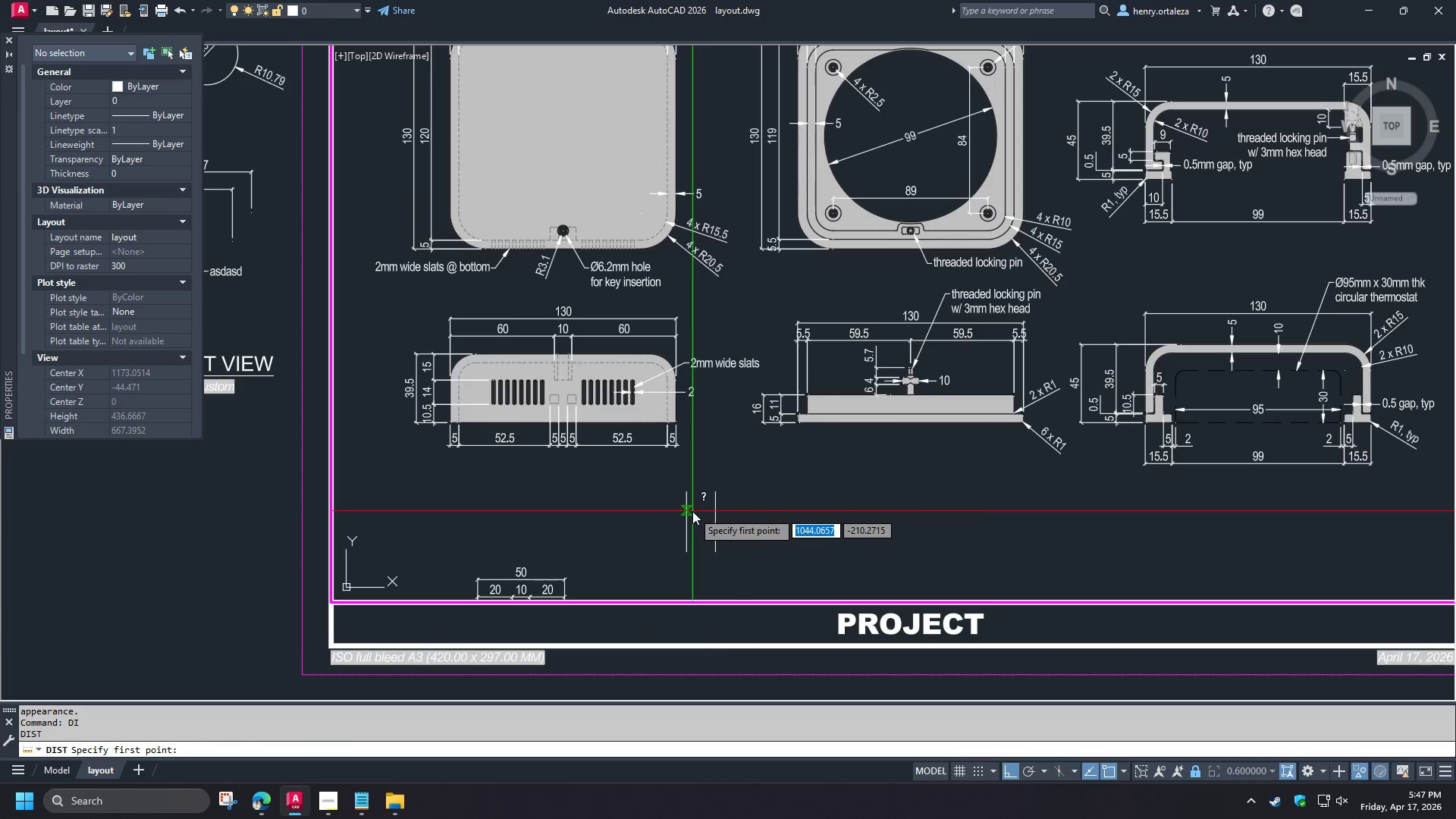 
left_click([692, 511])
 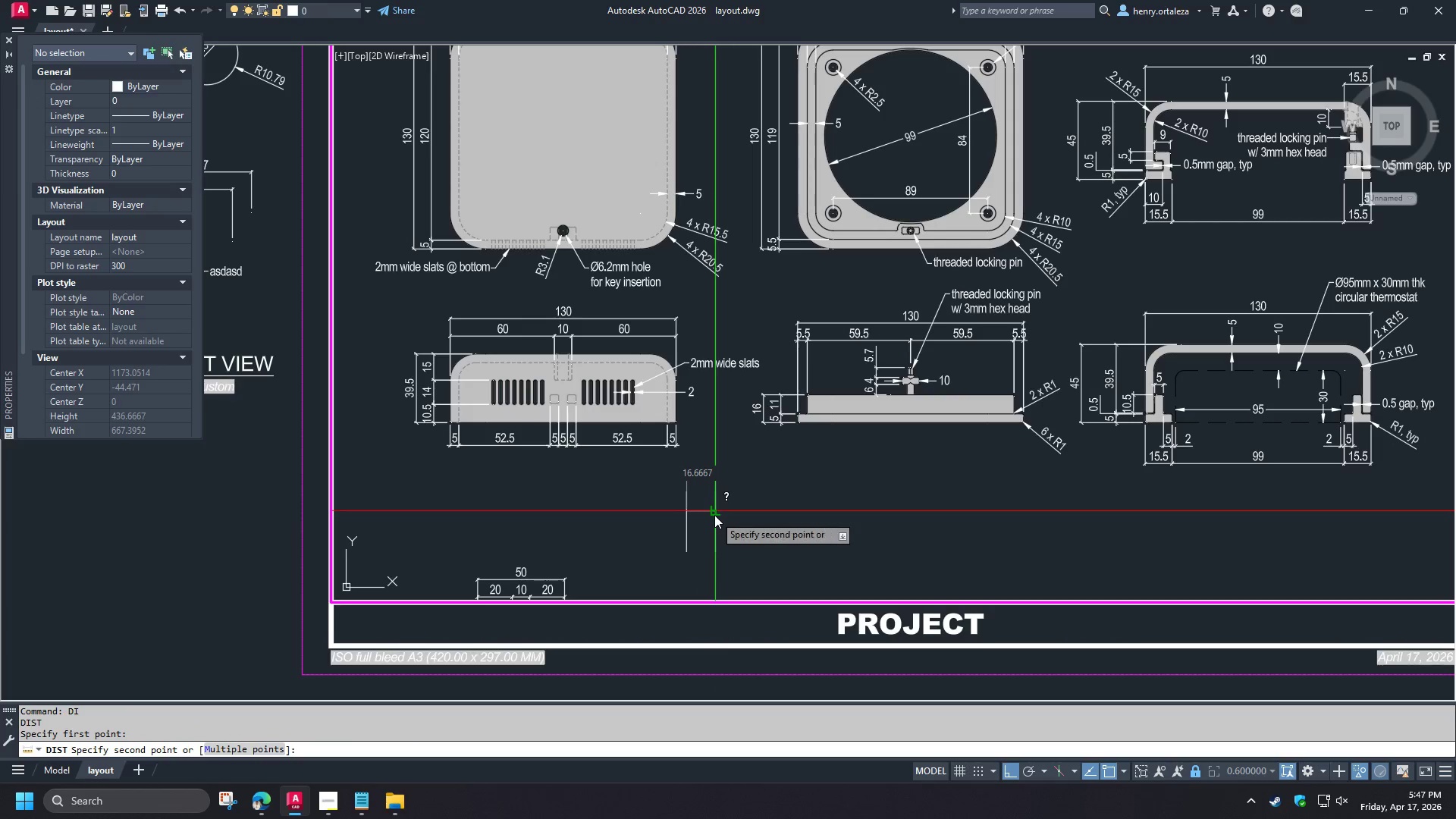 
key(Escape)
 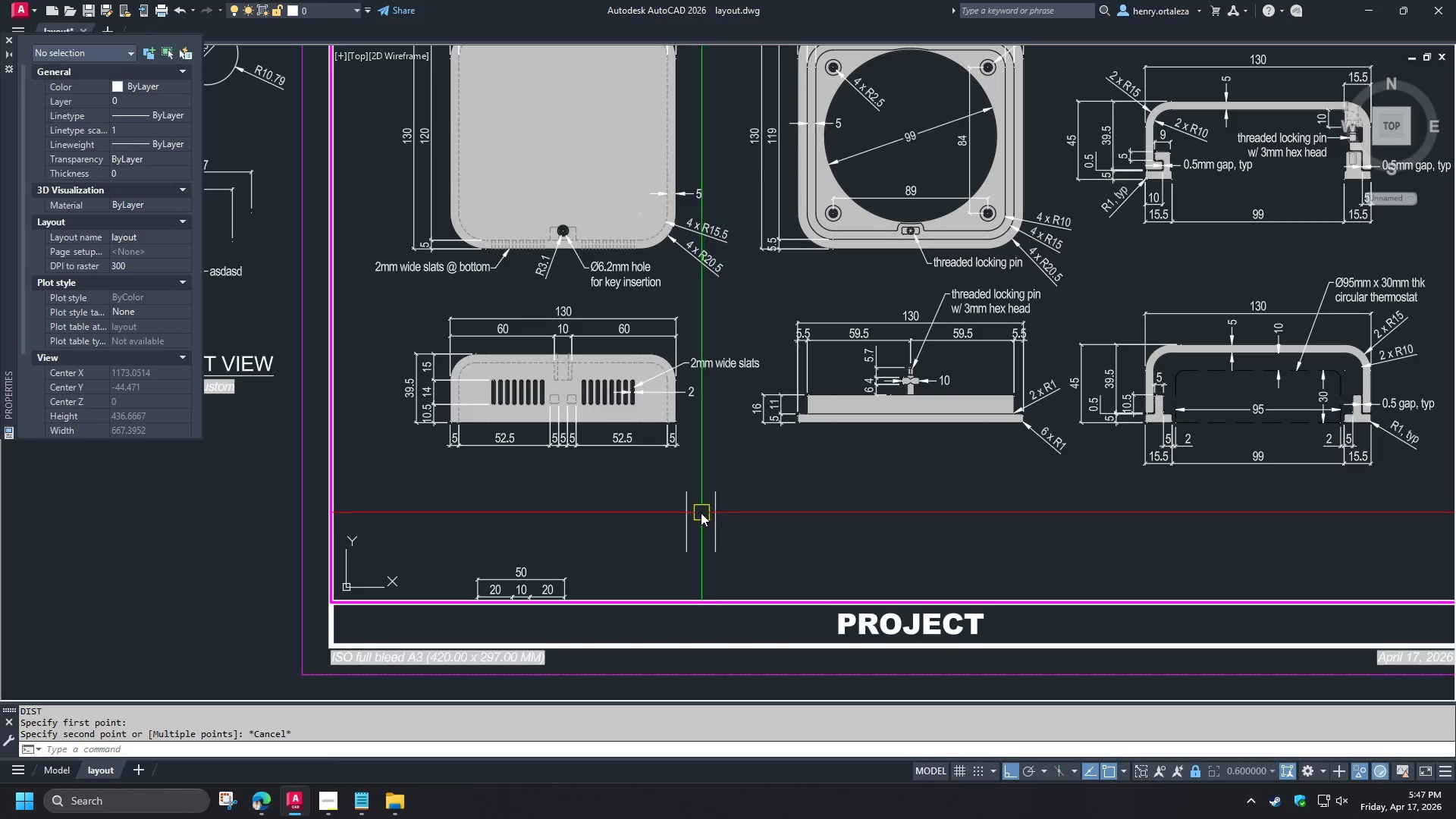 
key(Space)
 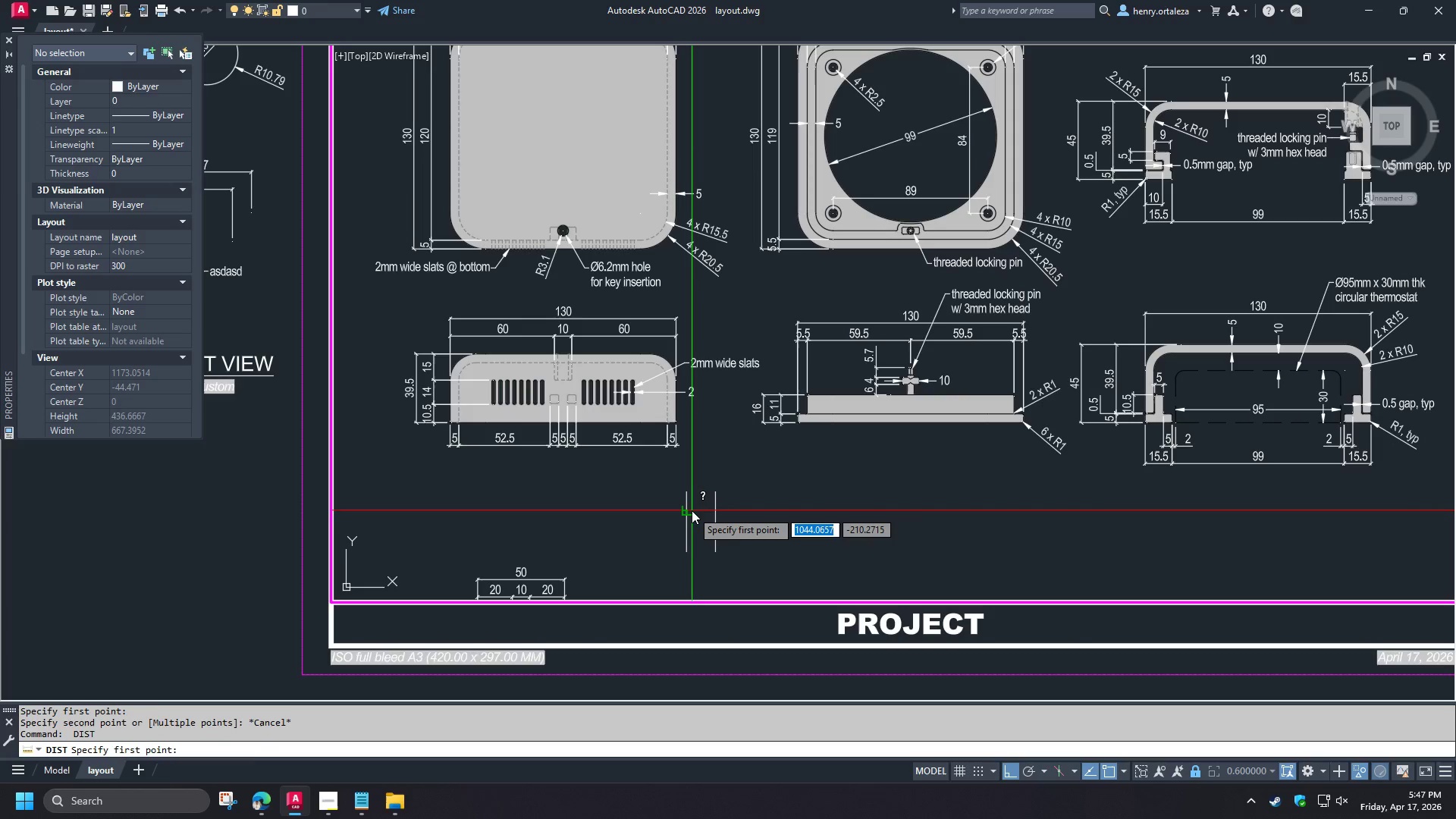 
left_click([692, 510])
 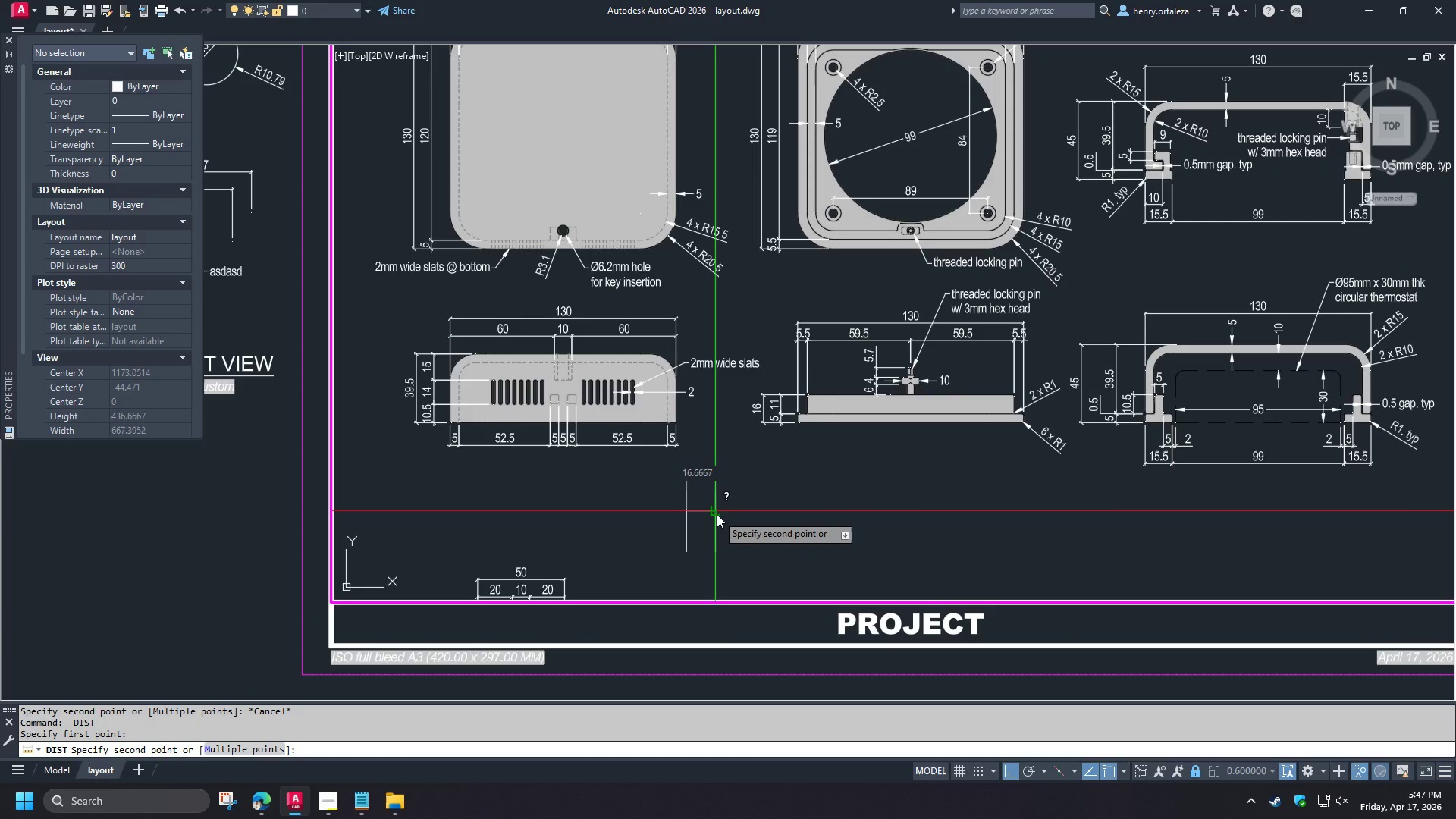 
key(Escape)
 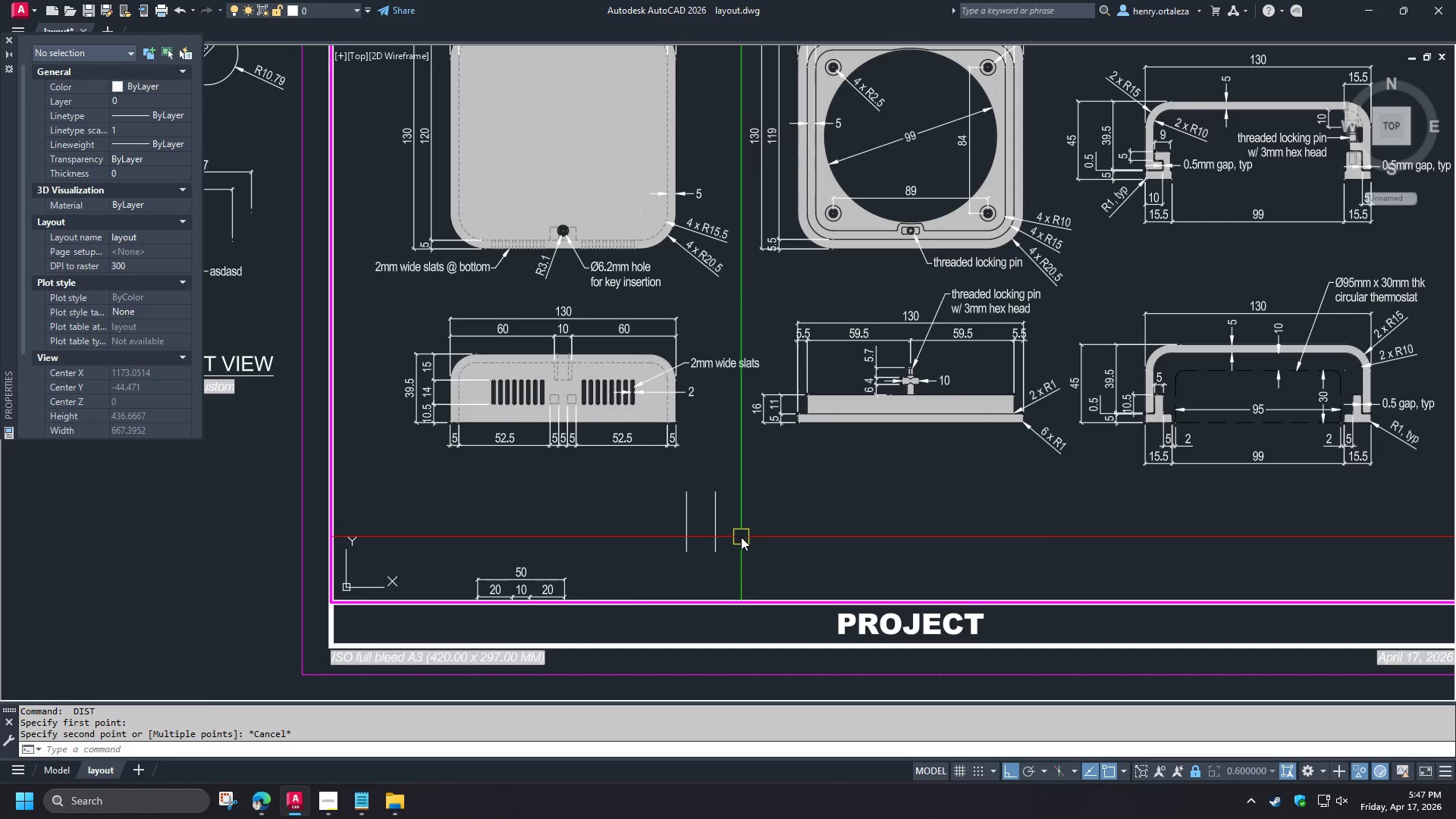 
key(E)
 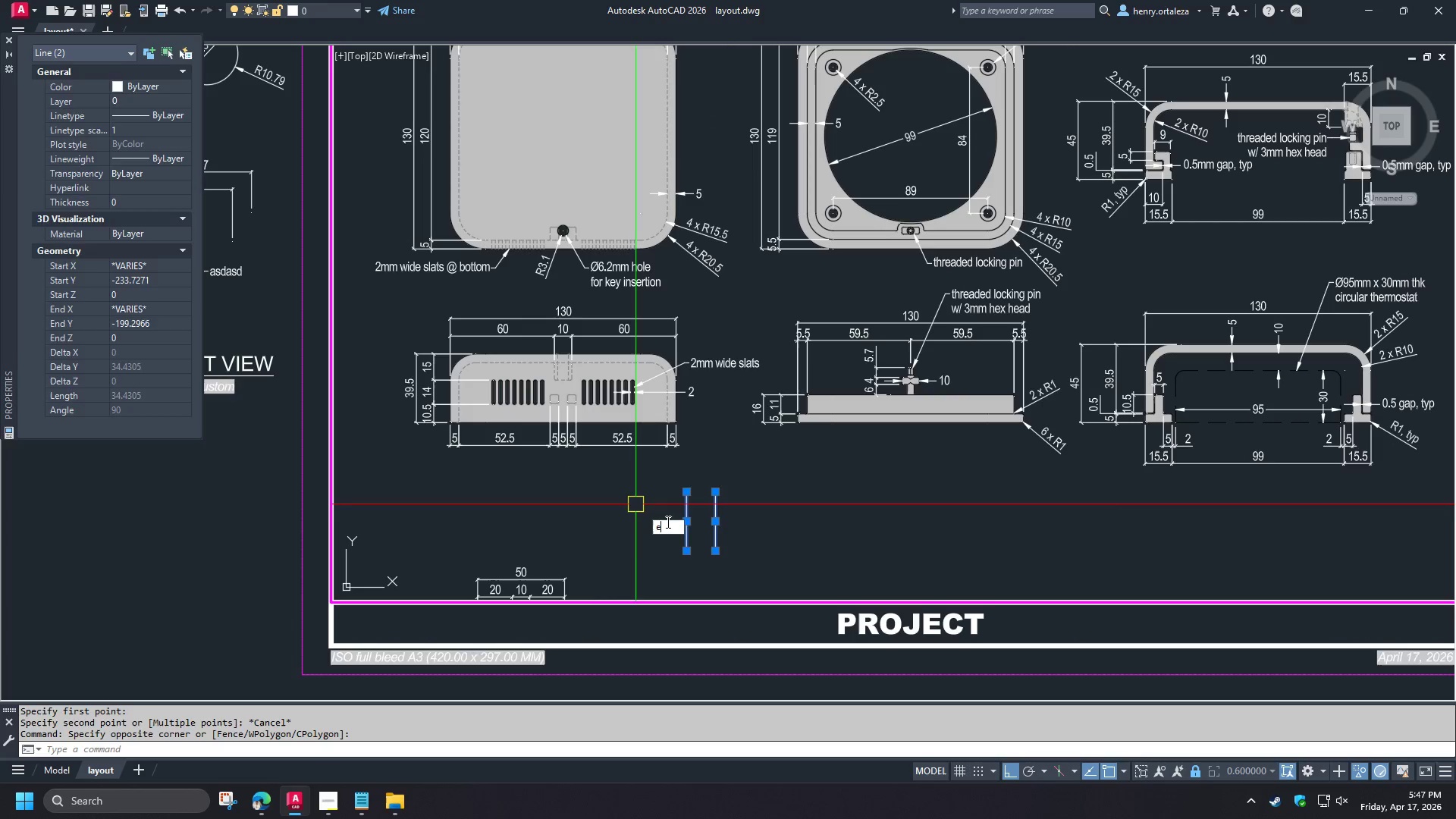 
key(Space)
 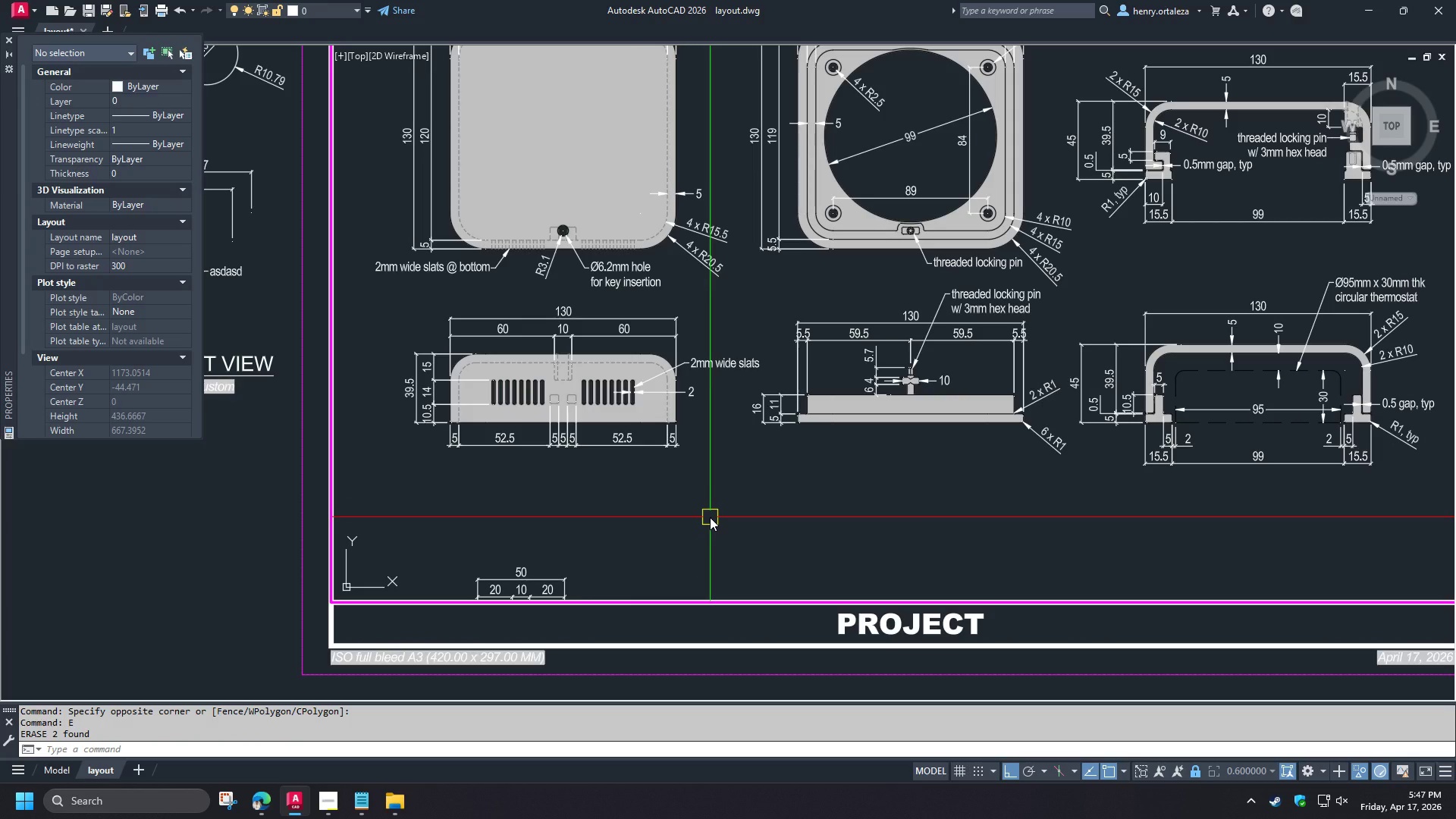 
key(L)
 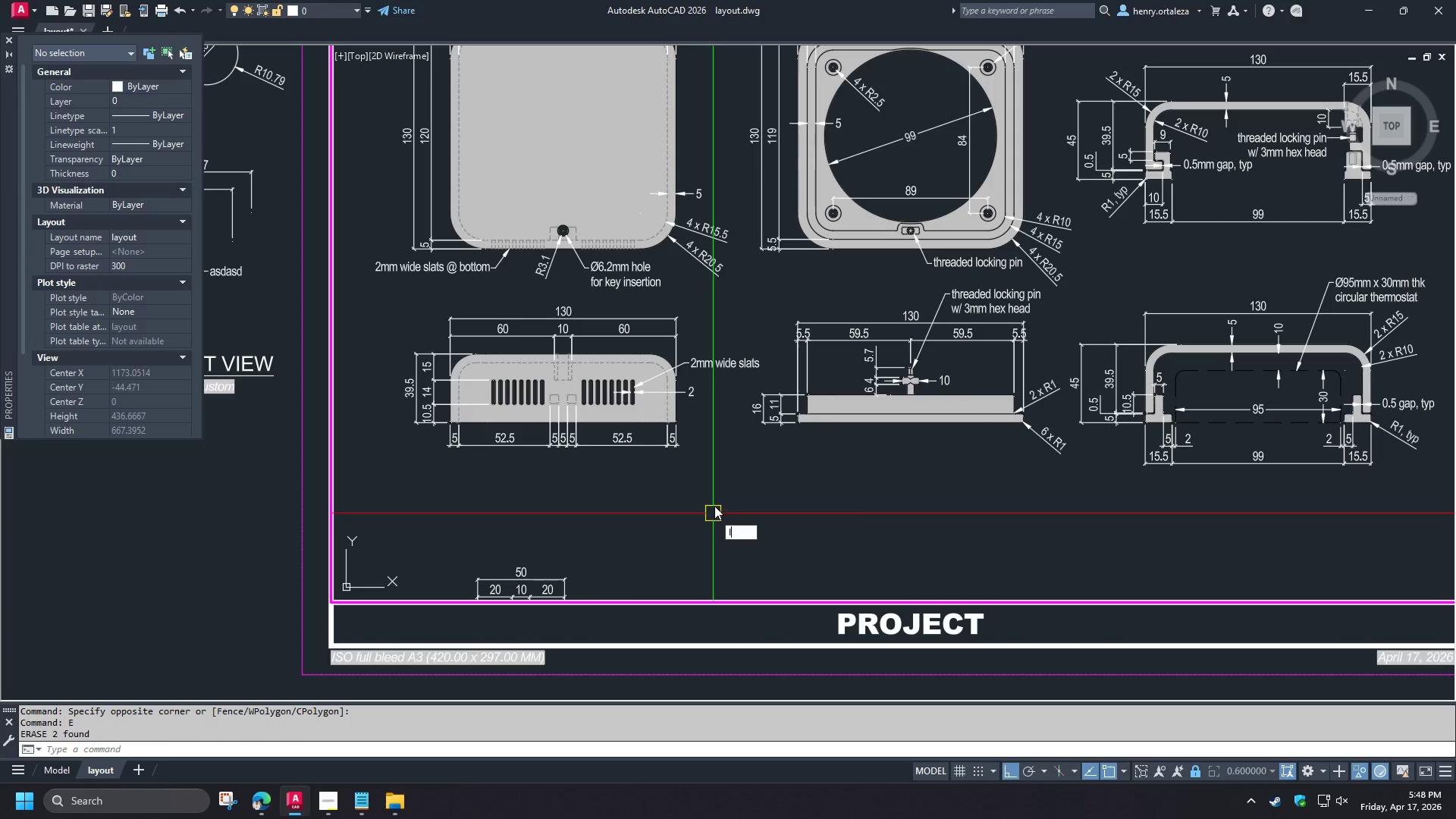 
key(Space)
 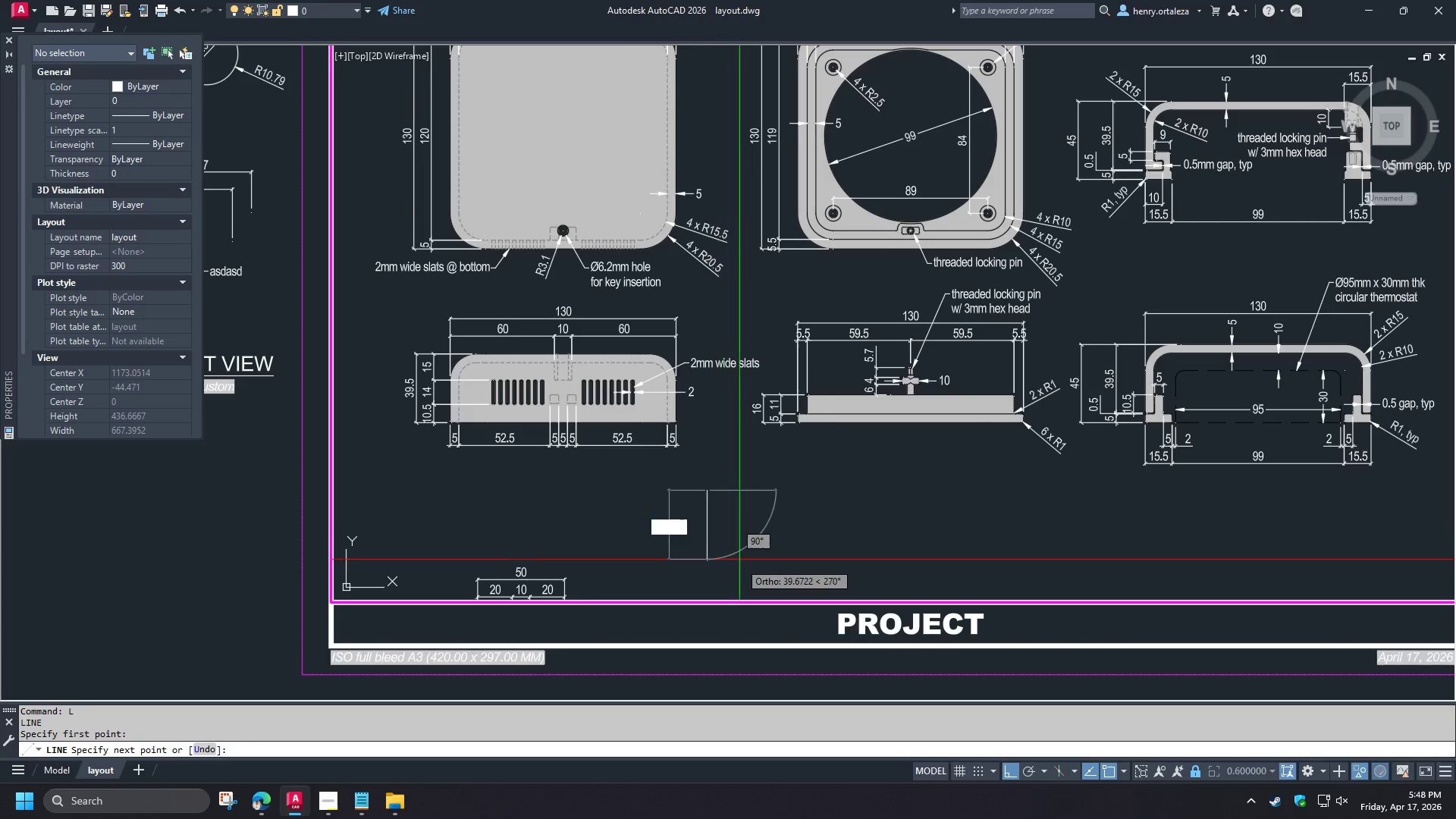 
left_click([739, 570])
 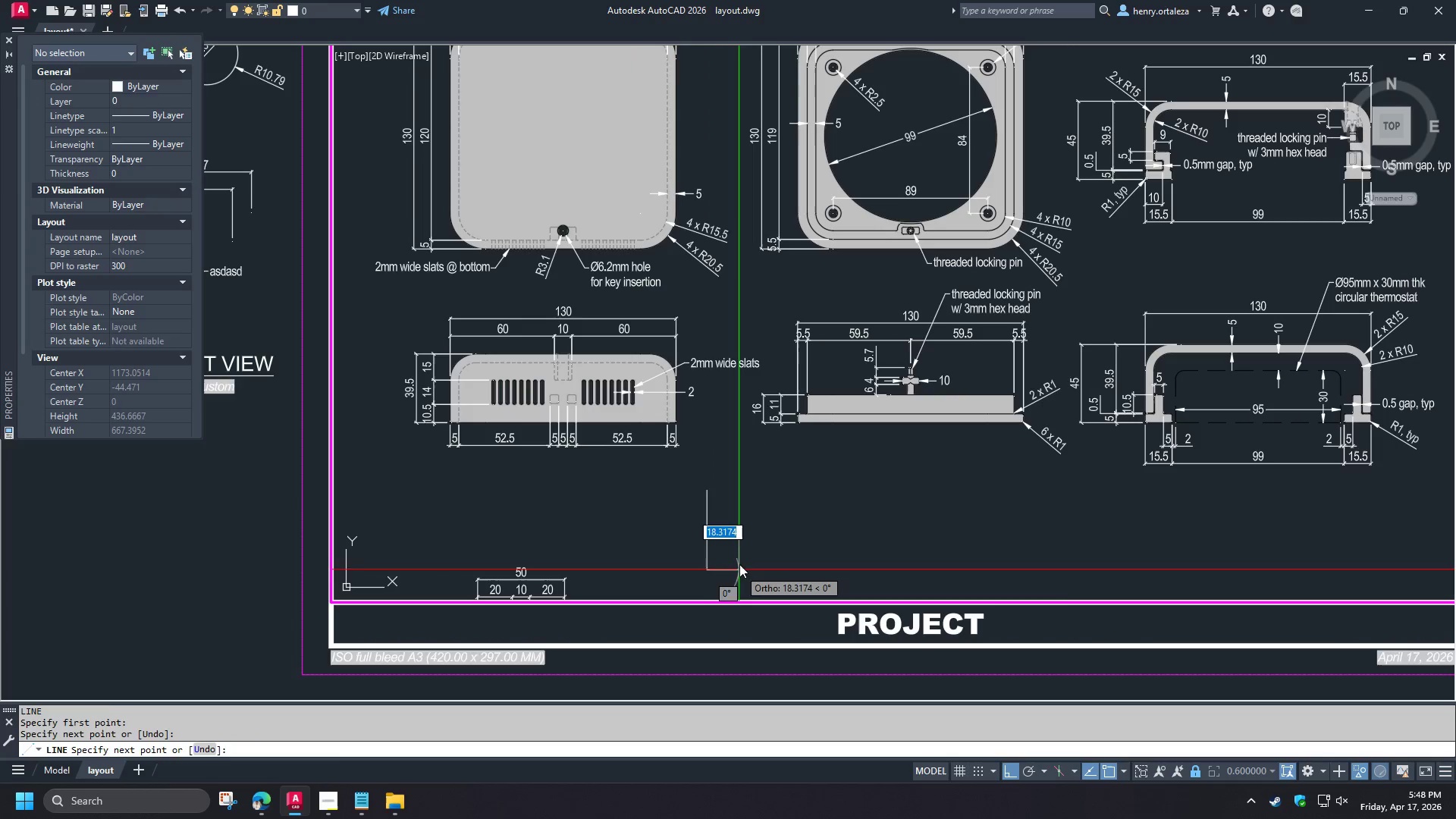 
key(Space)
 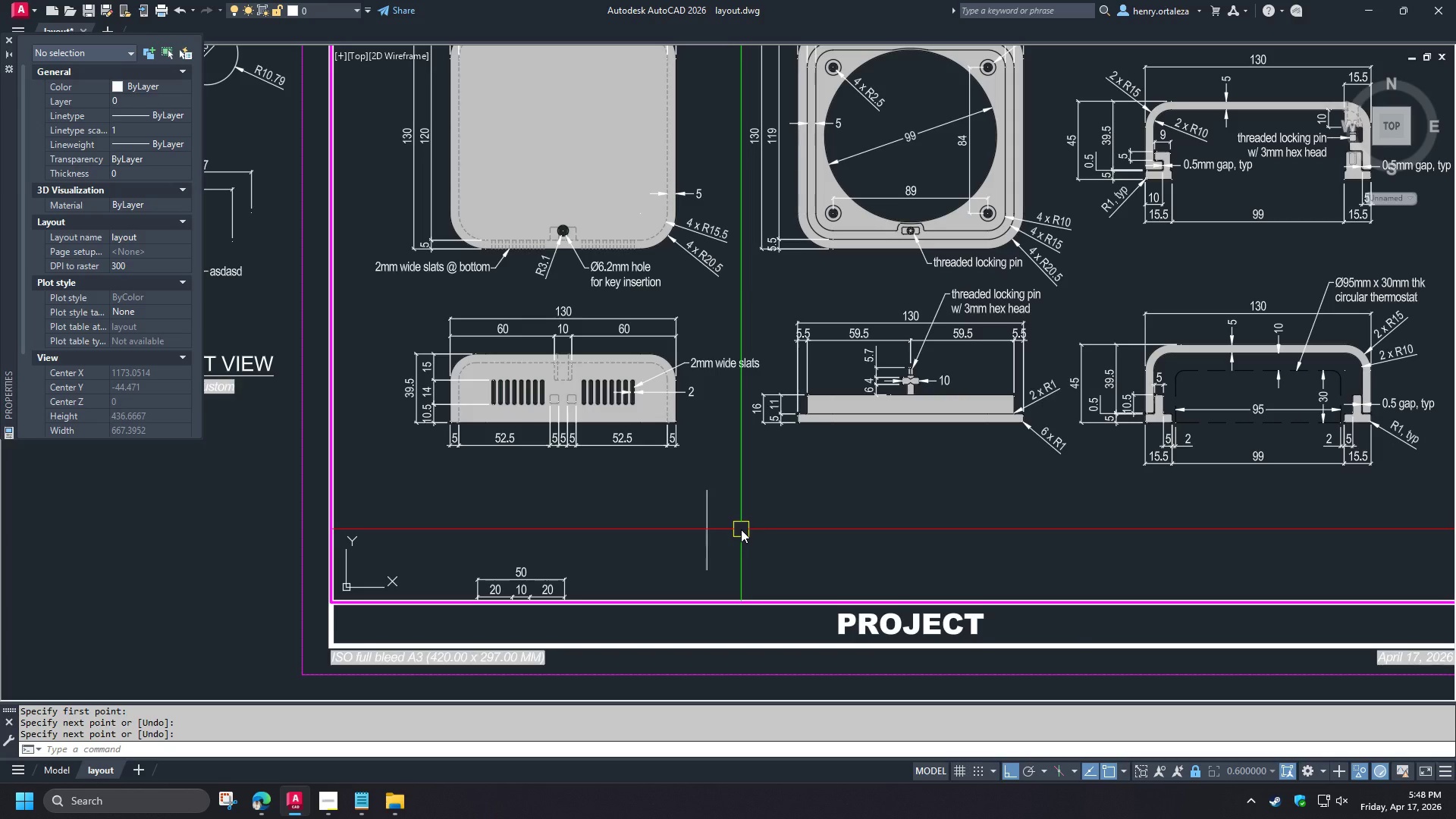 
key(O)
 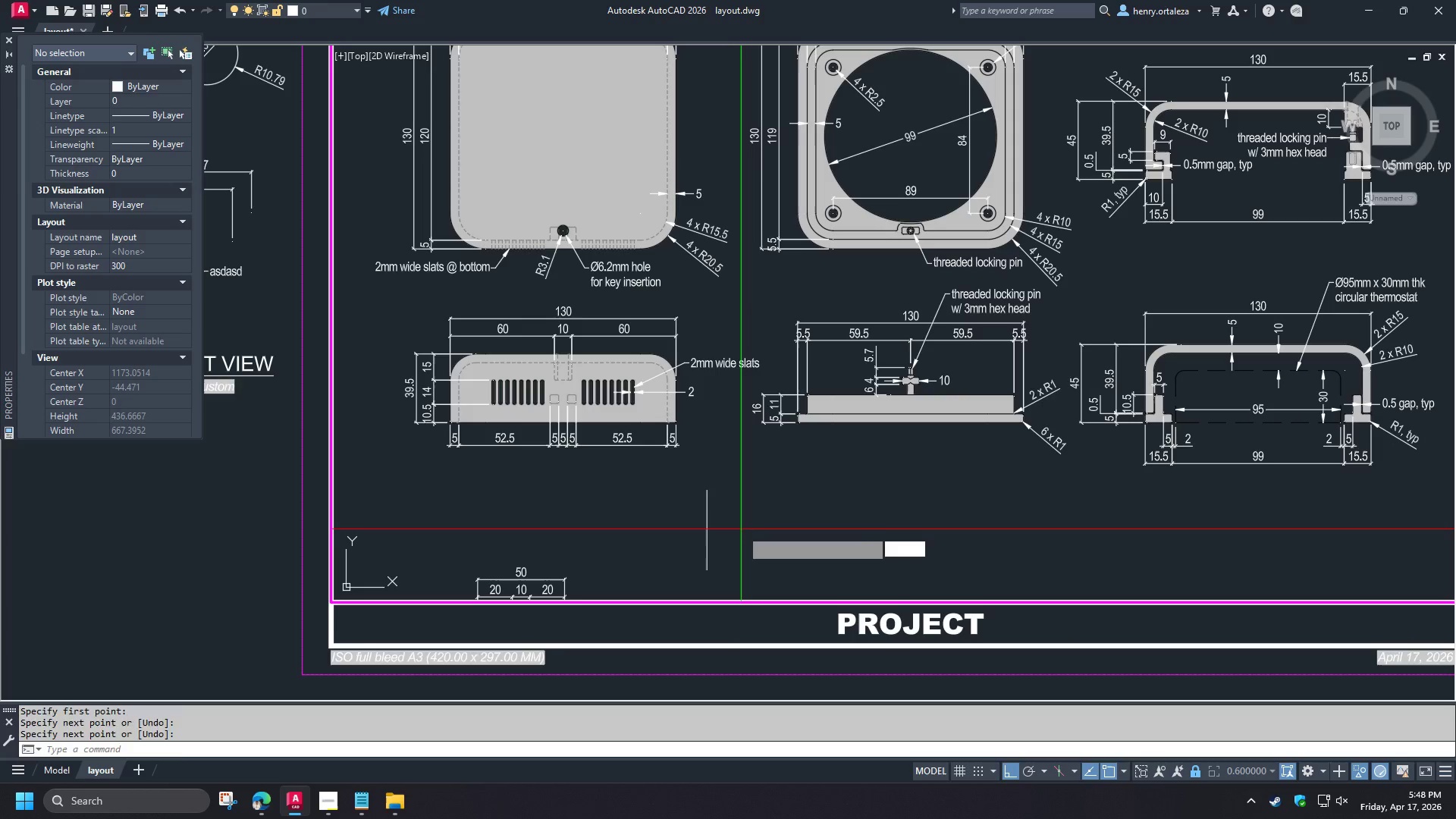 
key(Space)
 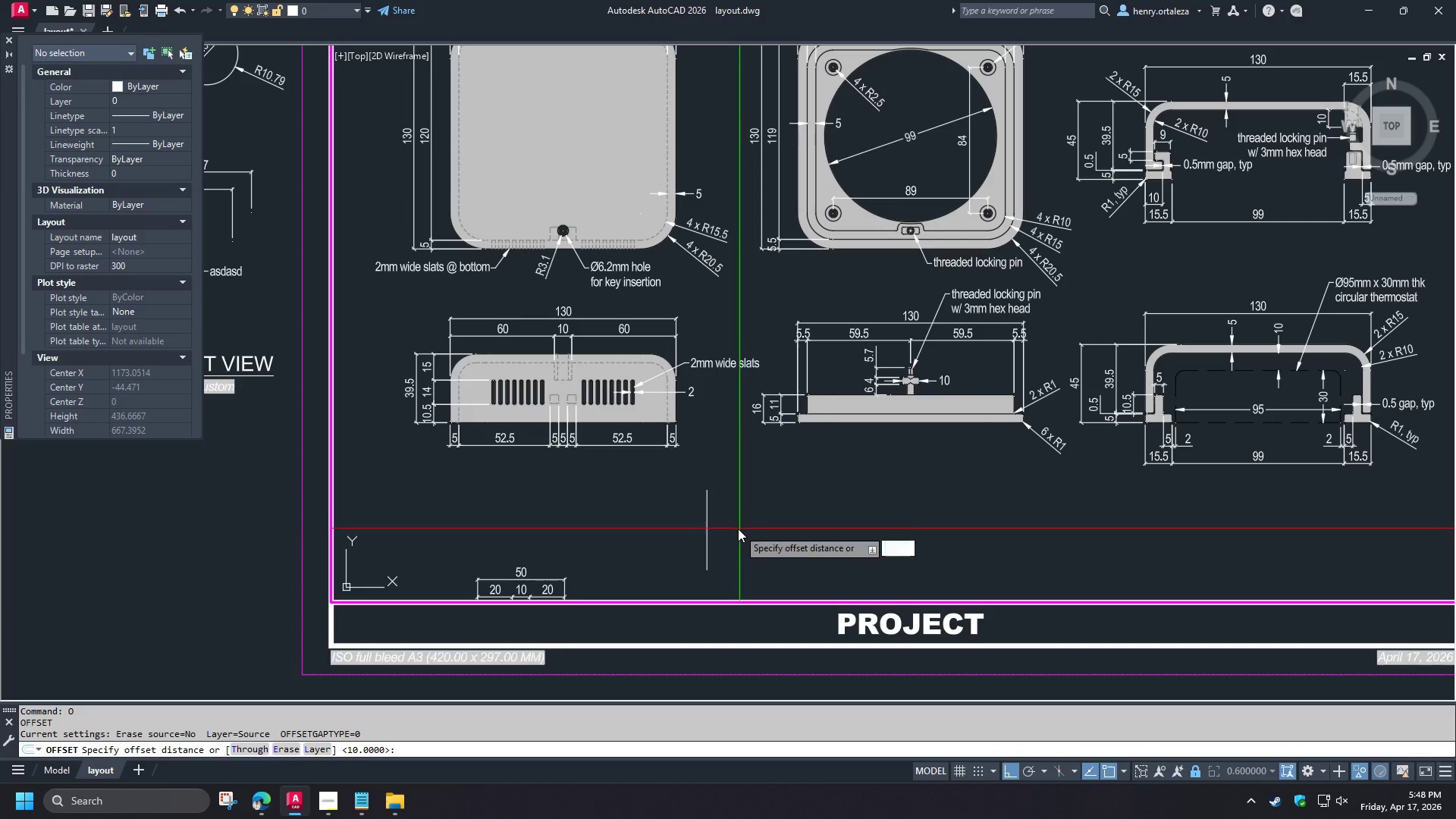 
key(Space)
 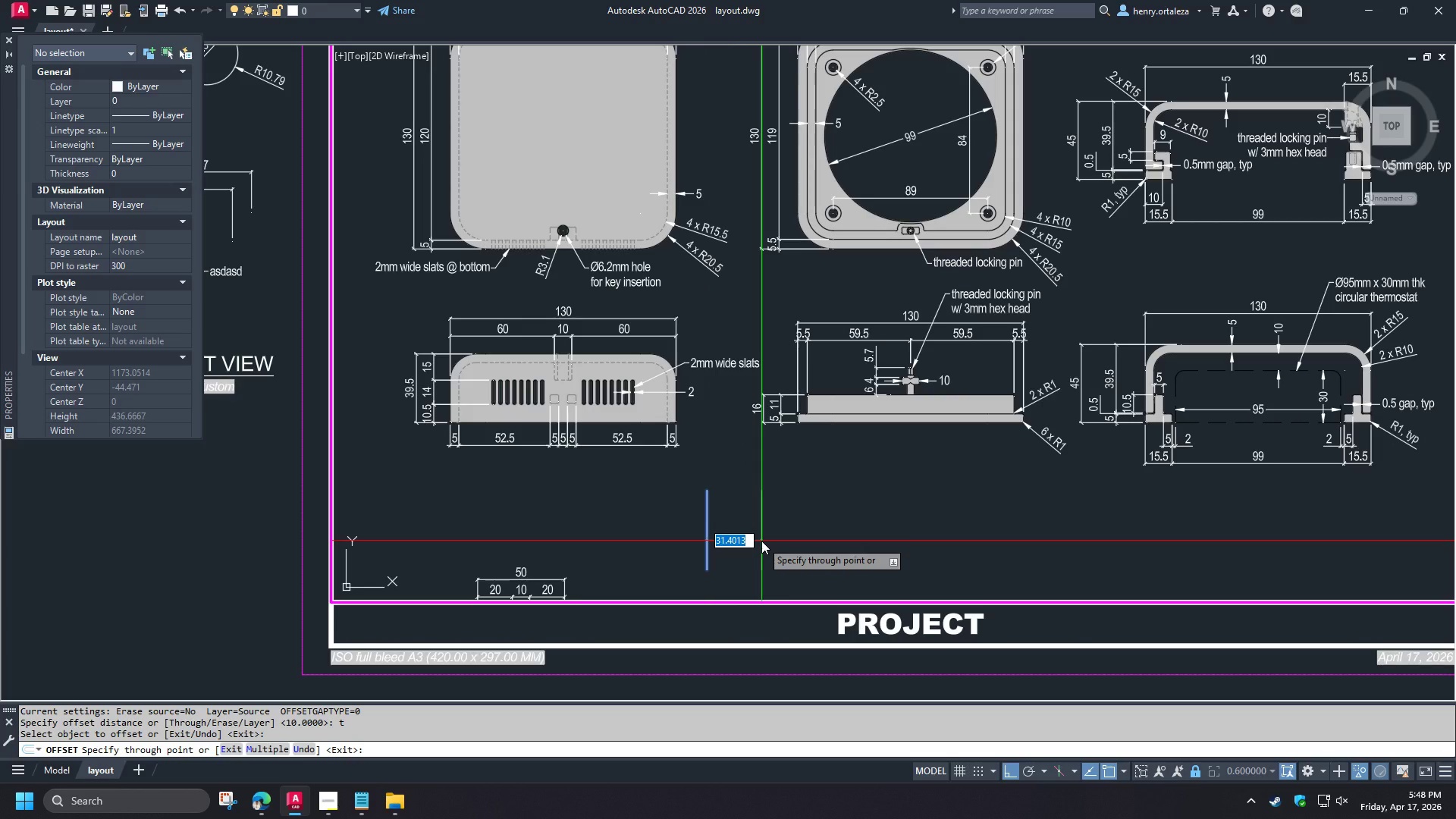 
key(Numpad1)
 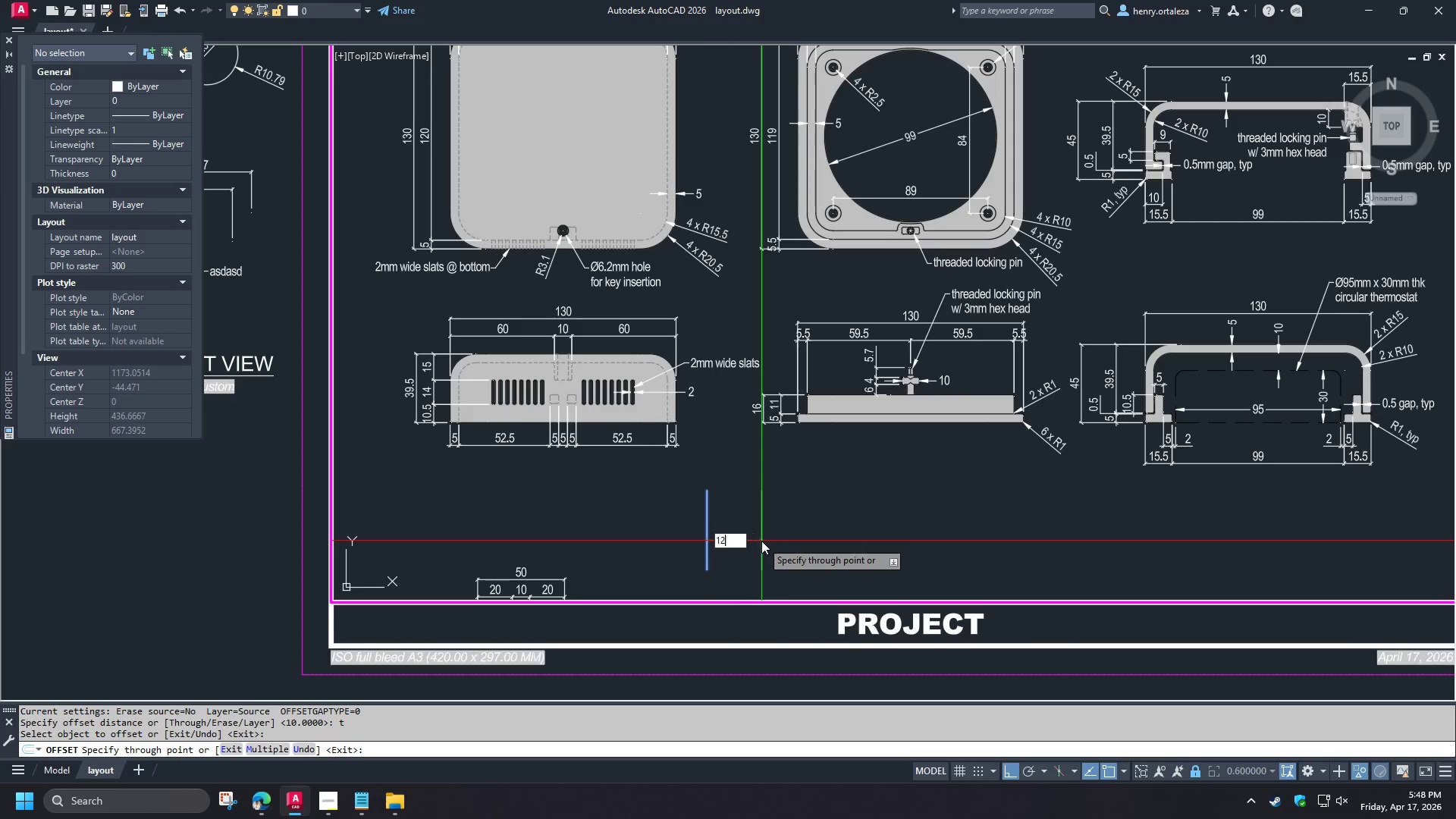 
key(Numpad2)
 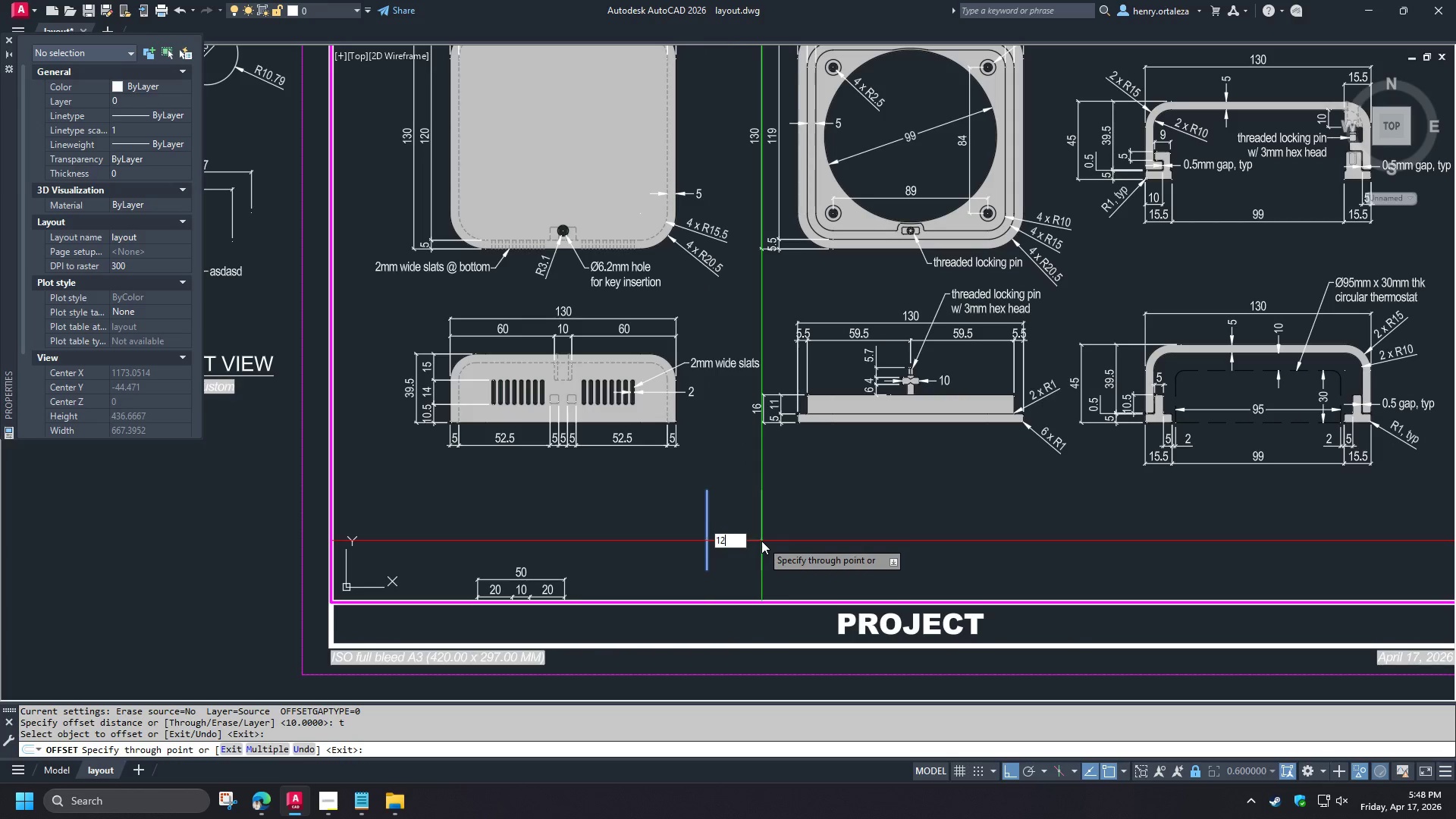 
key(Numpad0)
 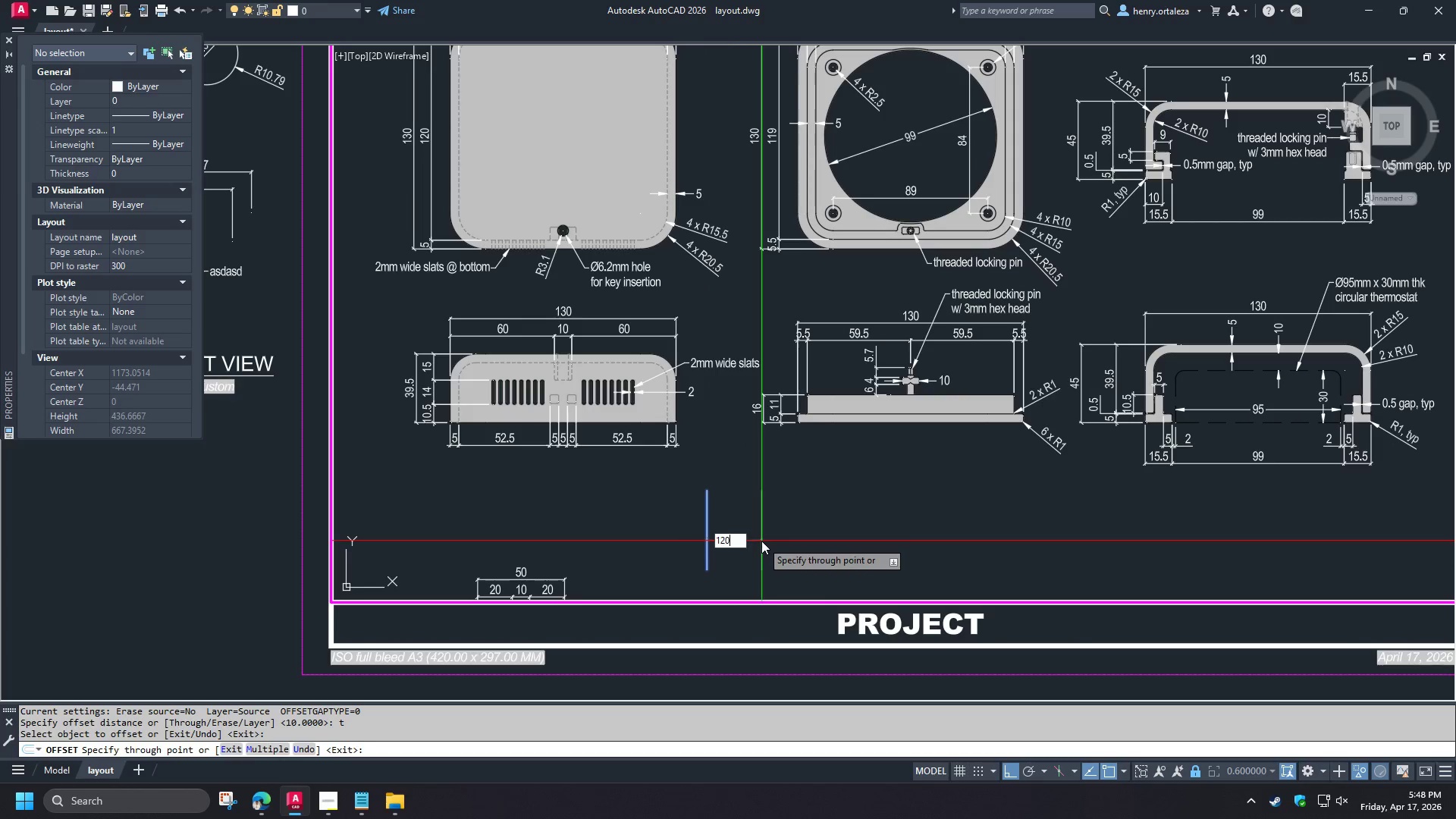 
key(NumpadEnter)
 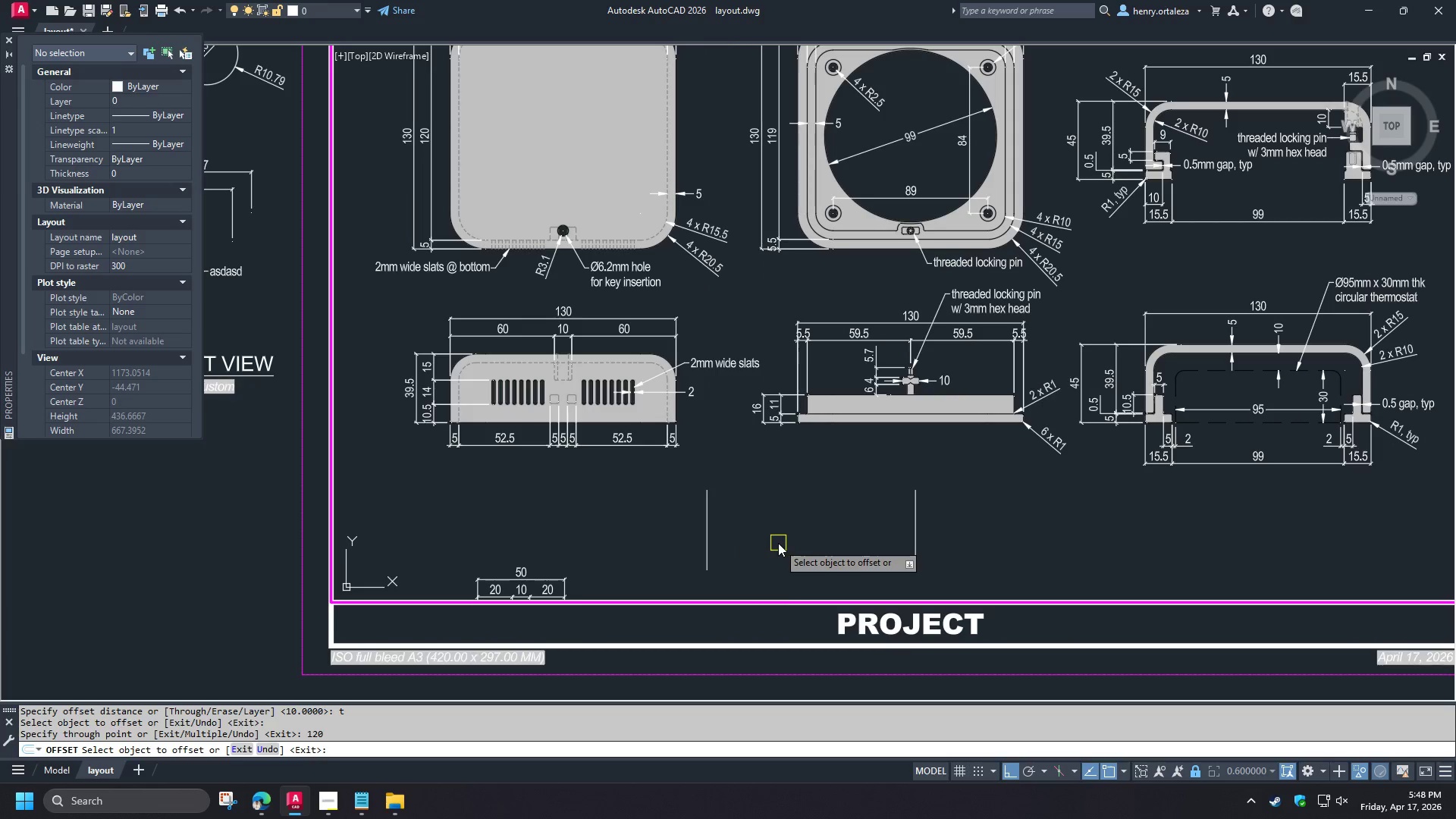 
key(Space)
 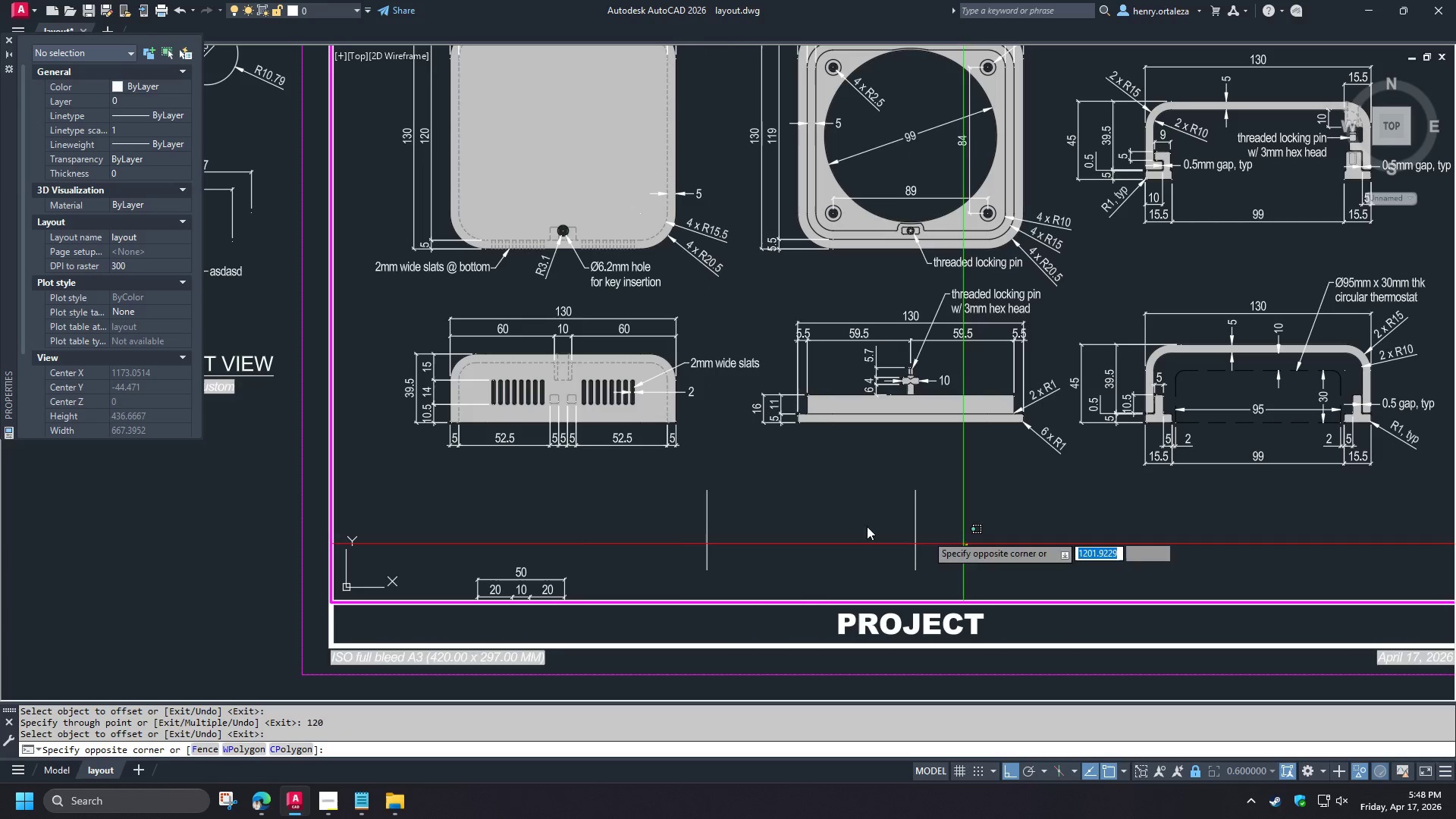 
double_click([626, 522])
 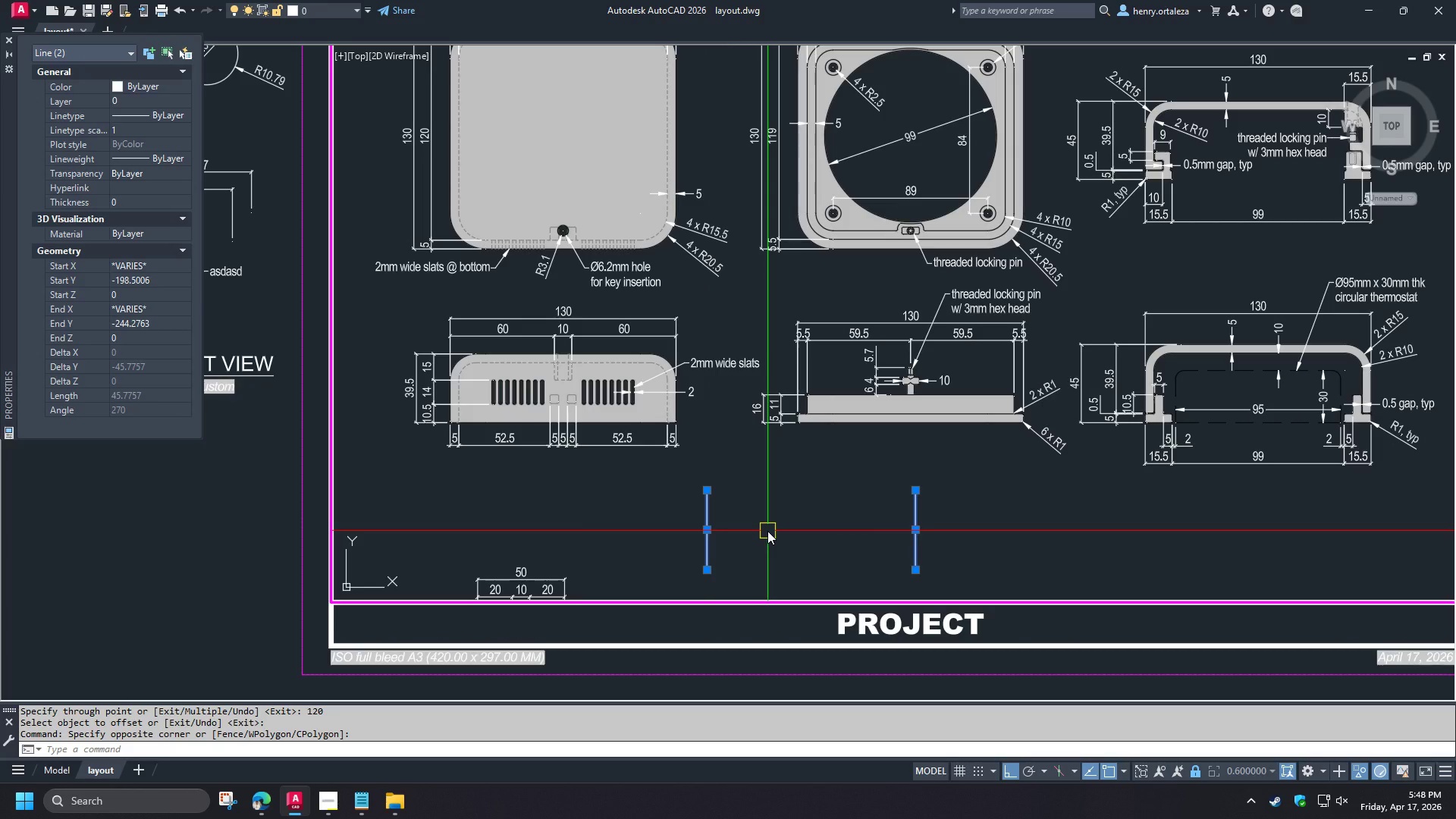 
type(chs  d)
 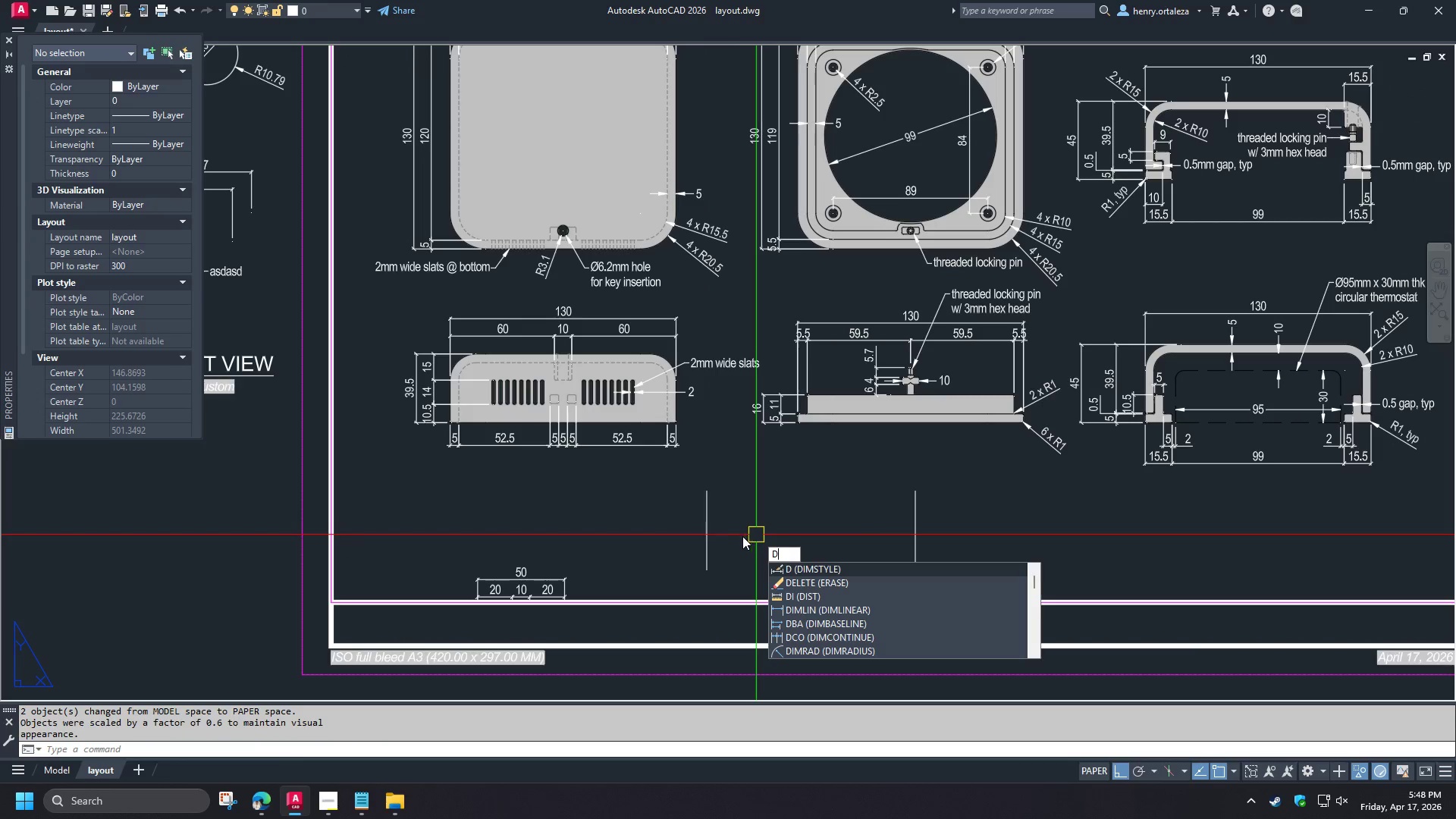 
key(I)
 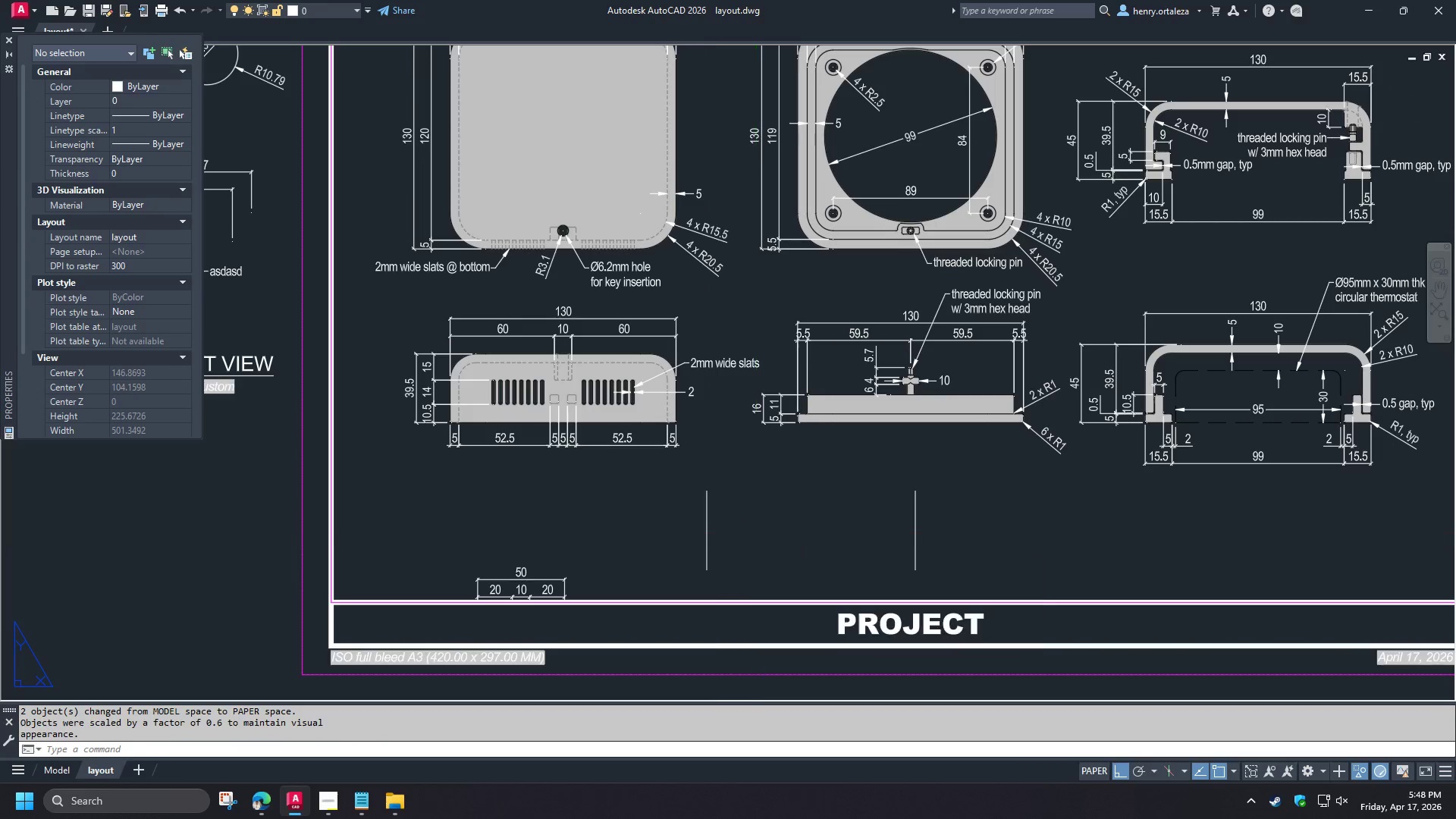 
key(Space)
 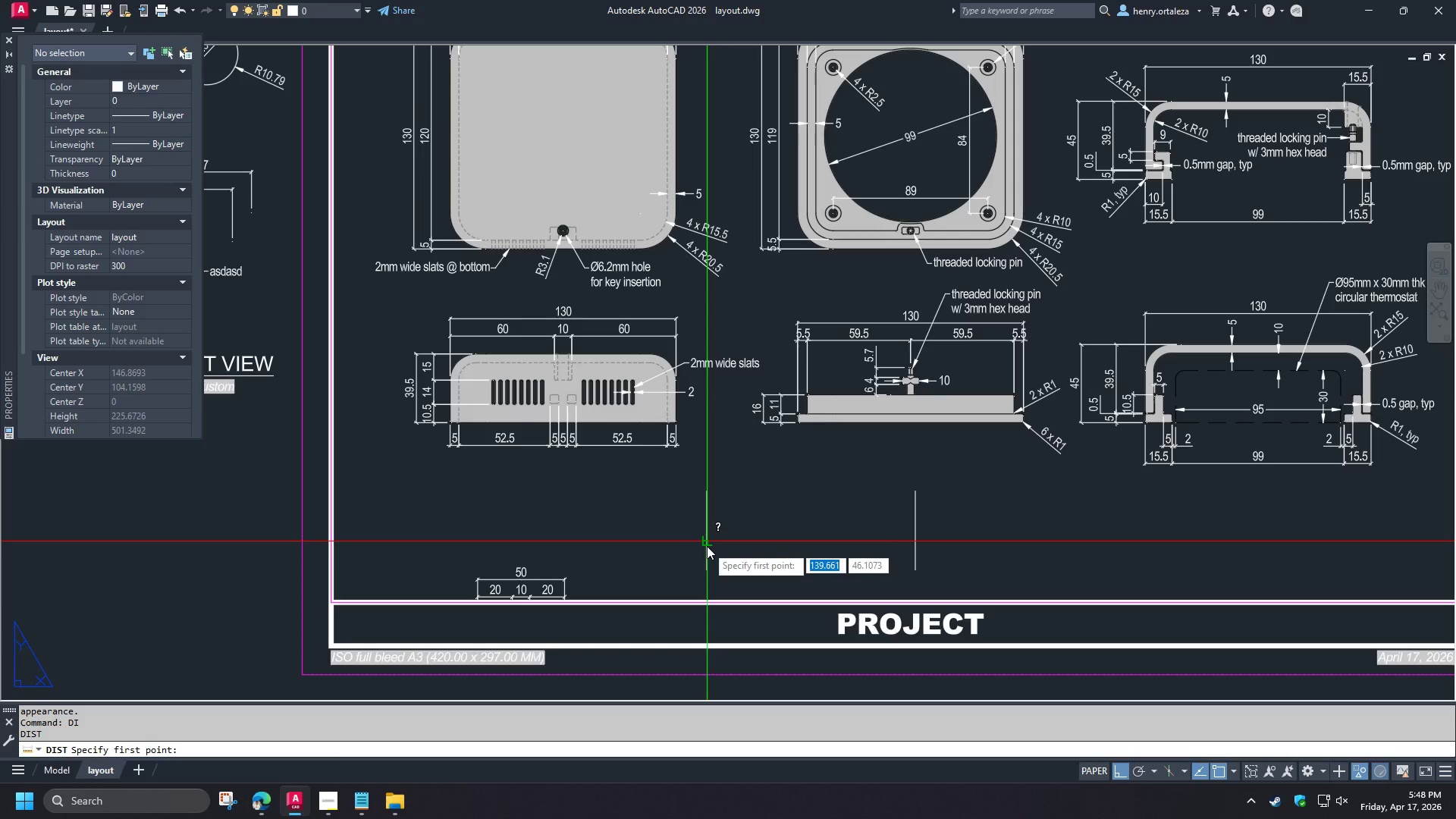 
left_click([707, 546])
 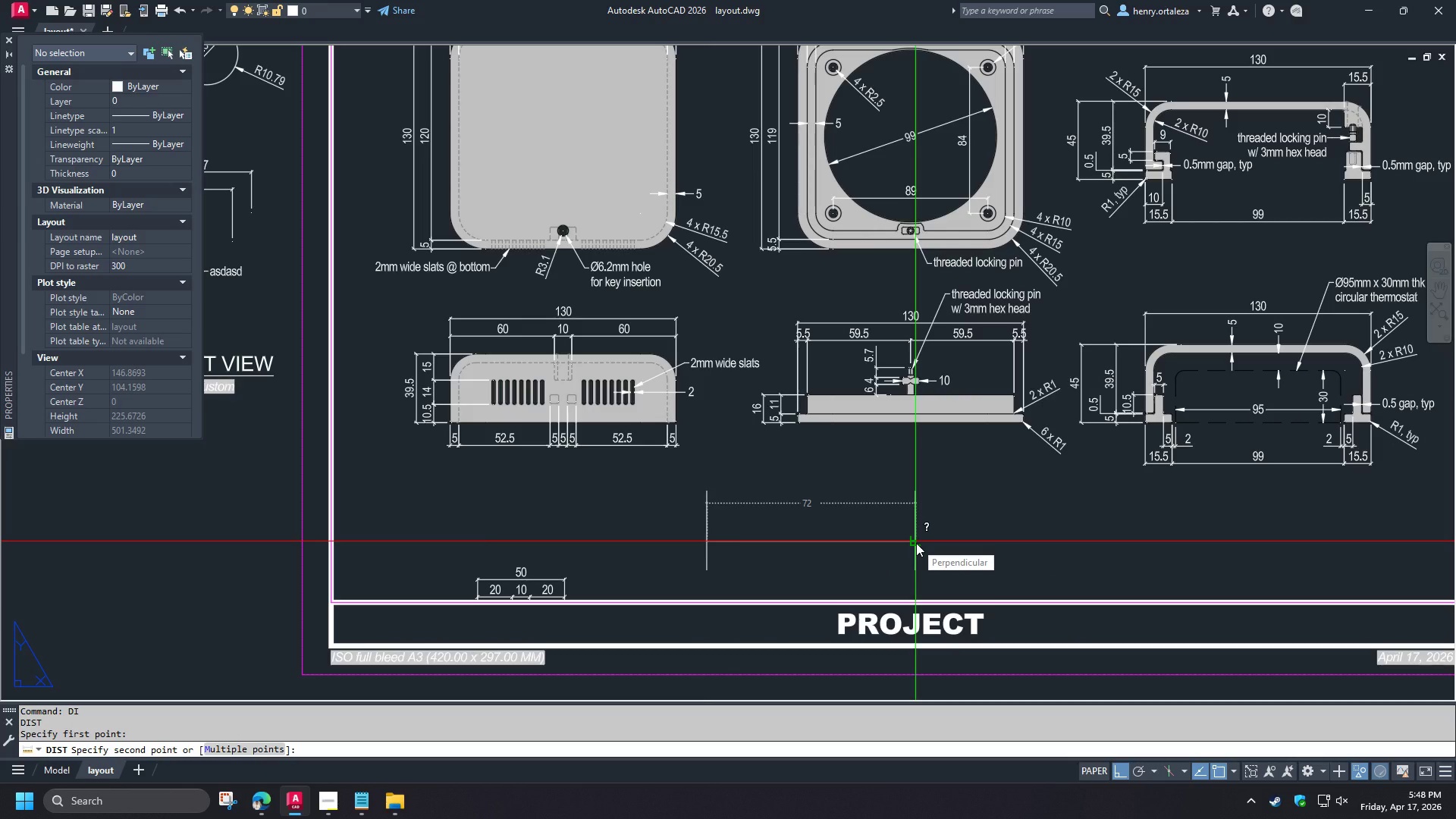 
wait(5.45)
 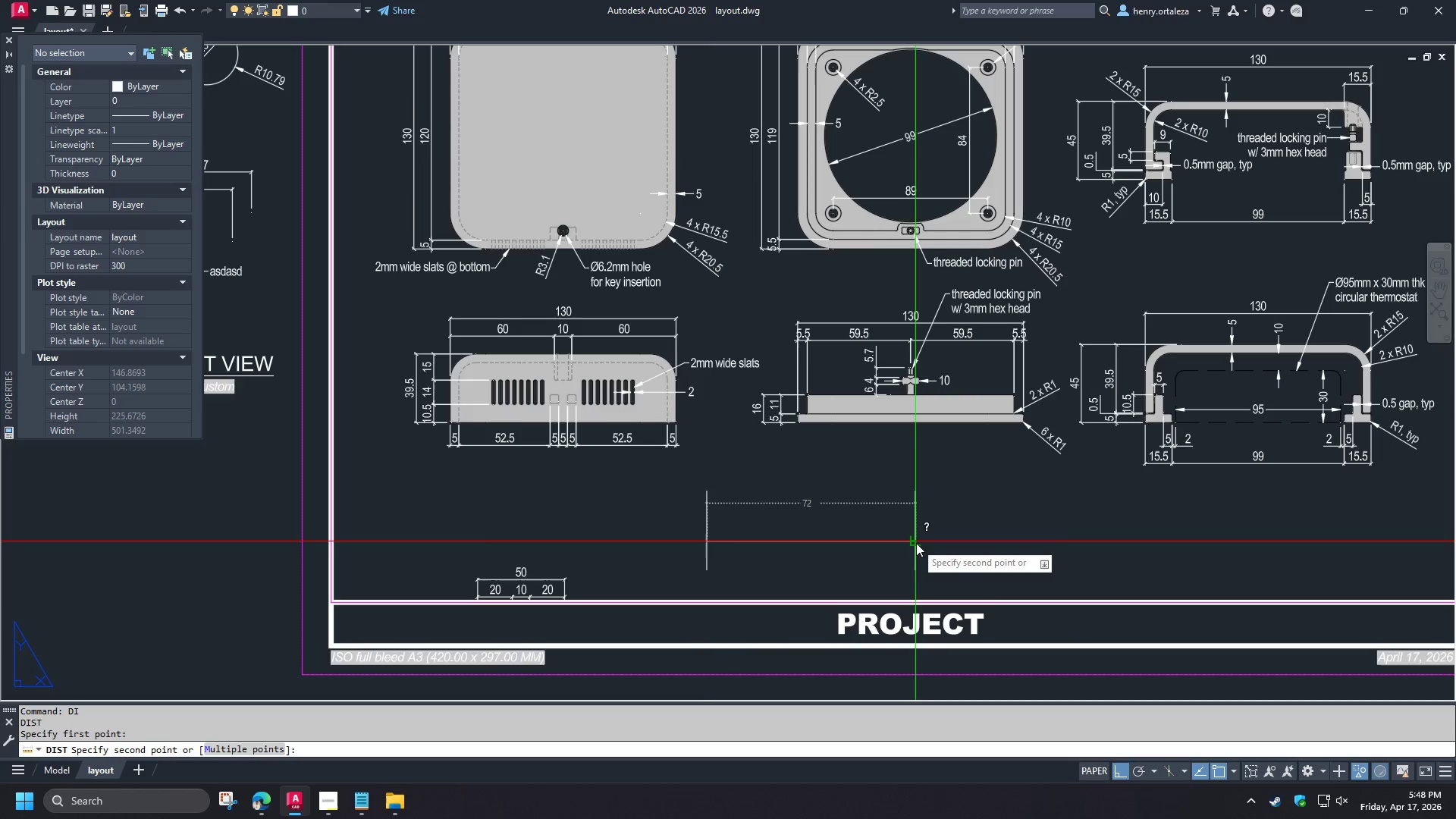 
key(Escape)
 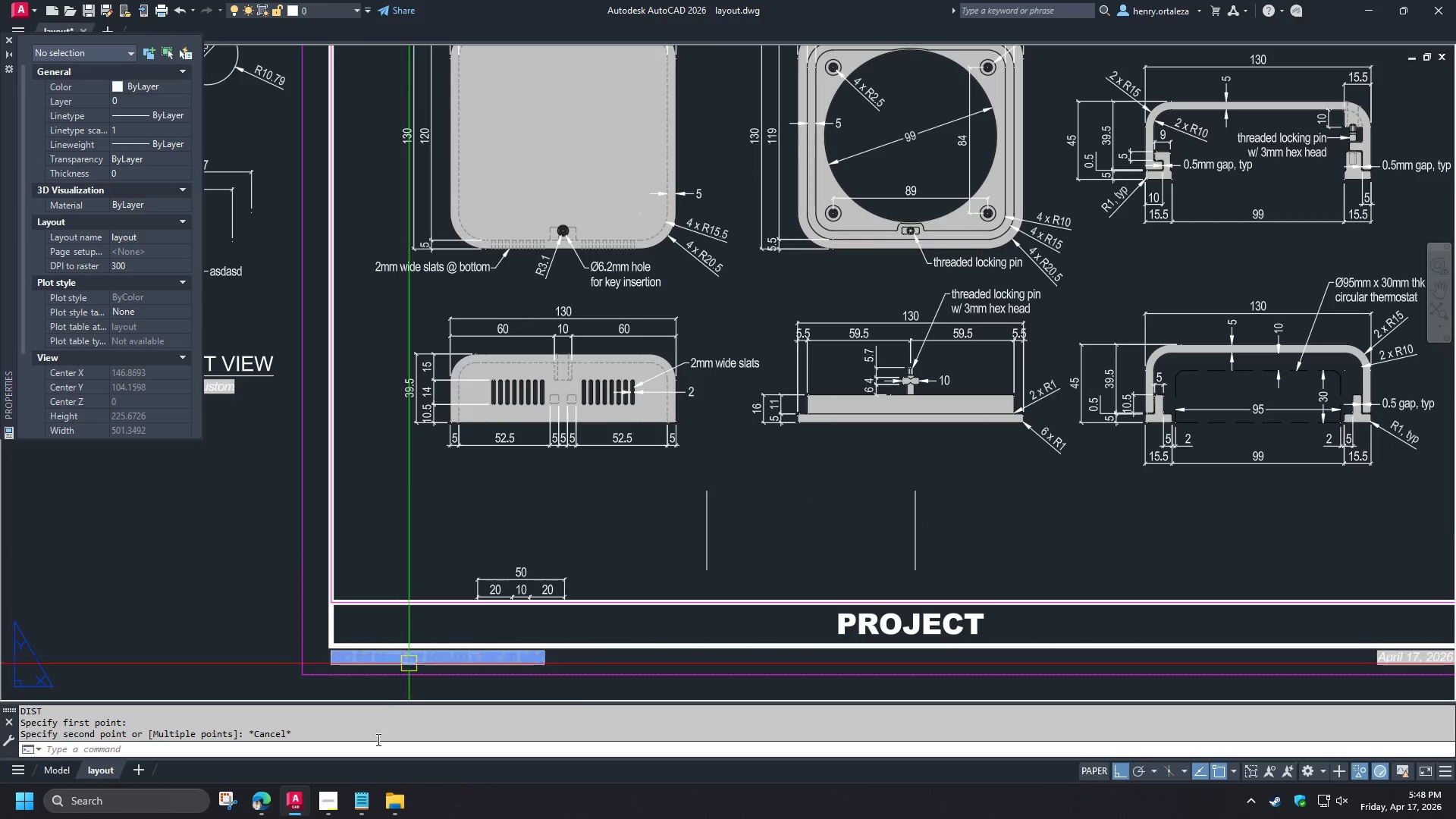 
left_click([362, 804])
 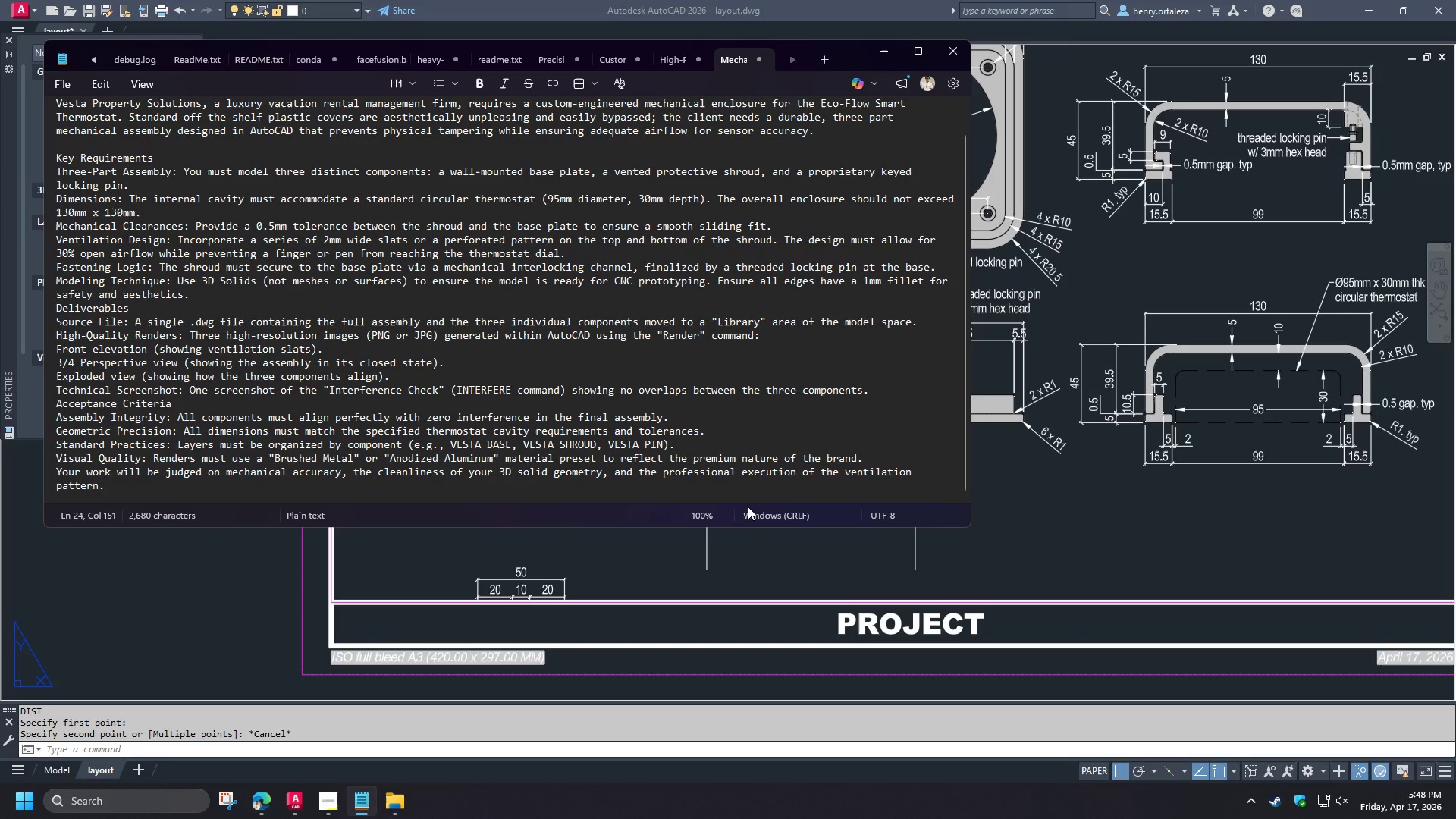 
left_click([748, 552])
 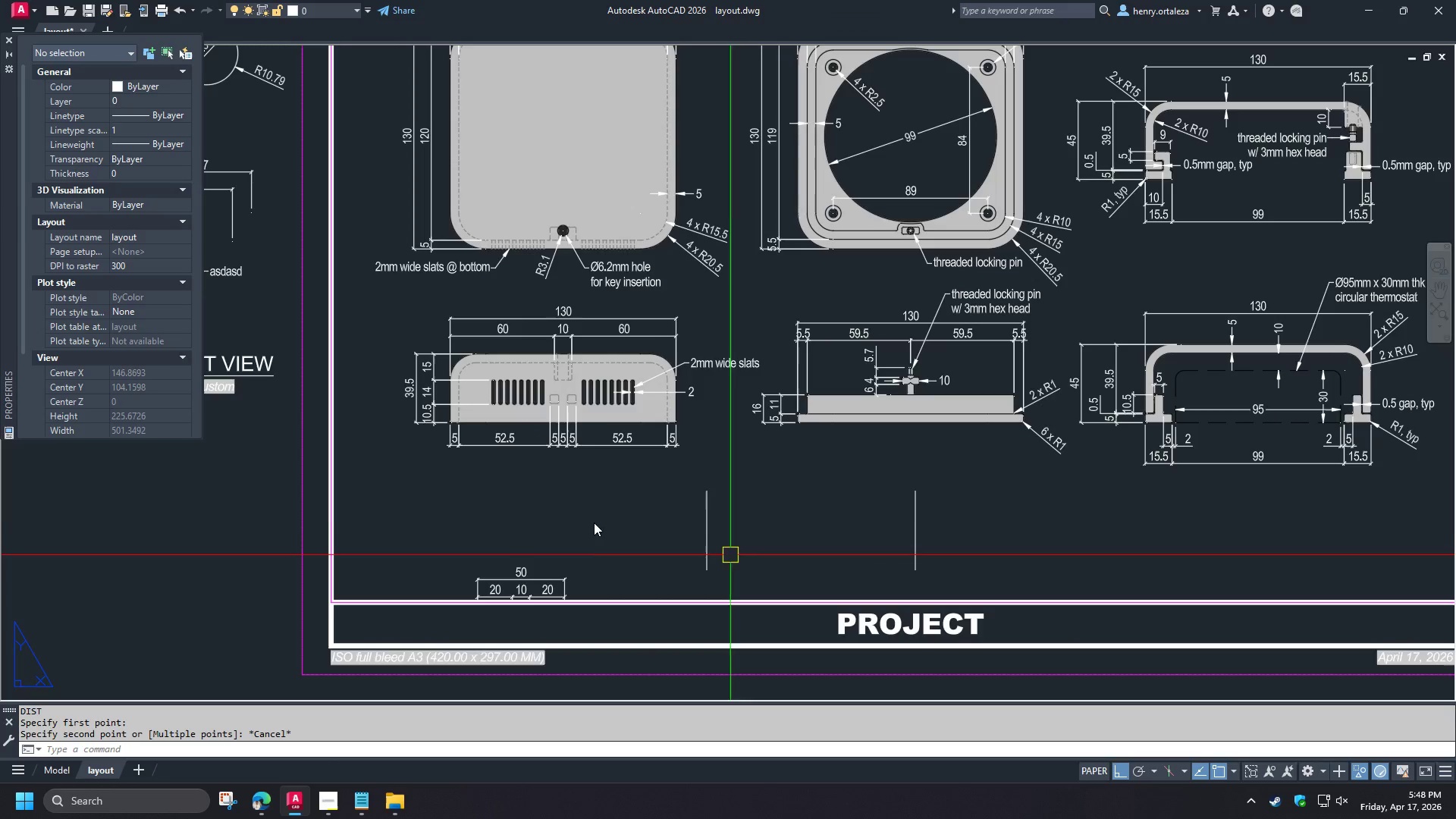 
scroll: coordinate [434, 471], scroll_direction: up, amount: 1.0
 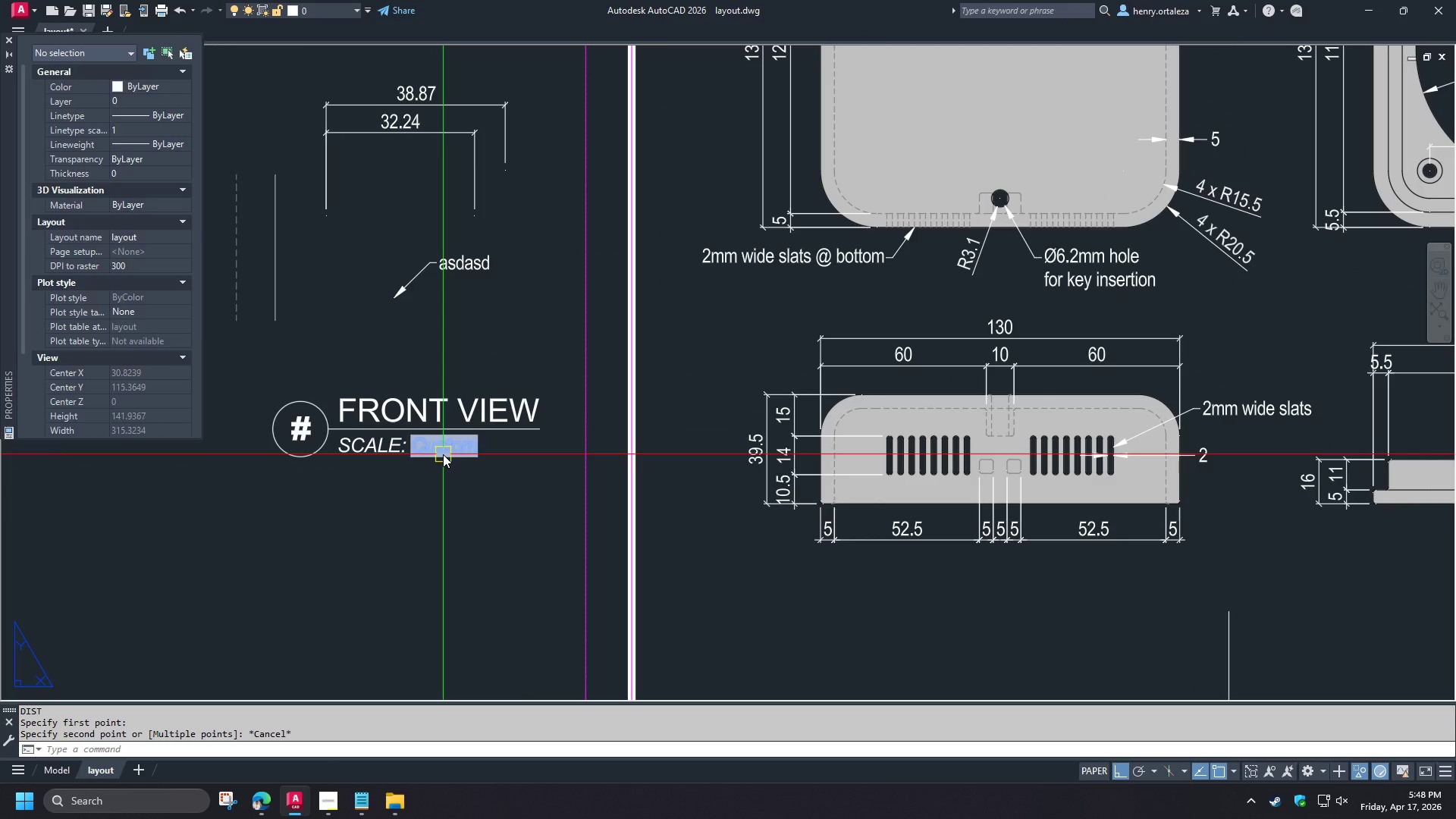 
double_click([443, 454])
 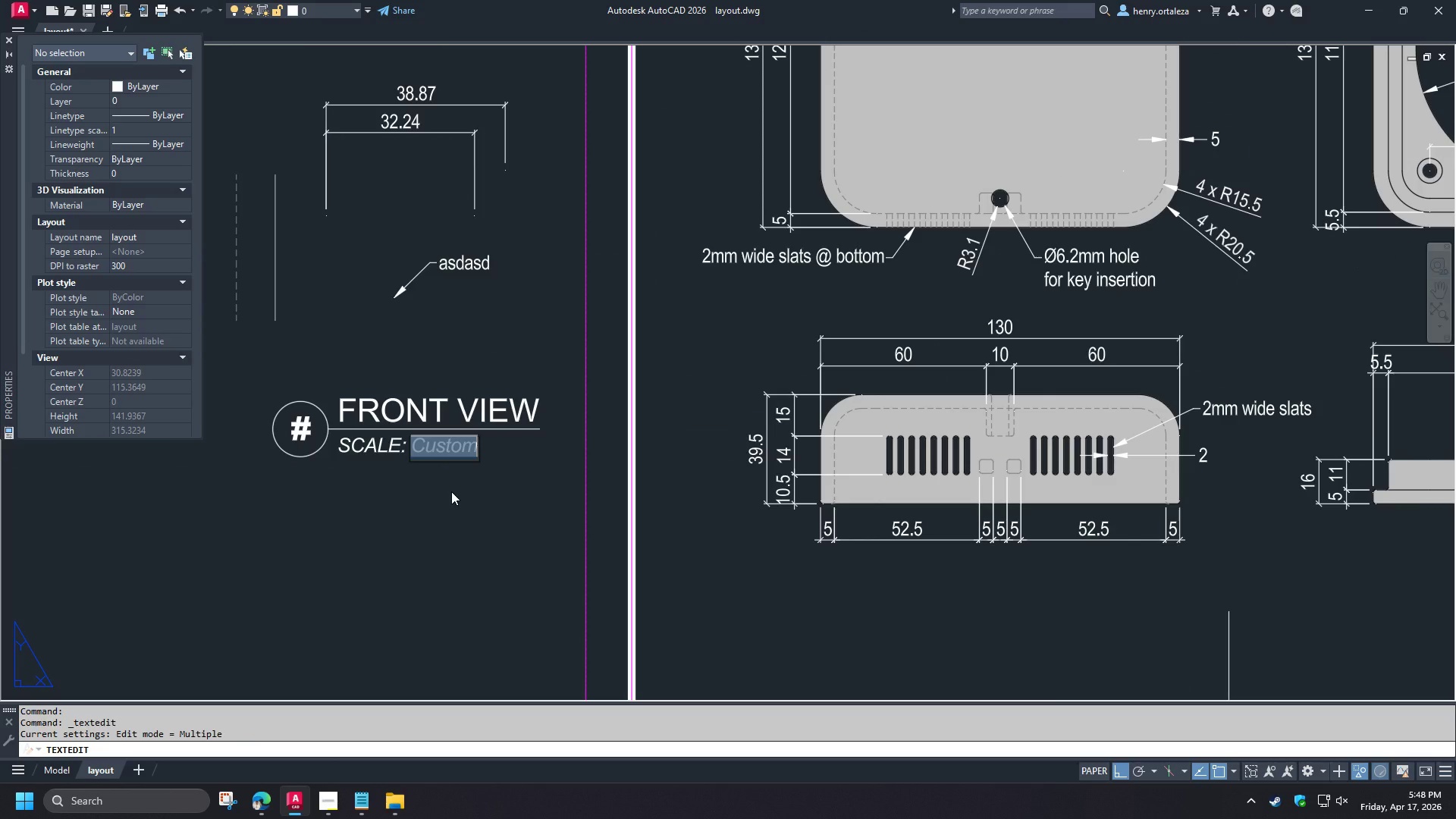 
key(Numpad7)
 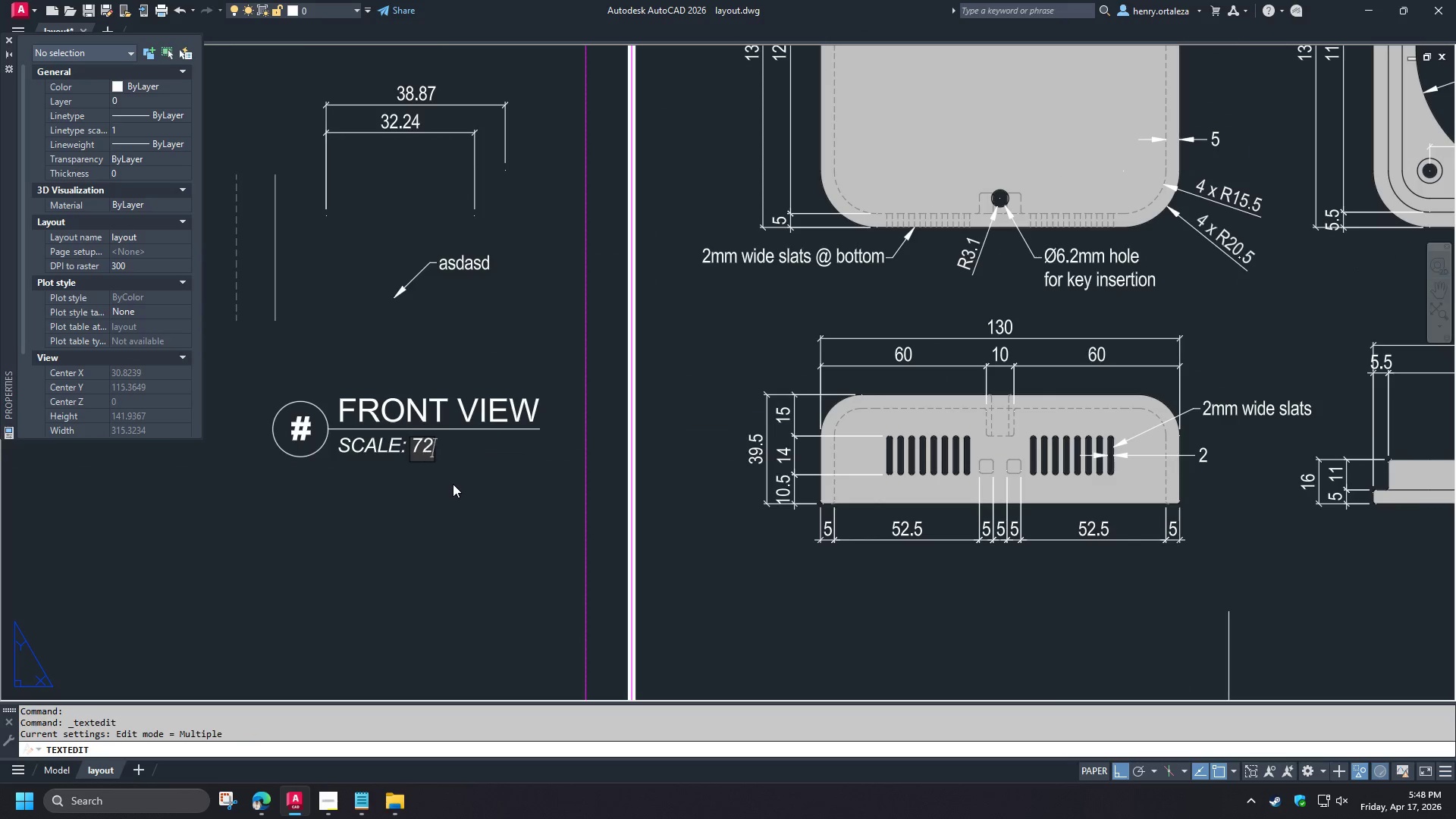 
key(Numpad2)
 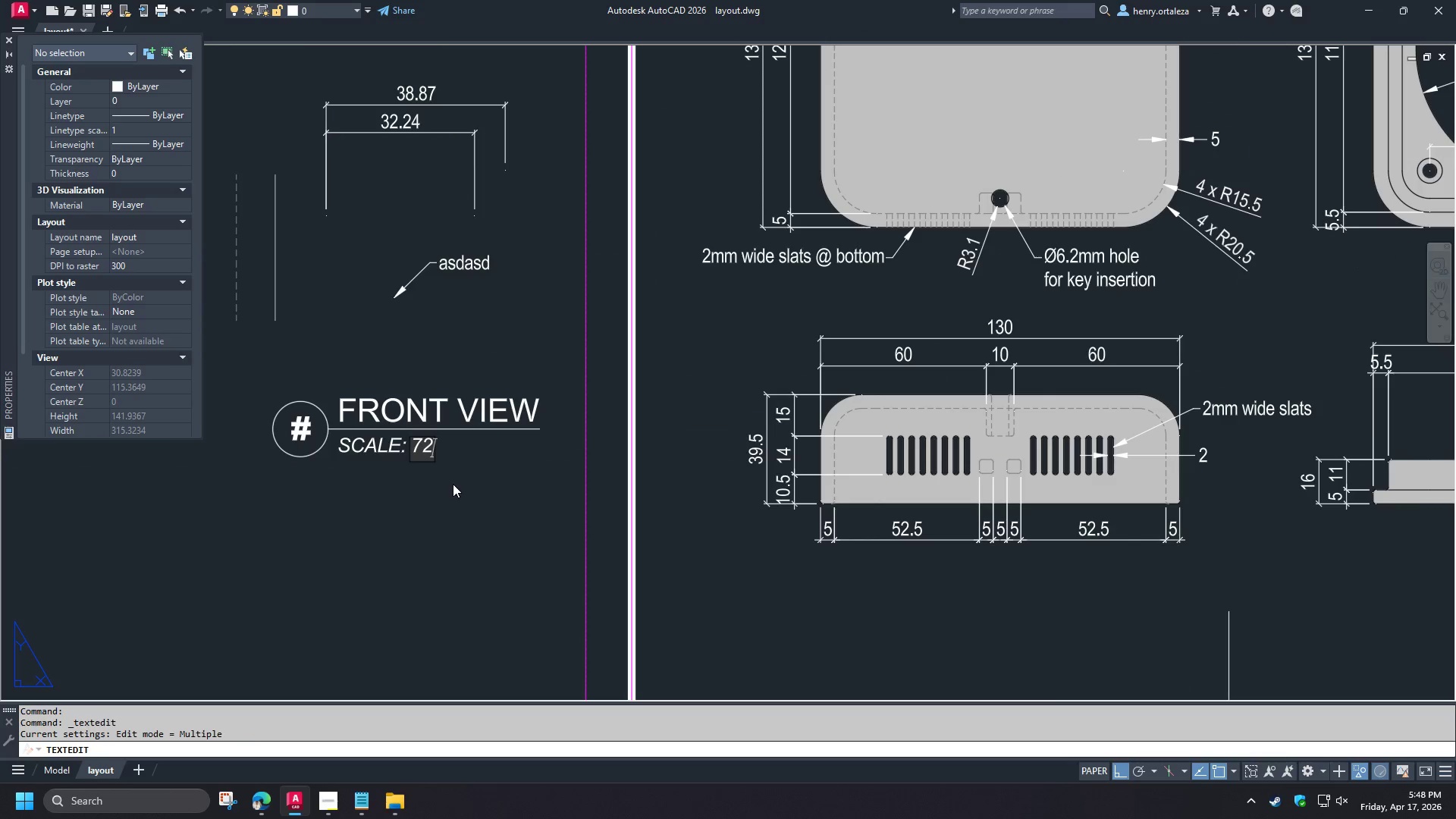 
key(Shift+ShiftRight)
 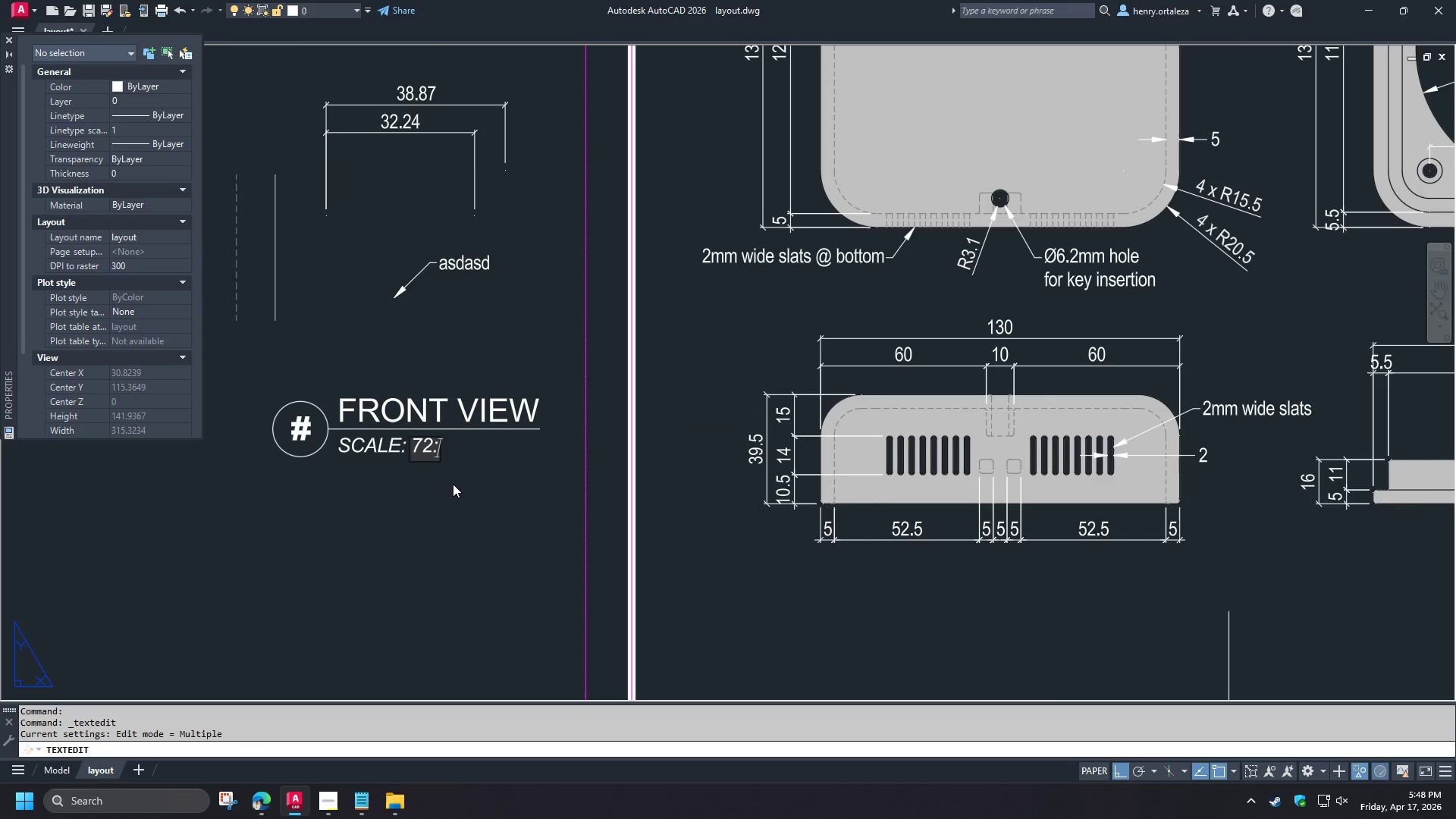 
key(Shift+Semicolon)
 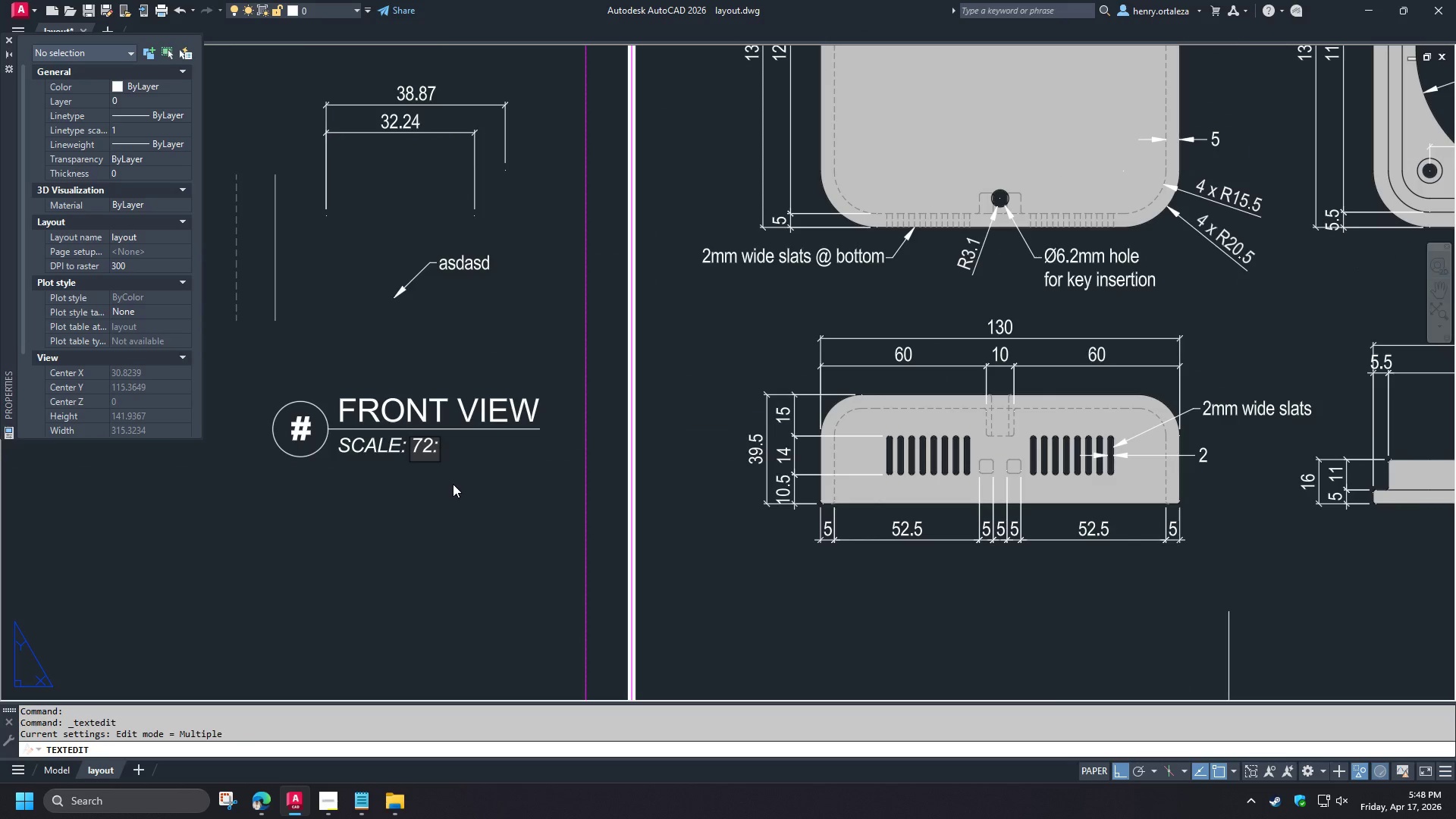 
key(Numpad1)
 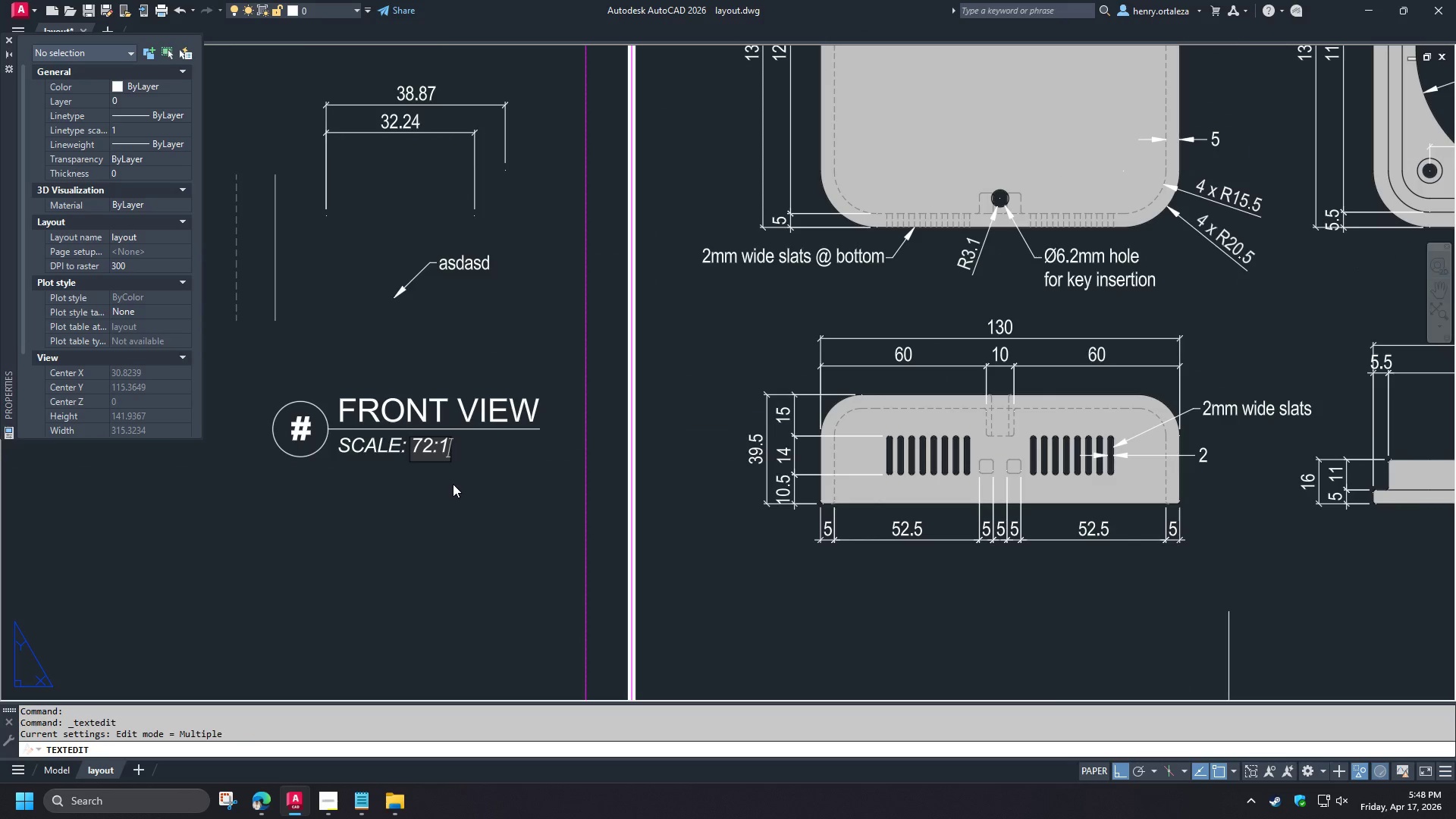 
key(Numpad2)
 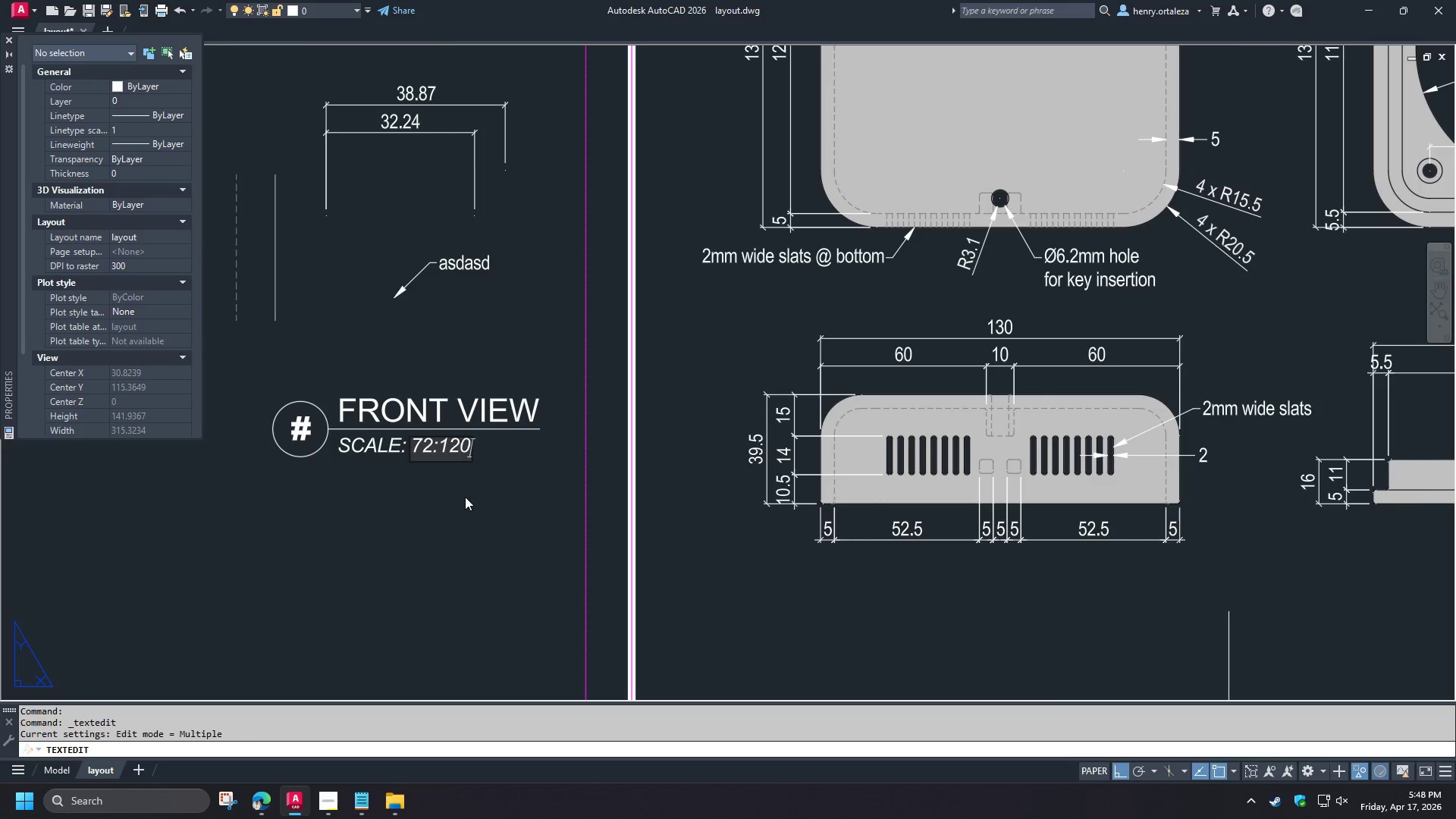 
key(Numpad0)
 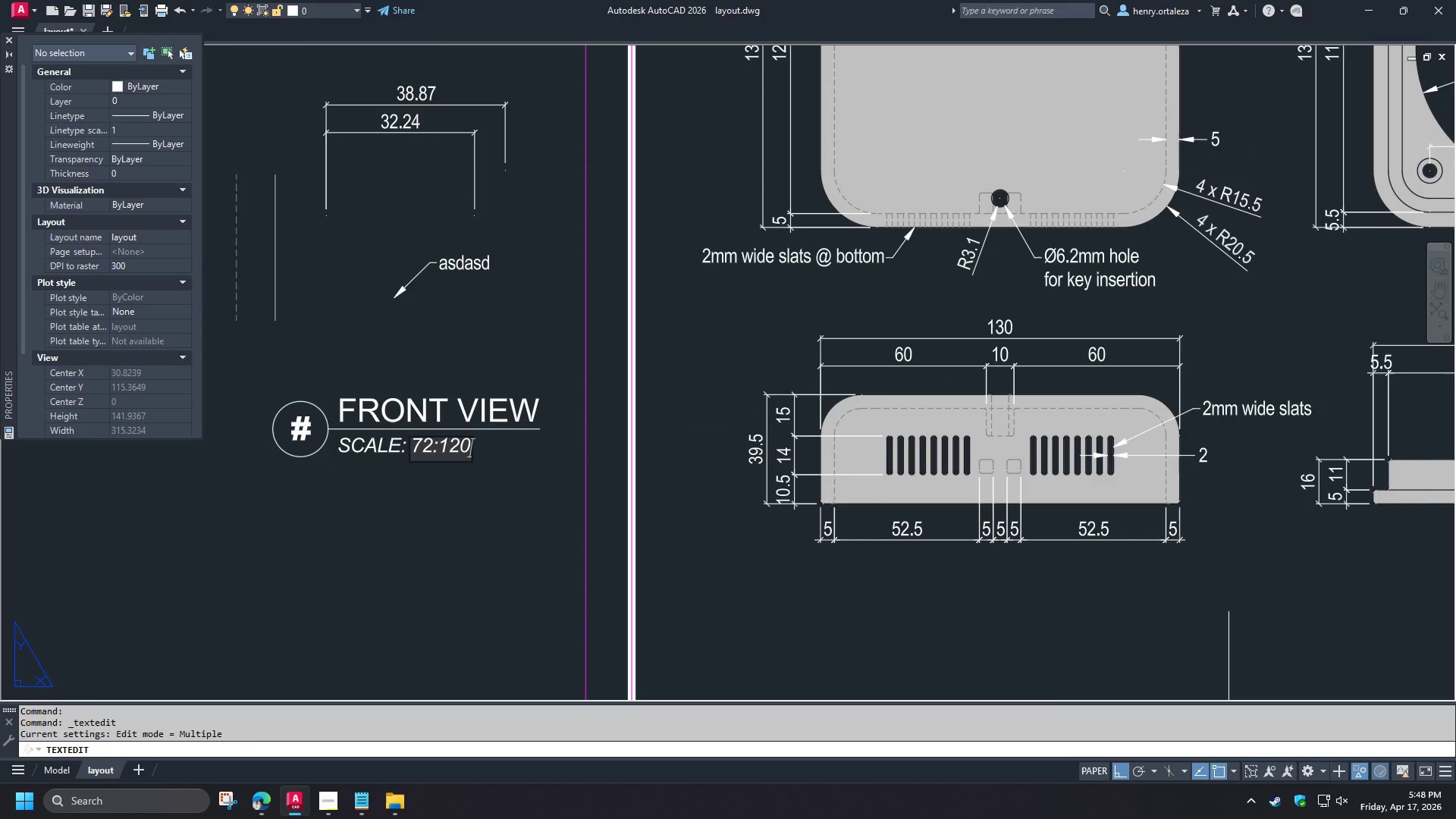 
left_click([466, 500])
 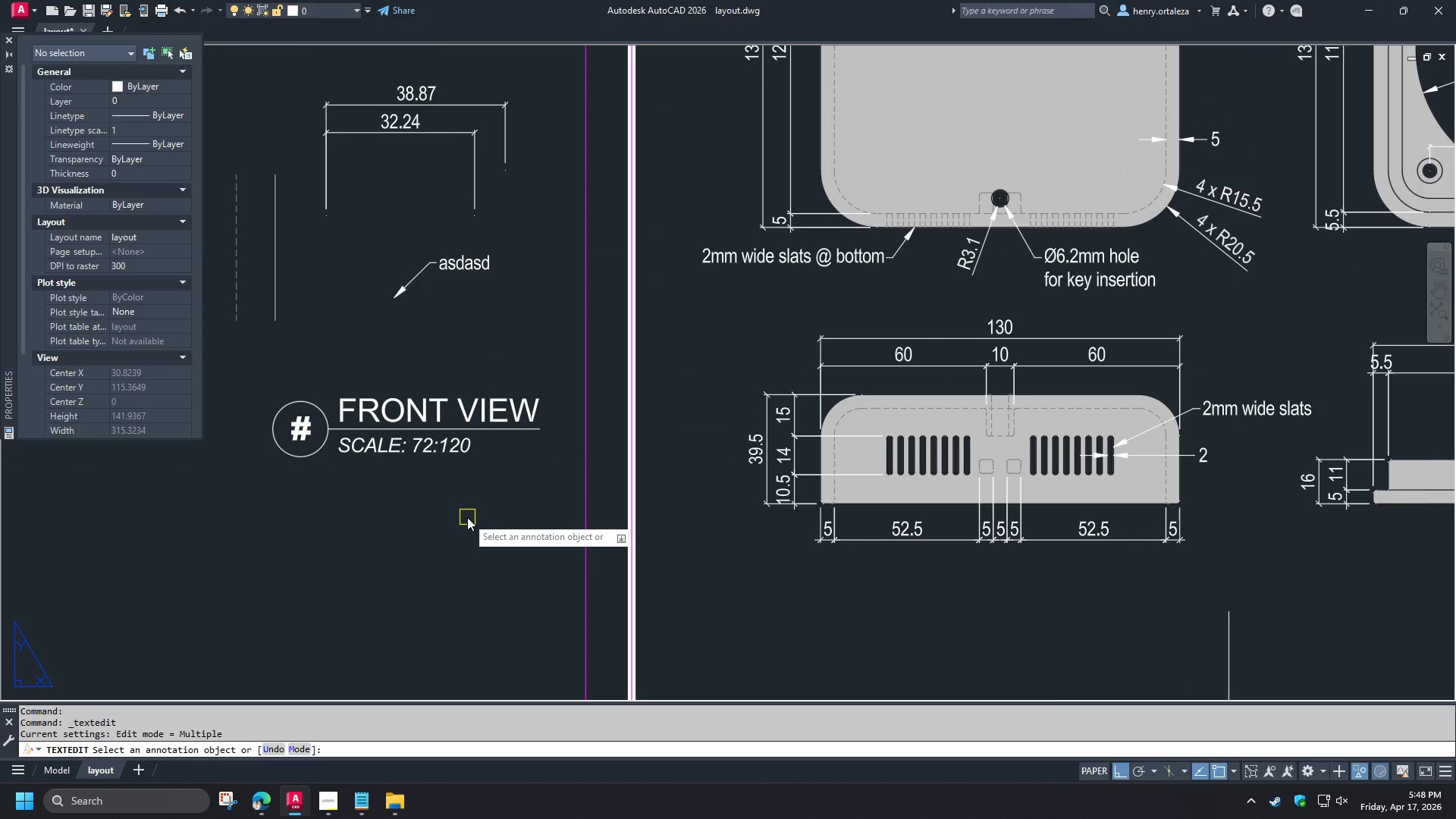 
key(Space)
 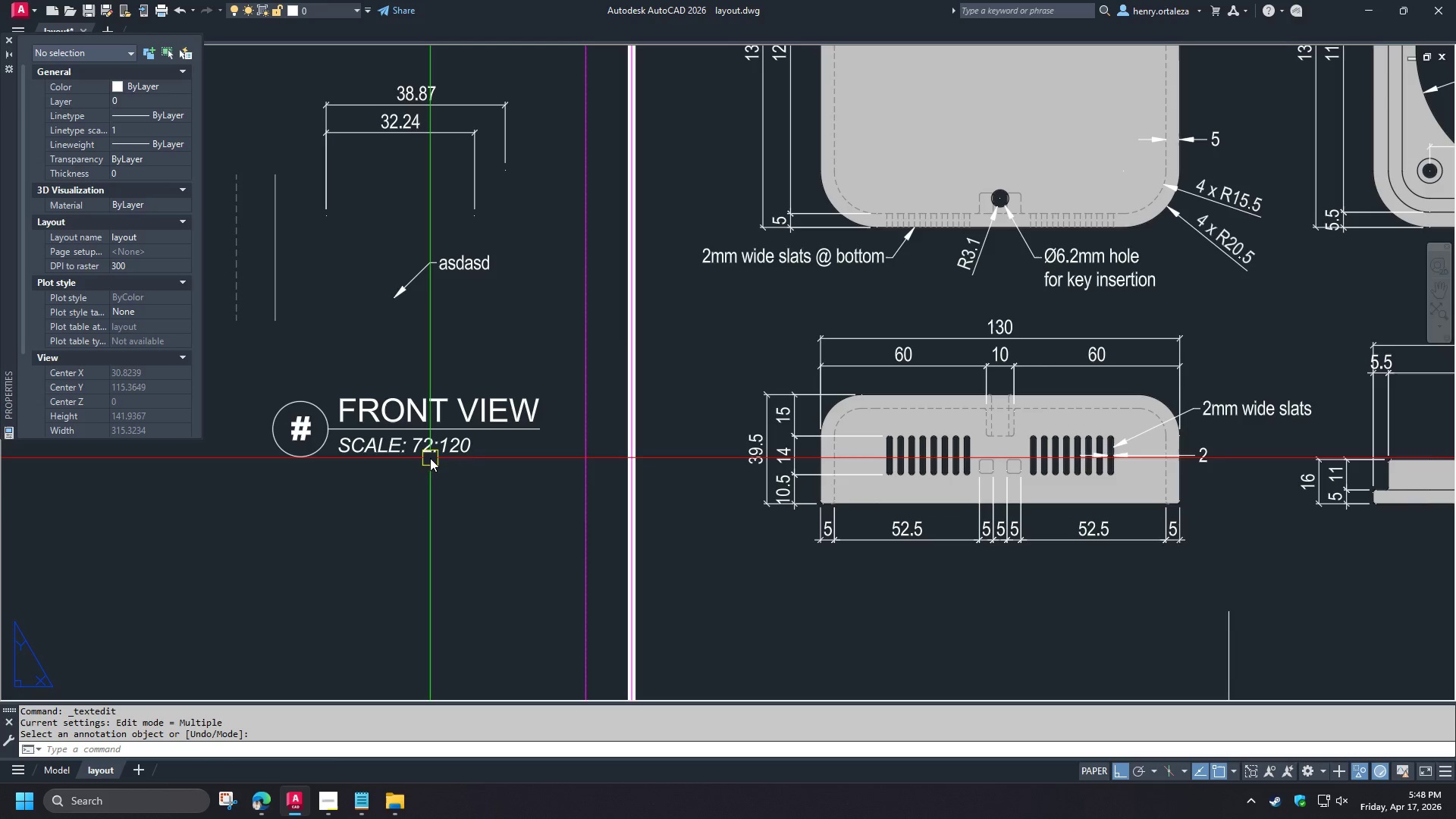 
double_click([429, 454])
 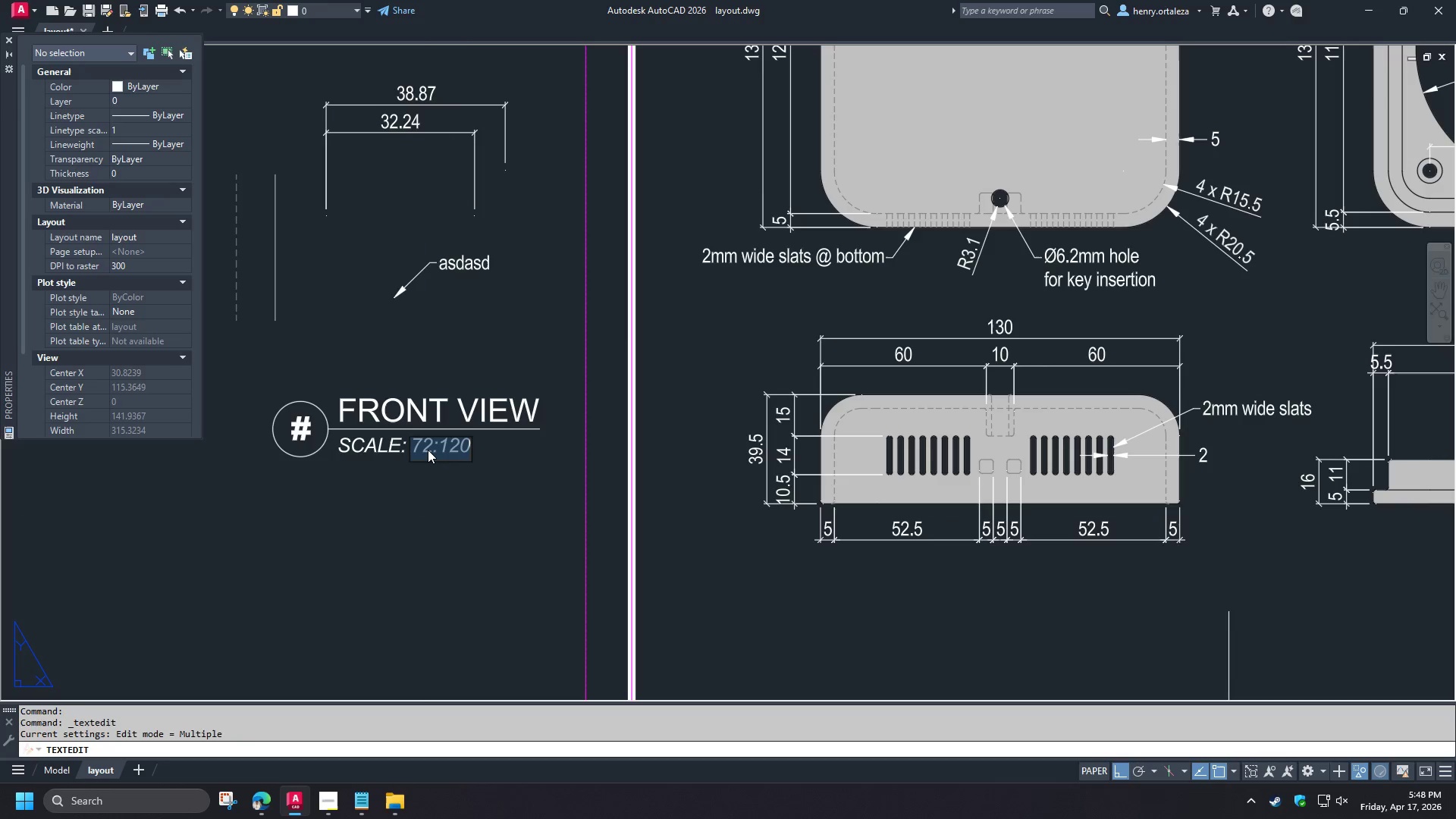 
left_click([428, 450])
 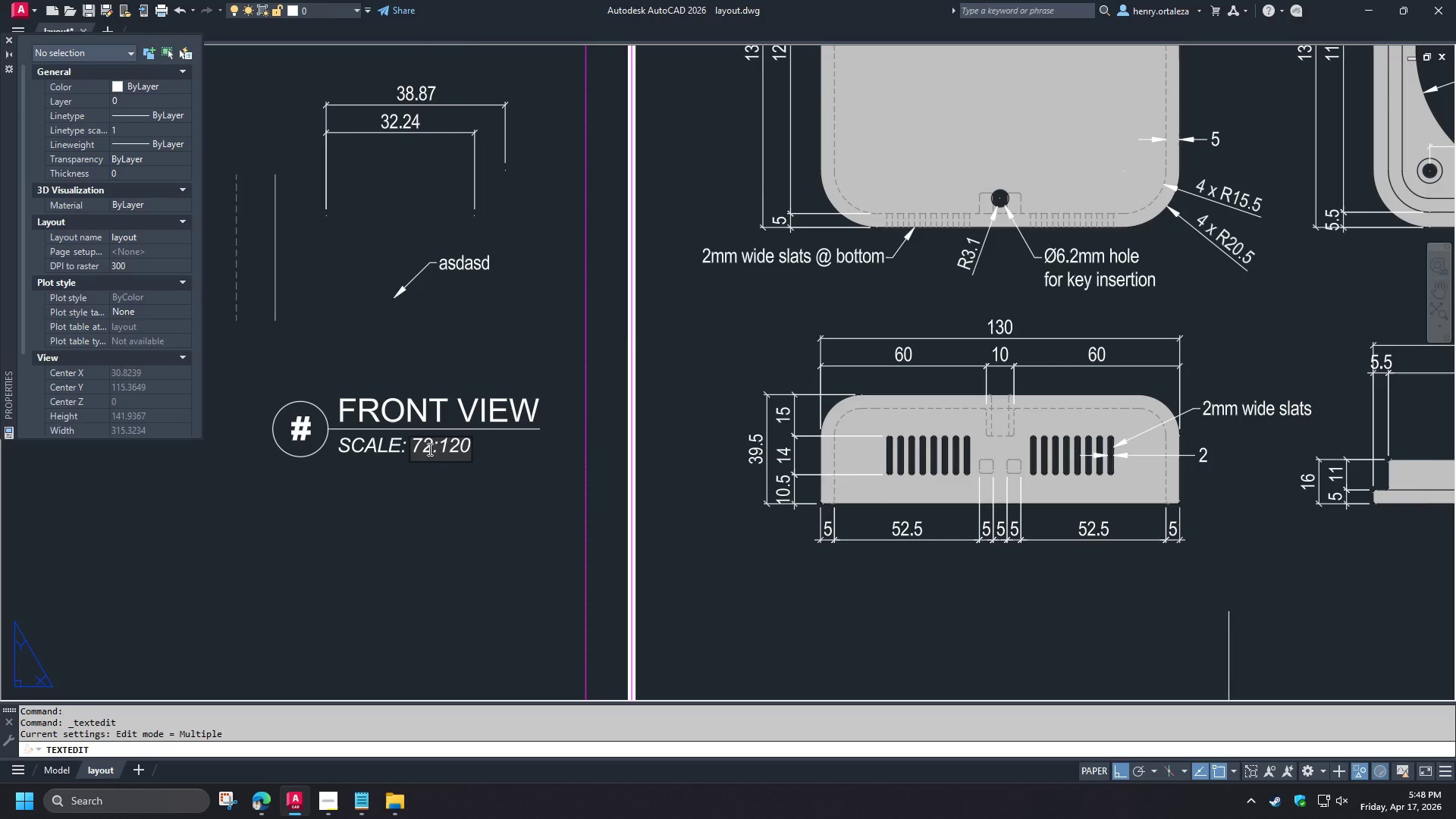 
left_click_drag(start_coordinate=[428, 449], to_coordinate=[387, 441])
 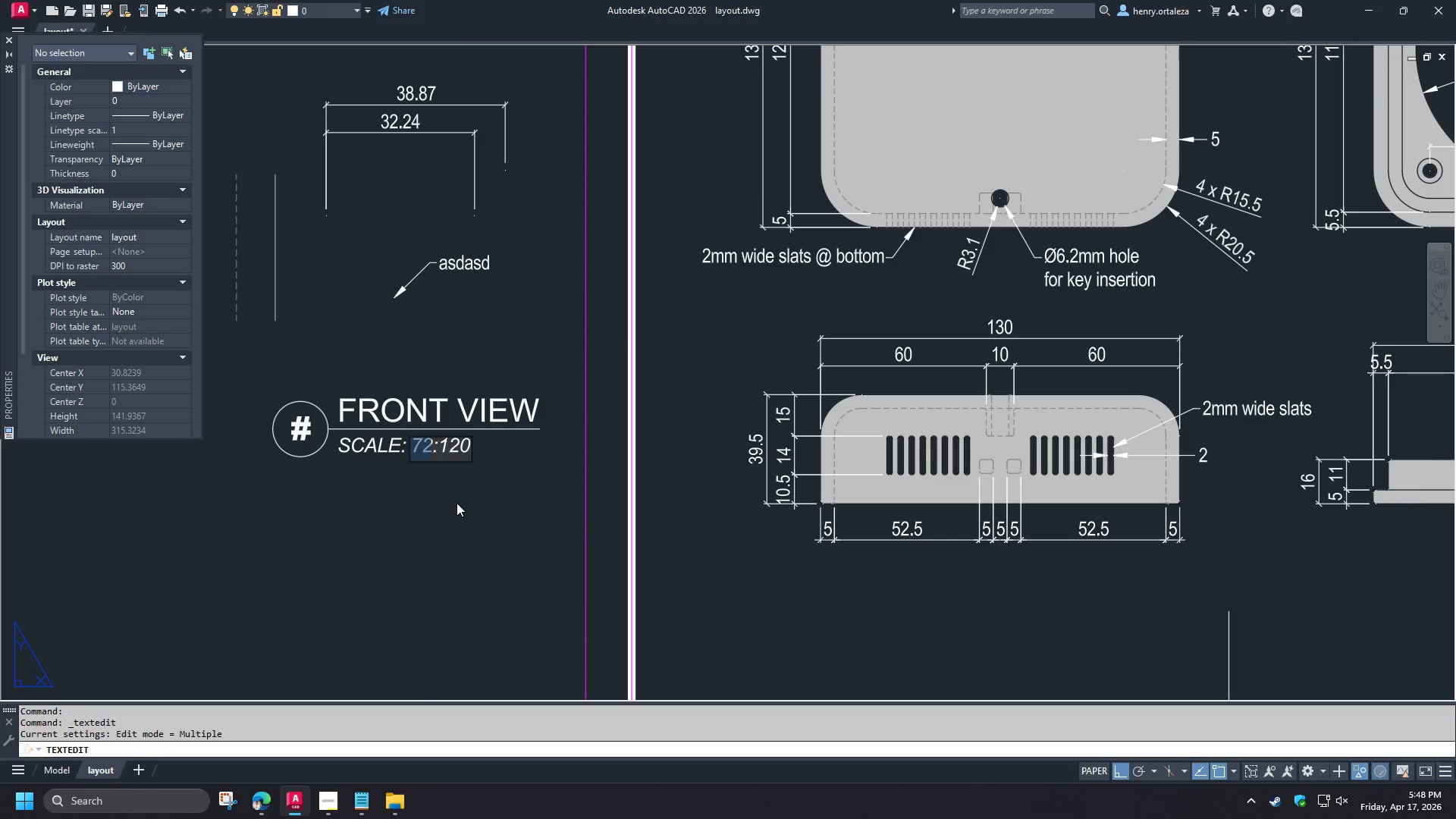 
key(Numpad3)
 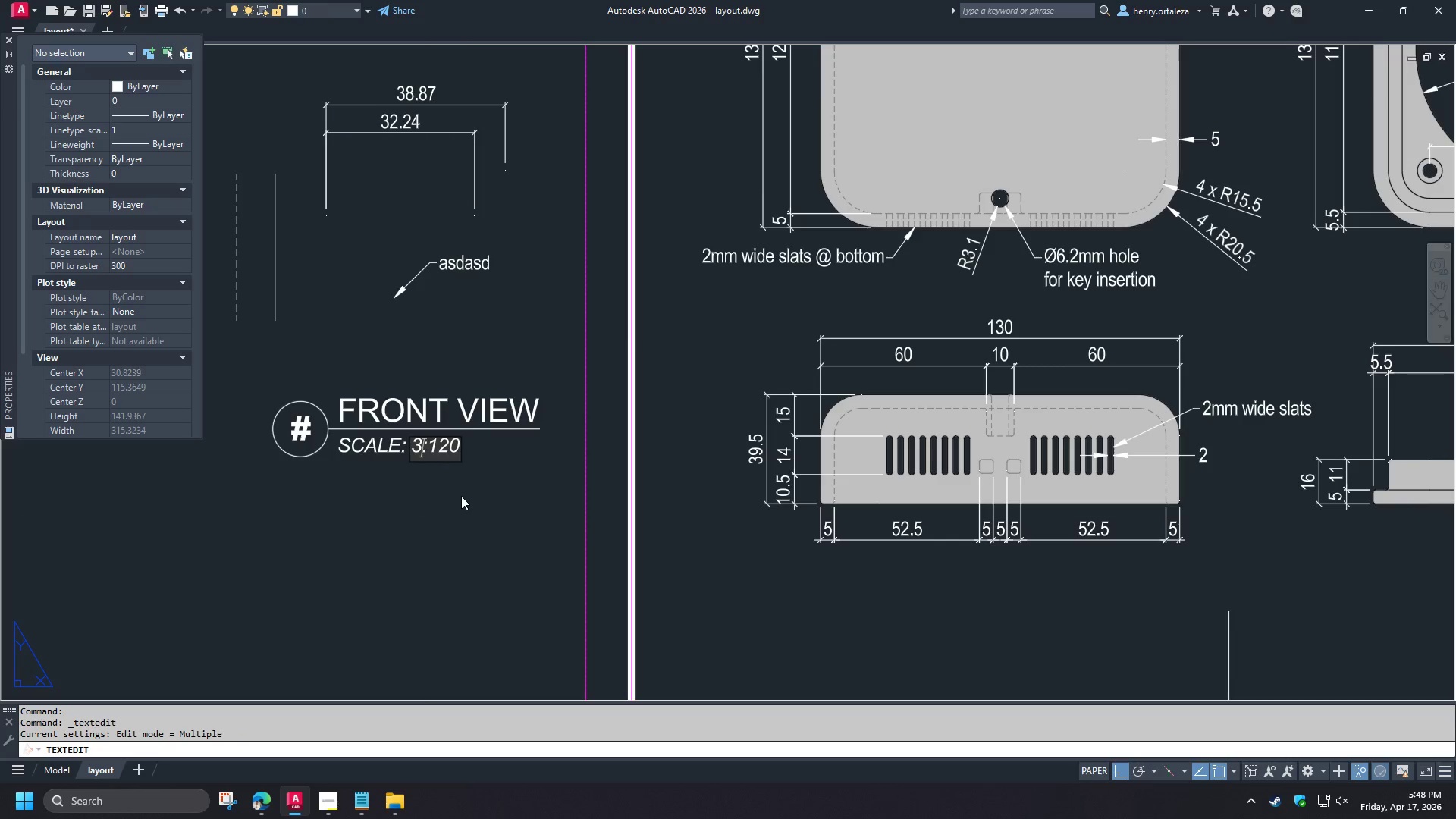 
key(Numpad6)
 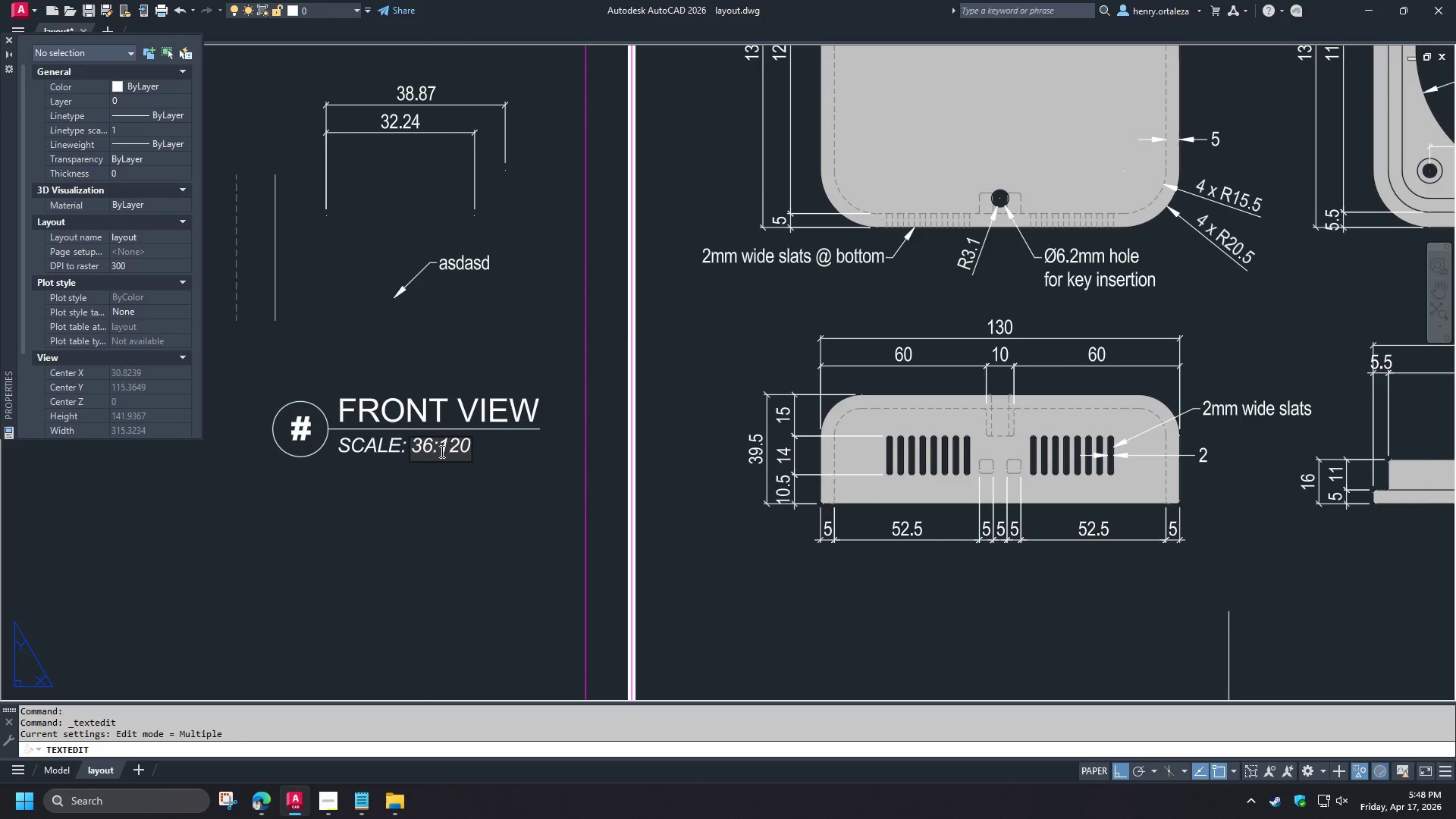 
left_click_drag(start_coordinate=[441, 451], to_coordinate=[476, 459])
 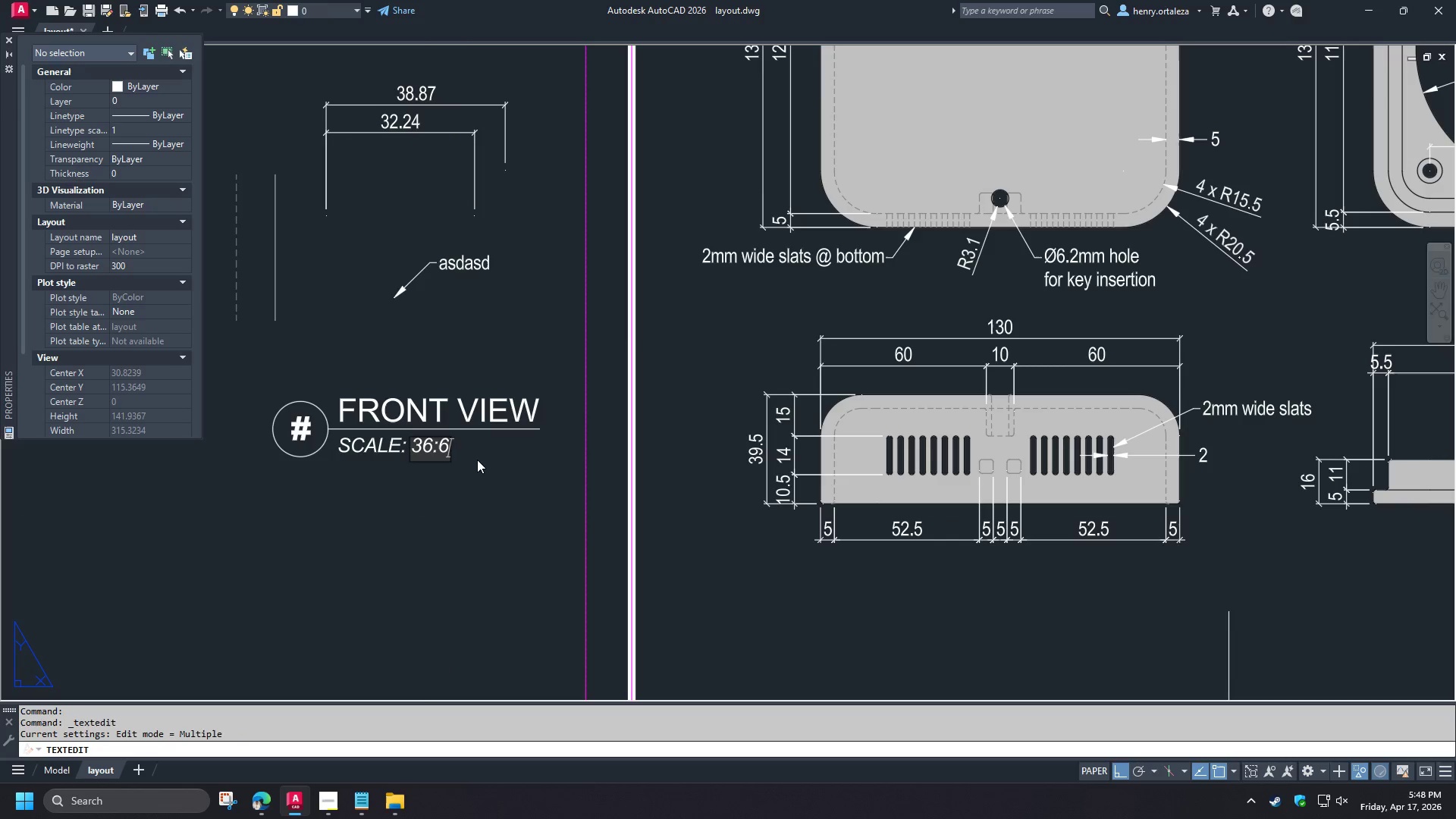 
key(Numpad6)
 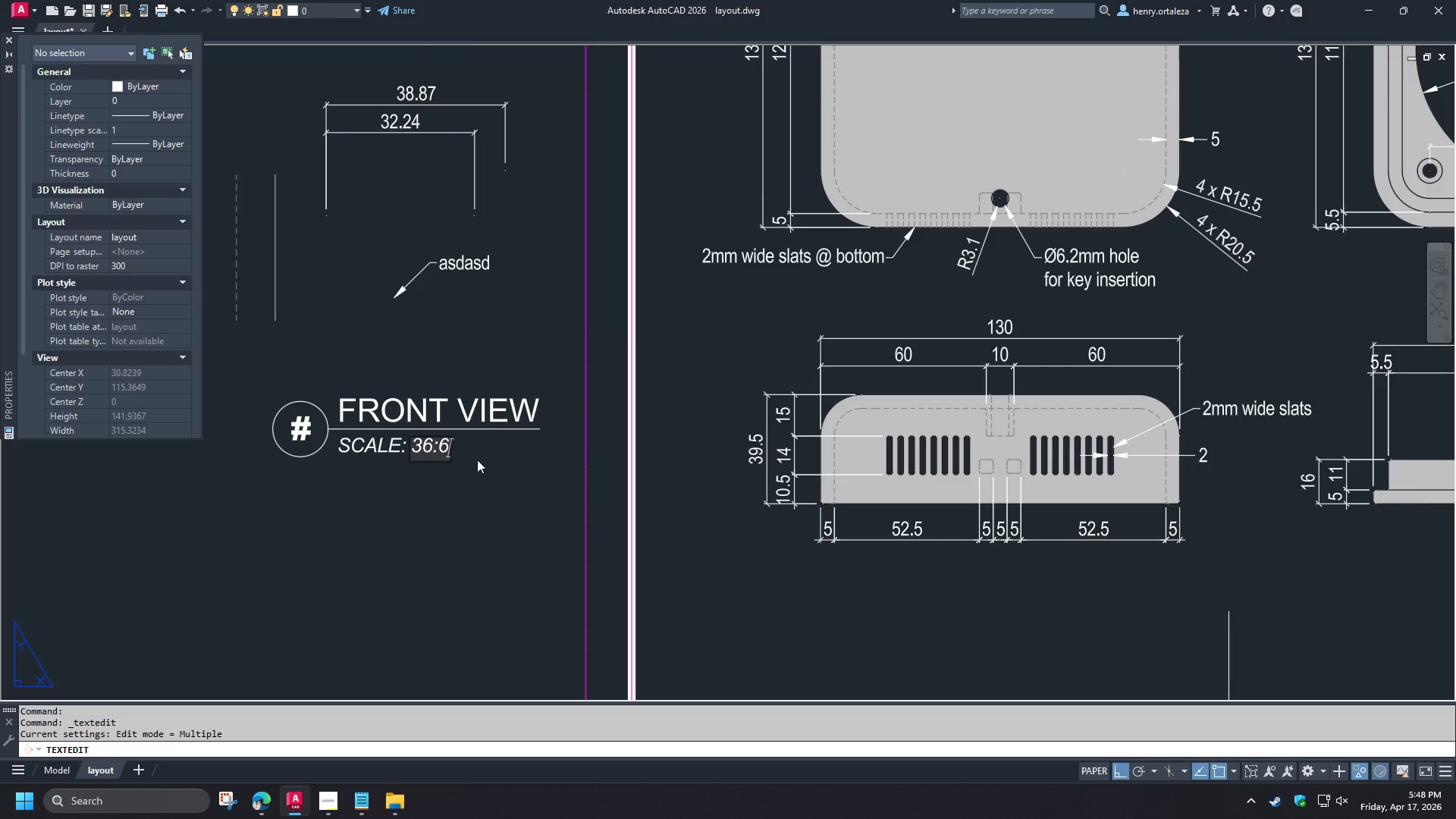 
key(Numpad0)
 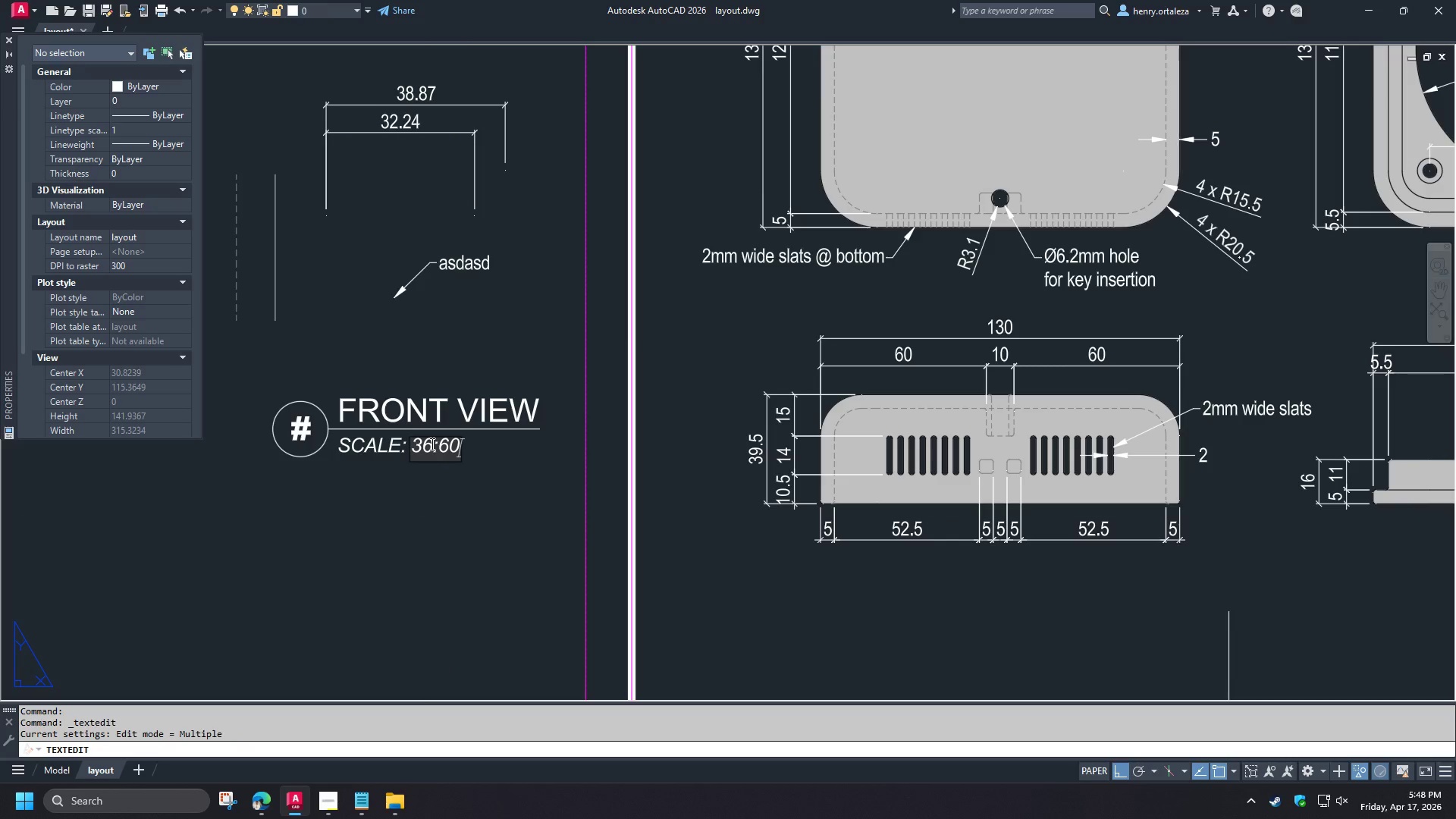 
left_click_drag(start_coordinate=[431, 444], to_coordinate=[404, 444])
 